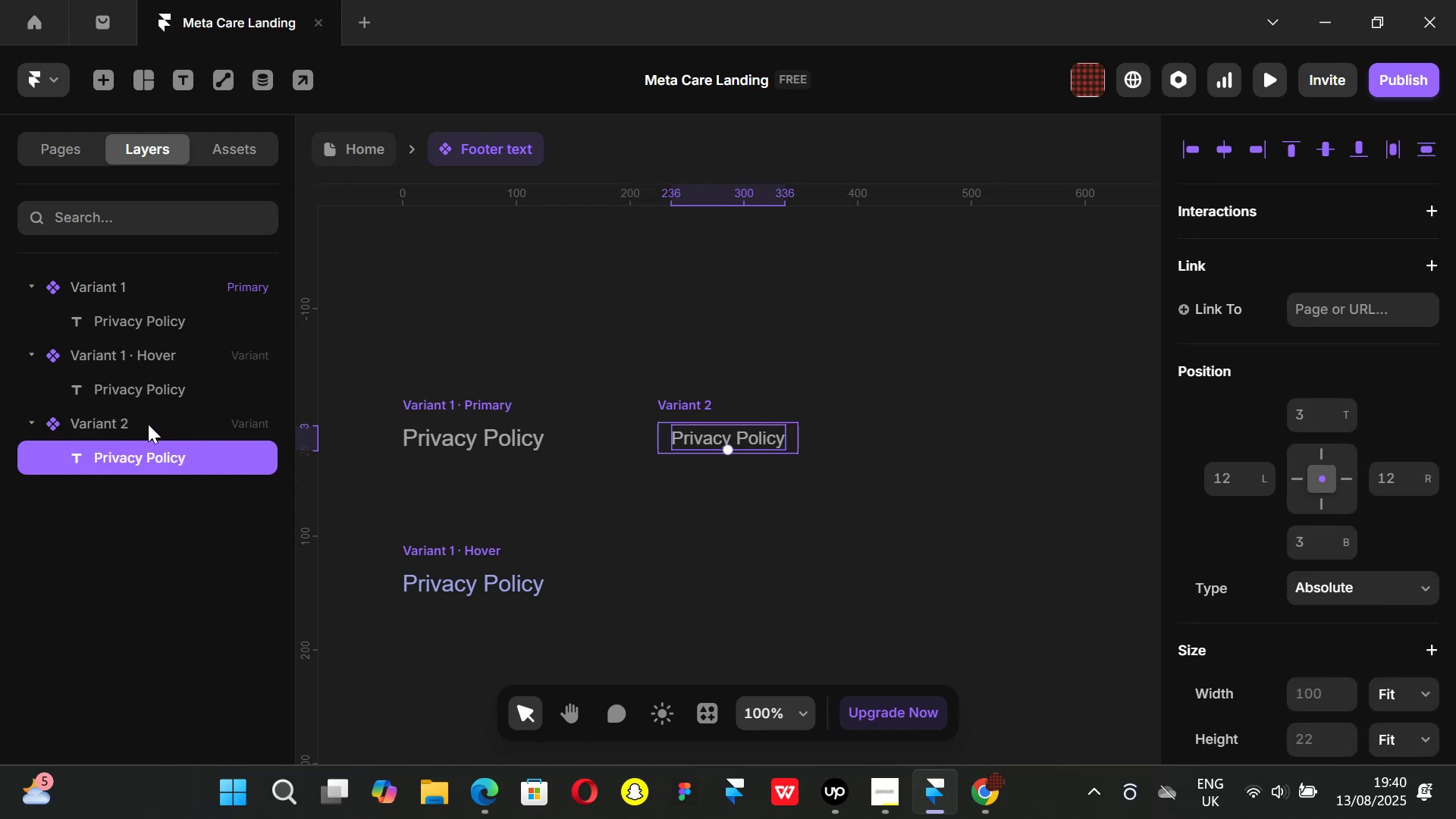 
left_click([144, 423])
 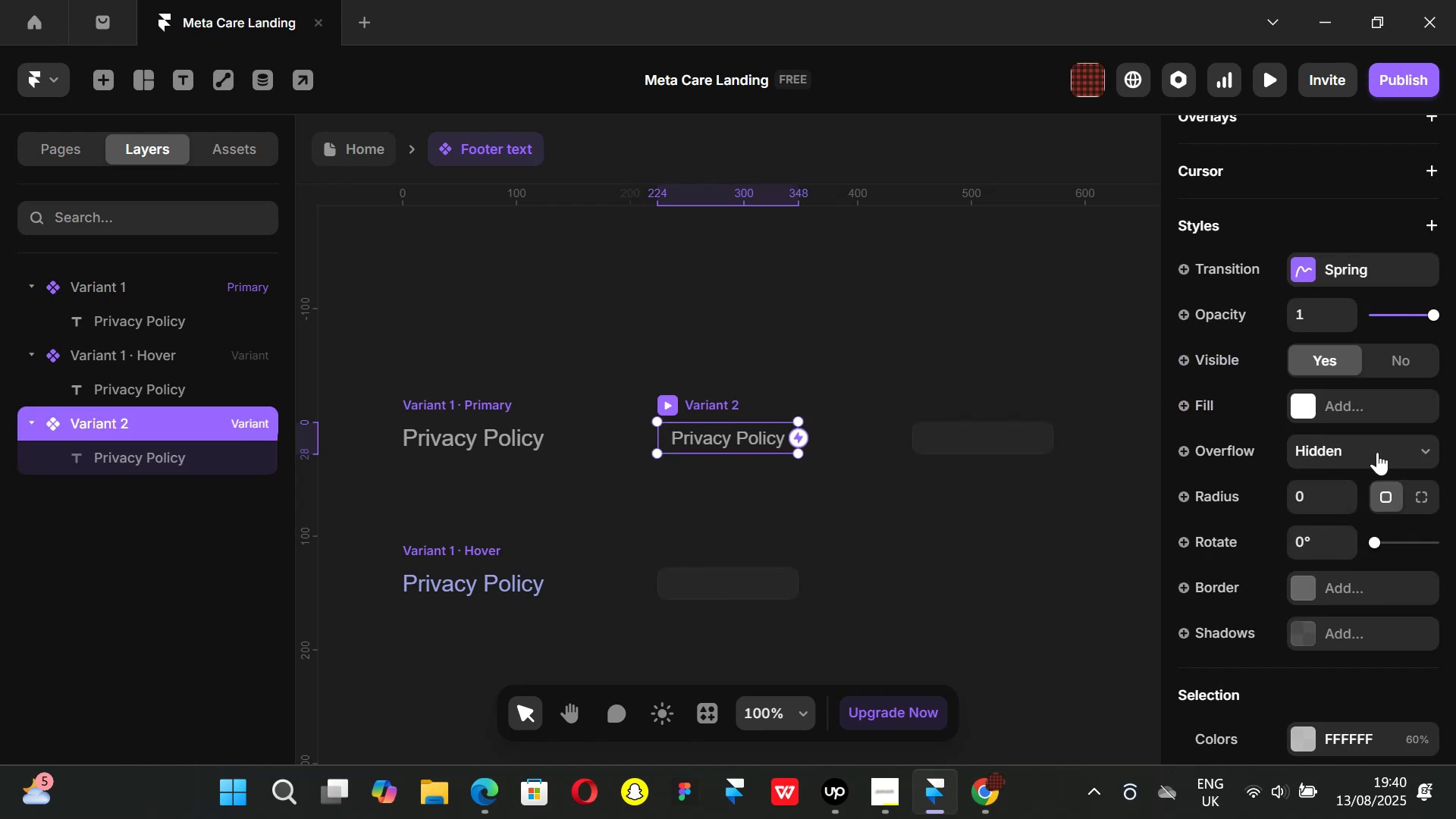 
scroll: coordinate [1387, 451], scroll_direction: up, amount: 4.0
 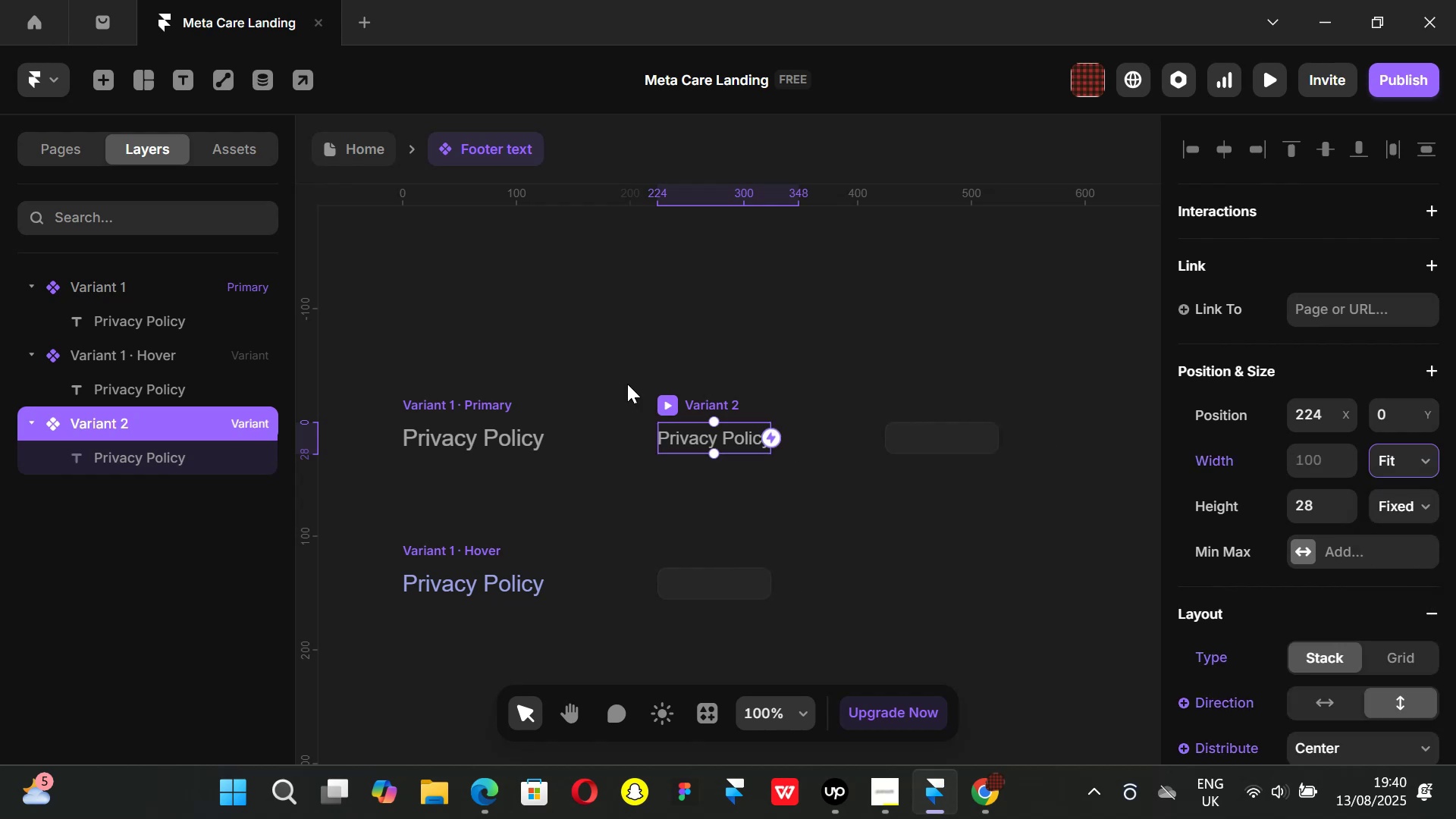 
left_click([354, 137])
 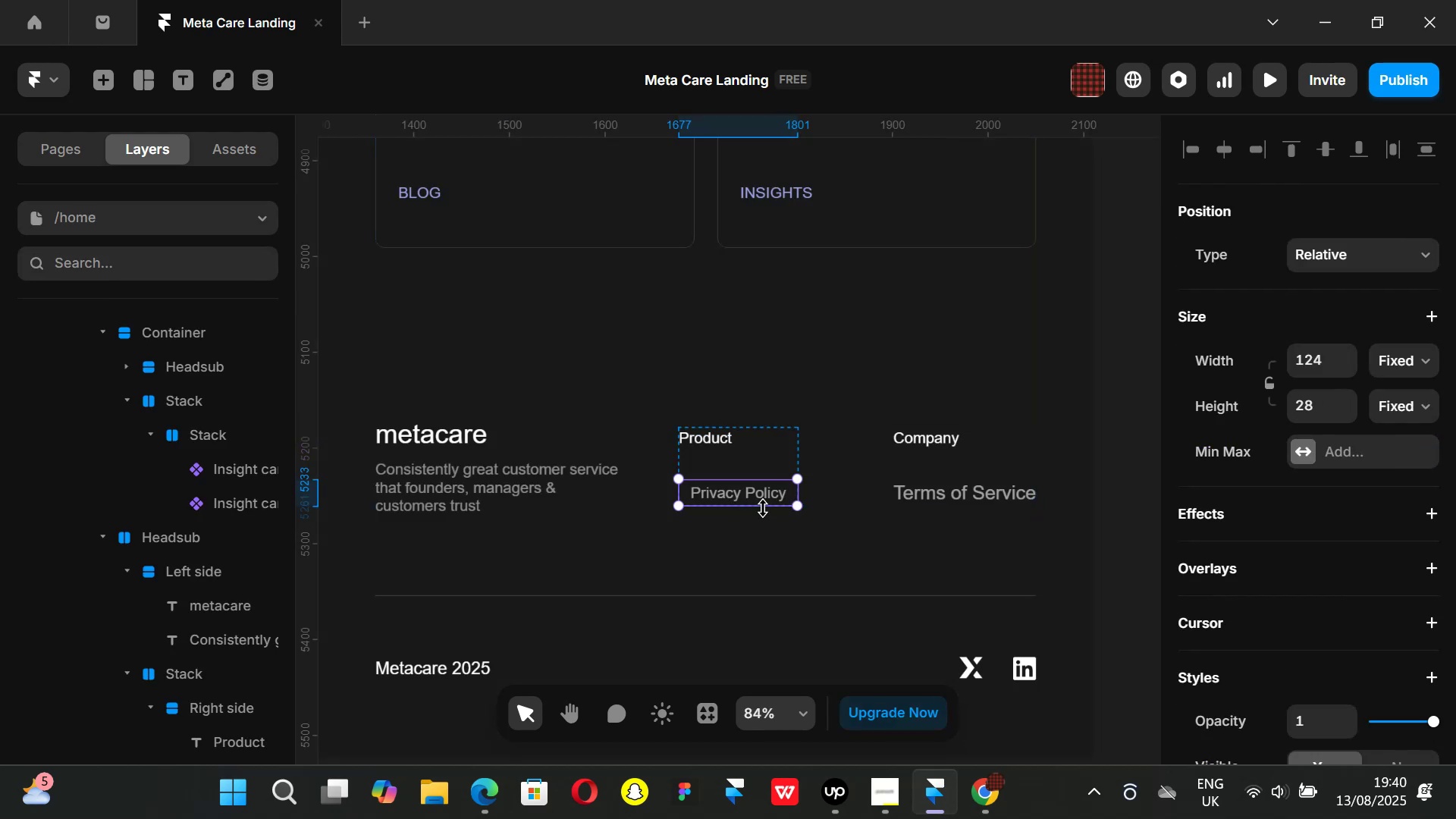 
scroll: coordinate [1345, 540], scroll_direction: down, amount: 4.0
 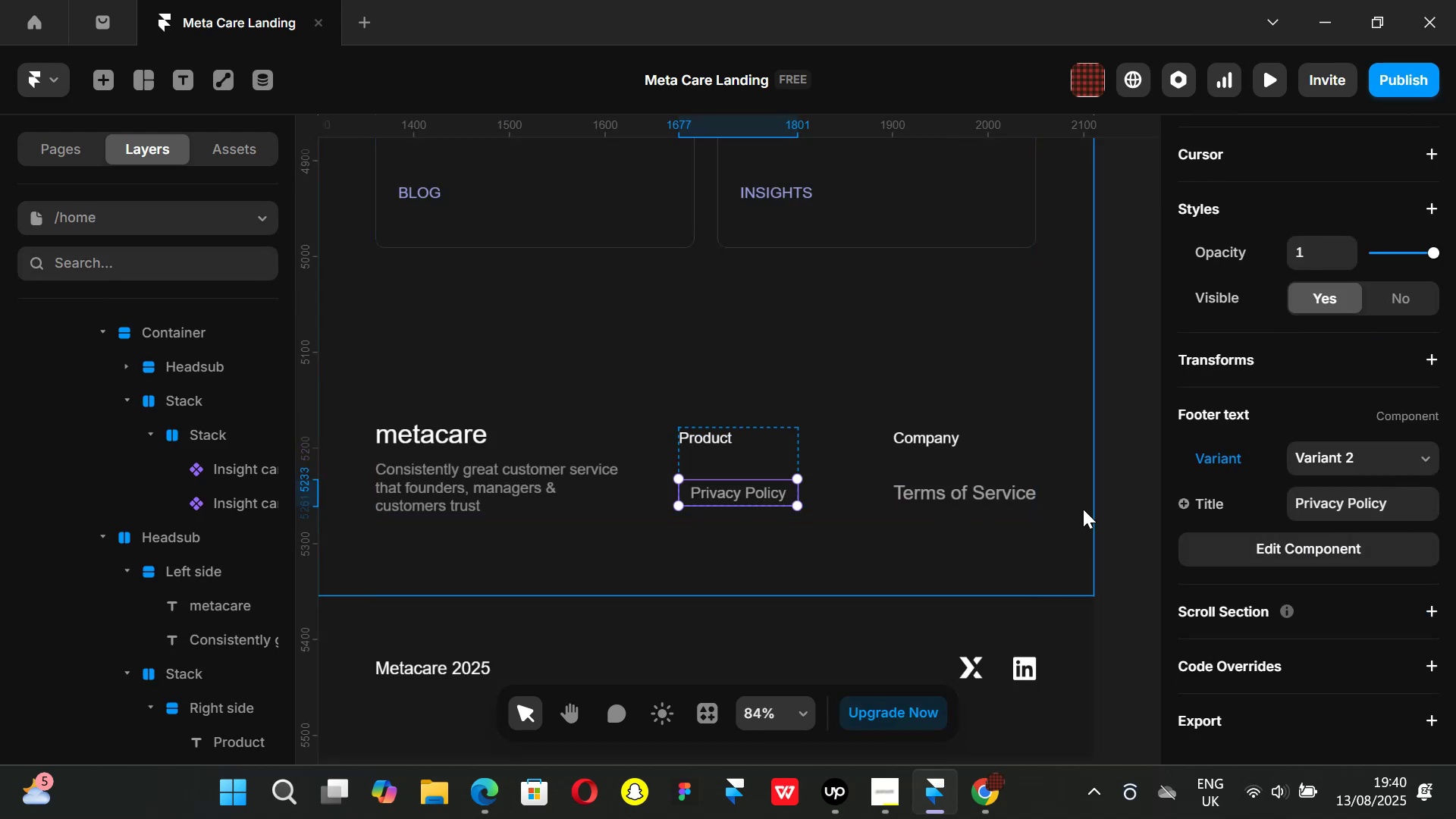 
scroll: coordinate [1259, 444], scroll_direction: up, amount: 4.0
 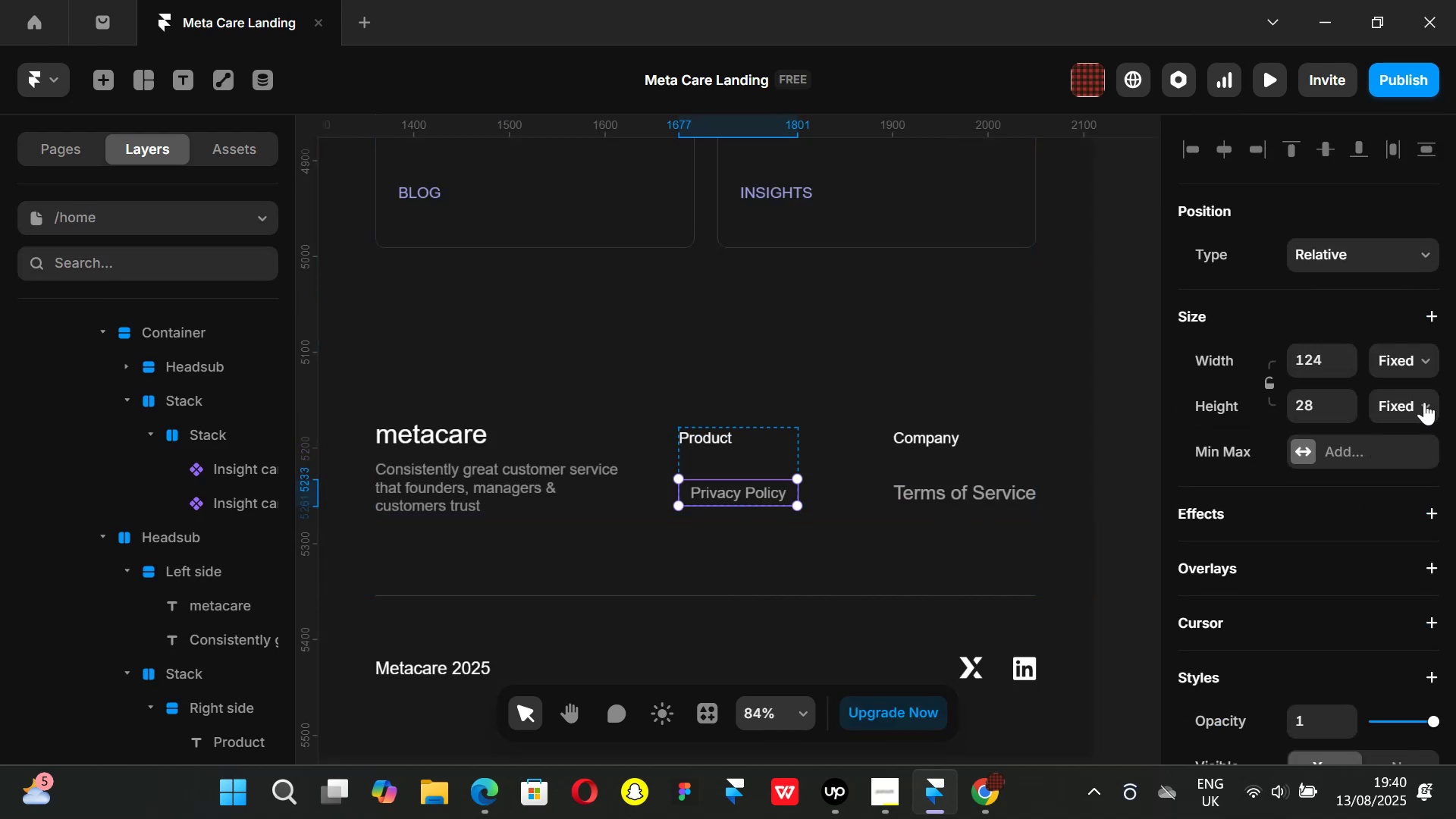 
left_click([1424, 402])
 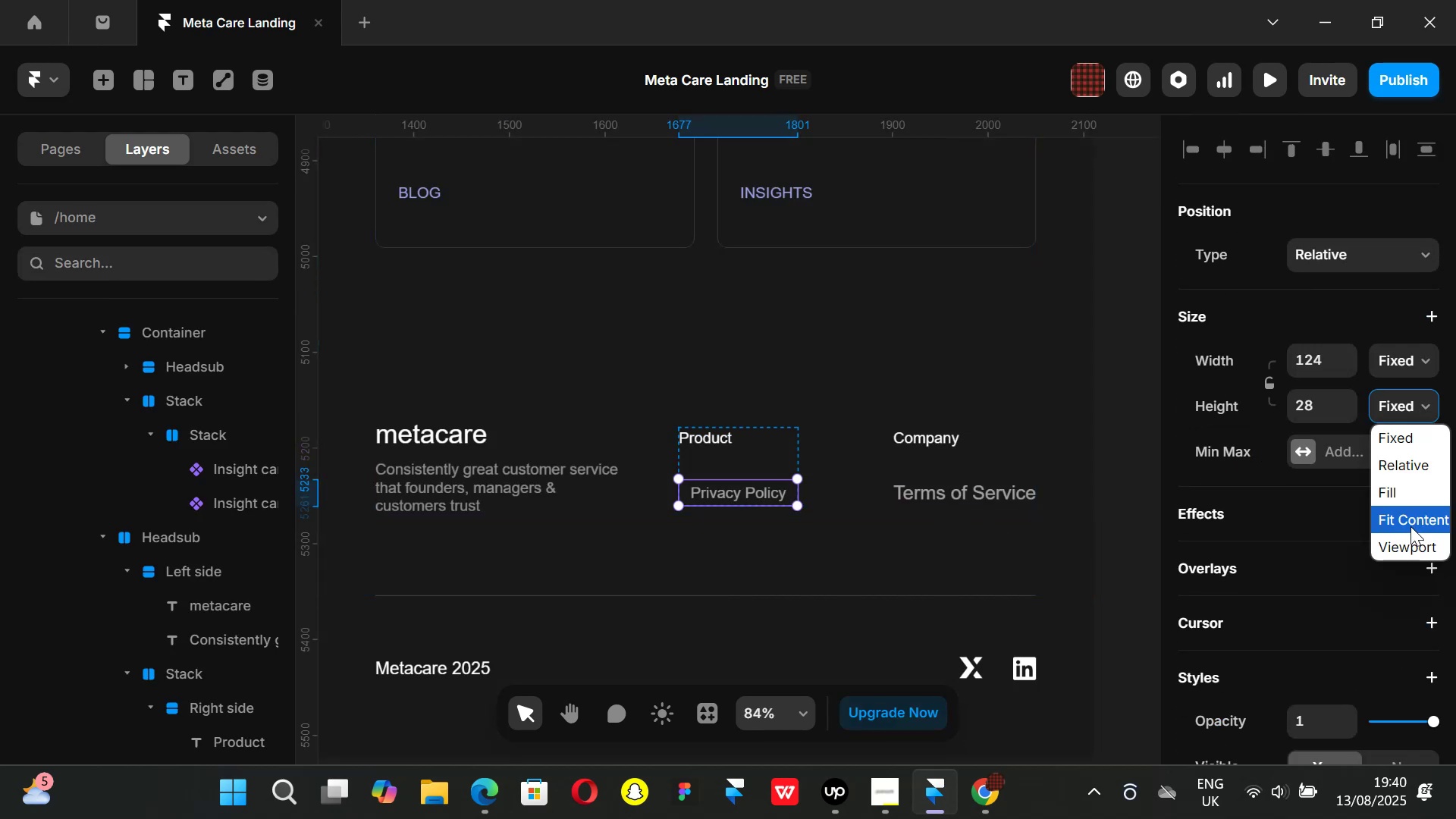 
left_click([1411, 522])
 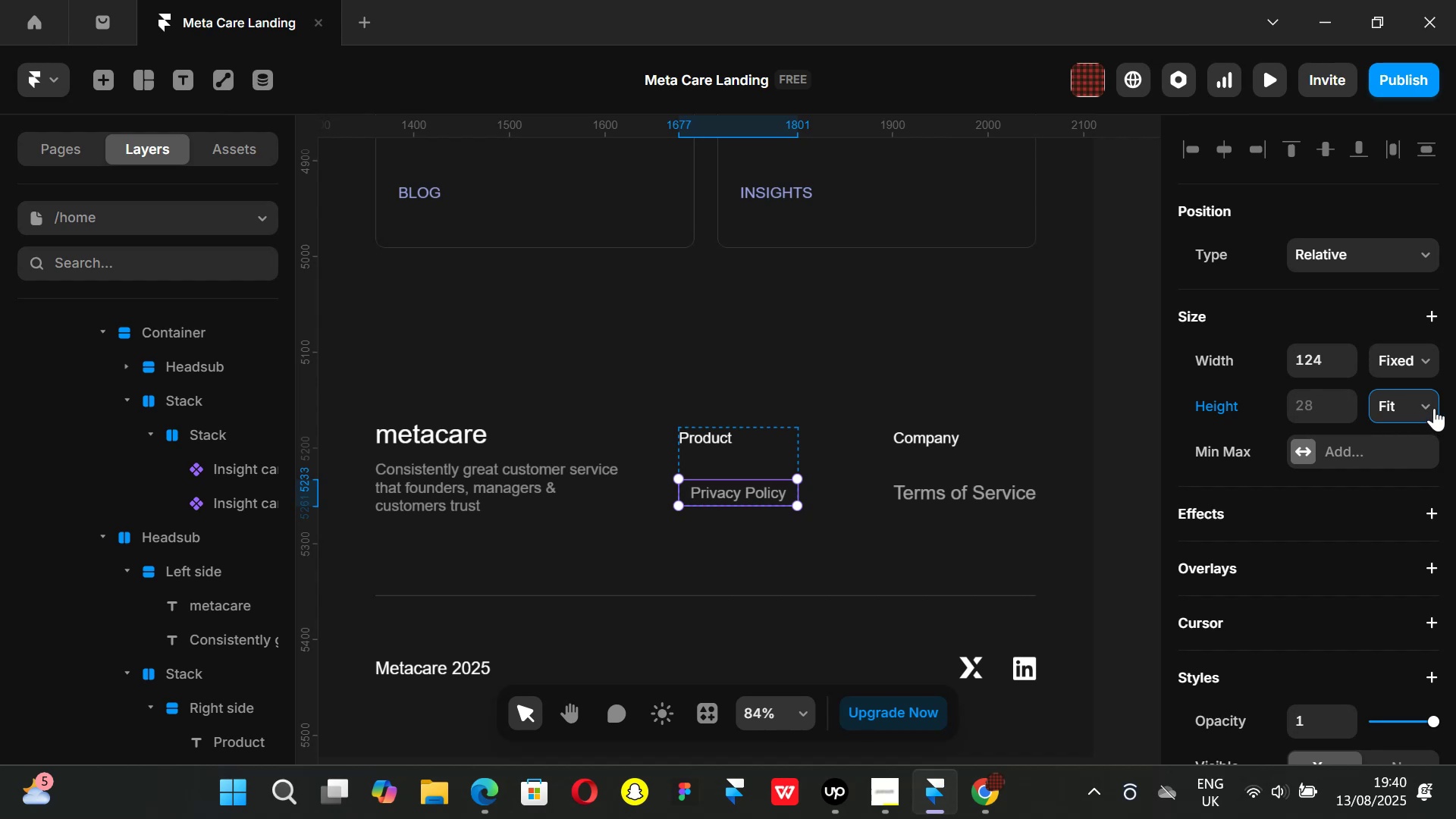 
left_click([1428, 359])
 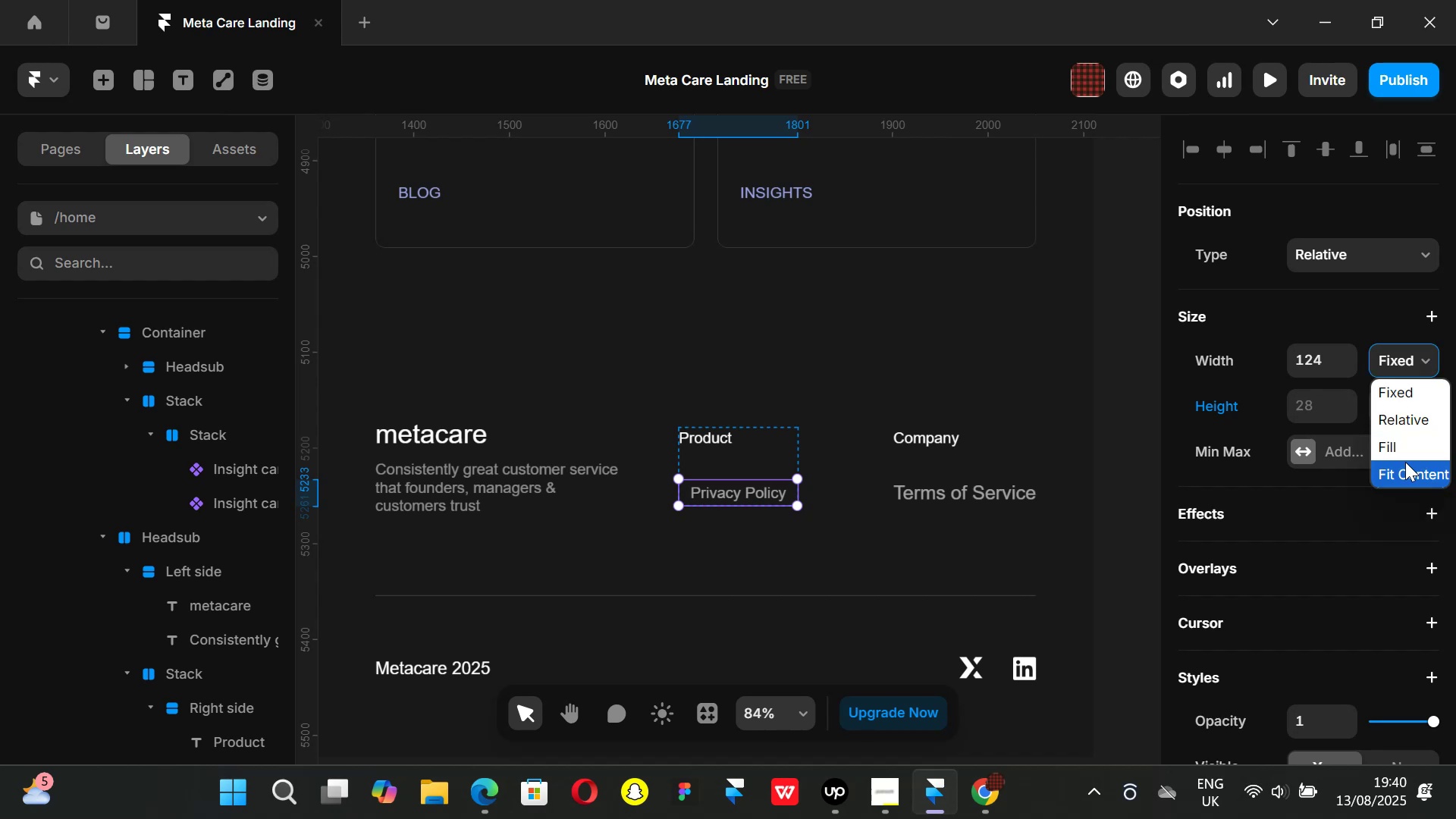 
left_click([1407, 468])
 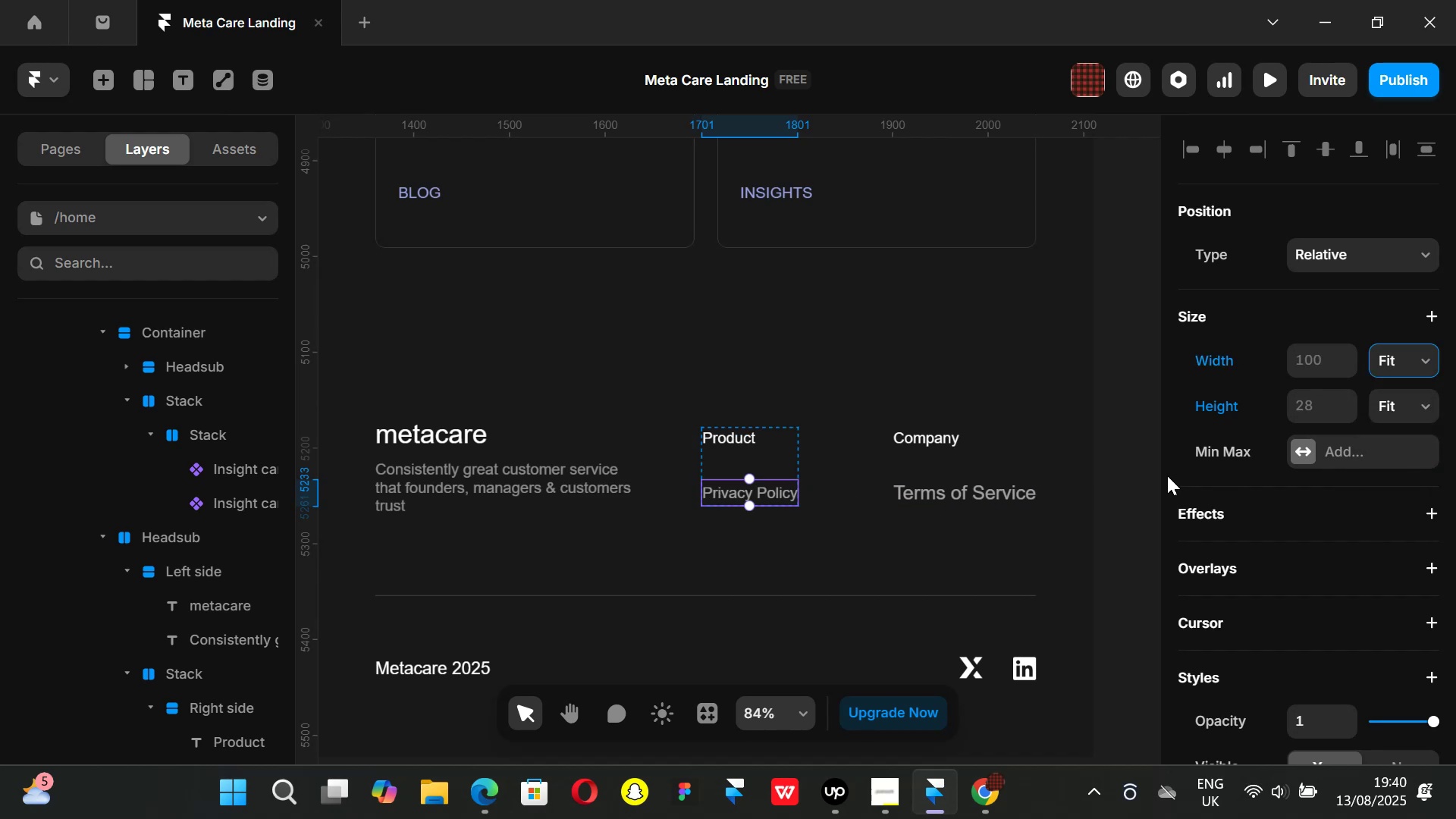 
left_click([1125, 476])
 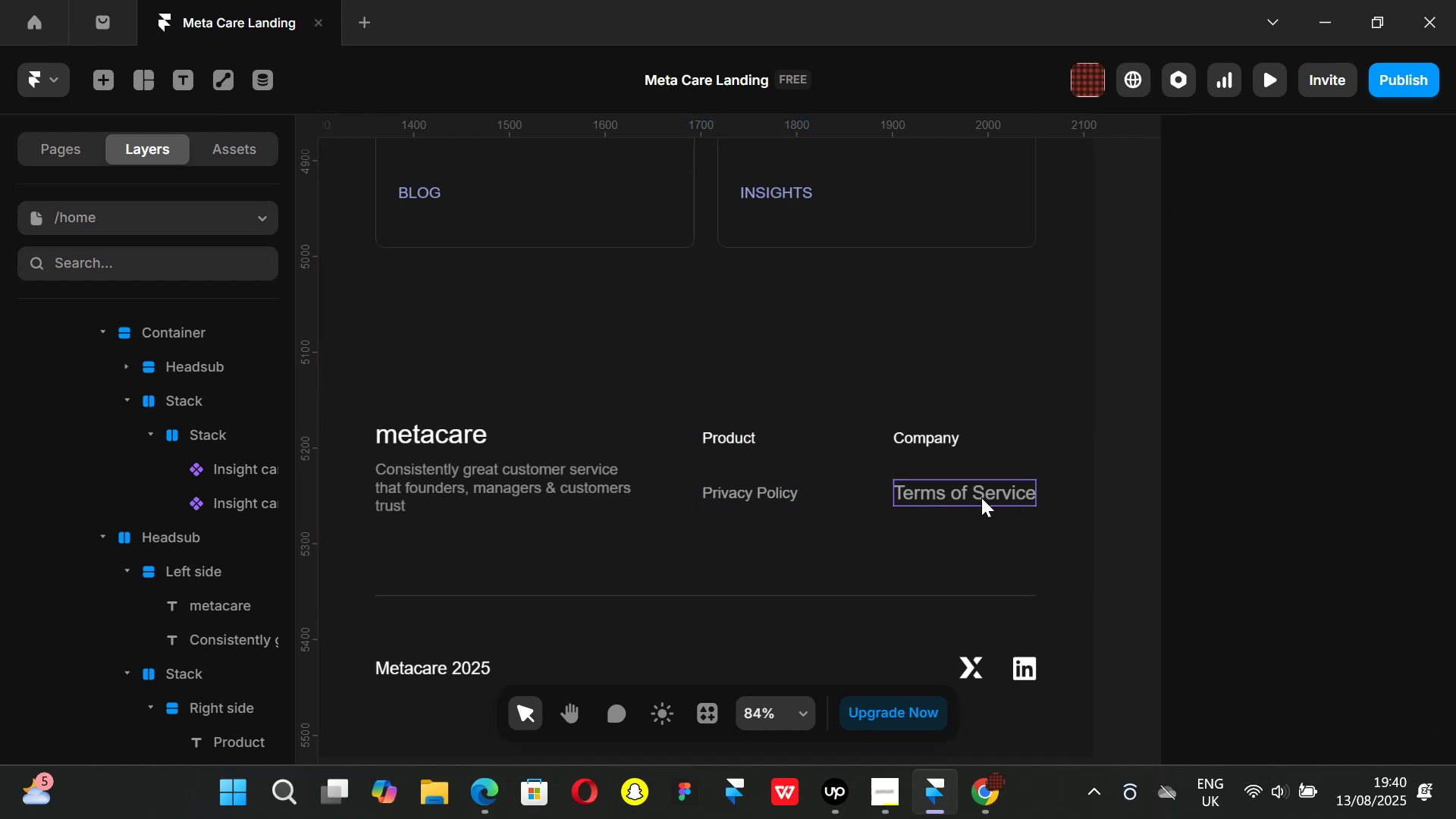 
left_click([980, 494])
 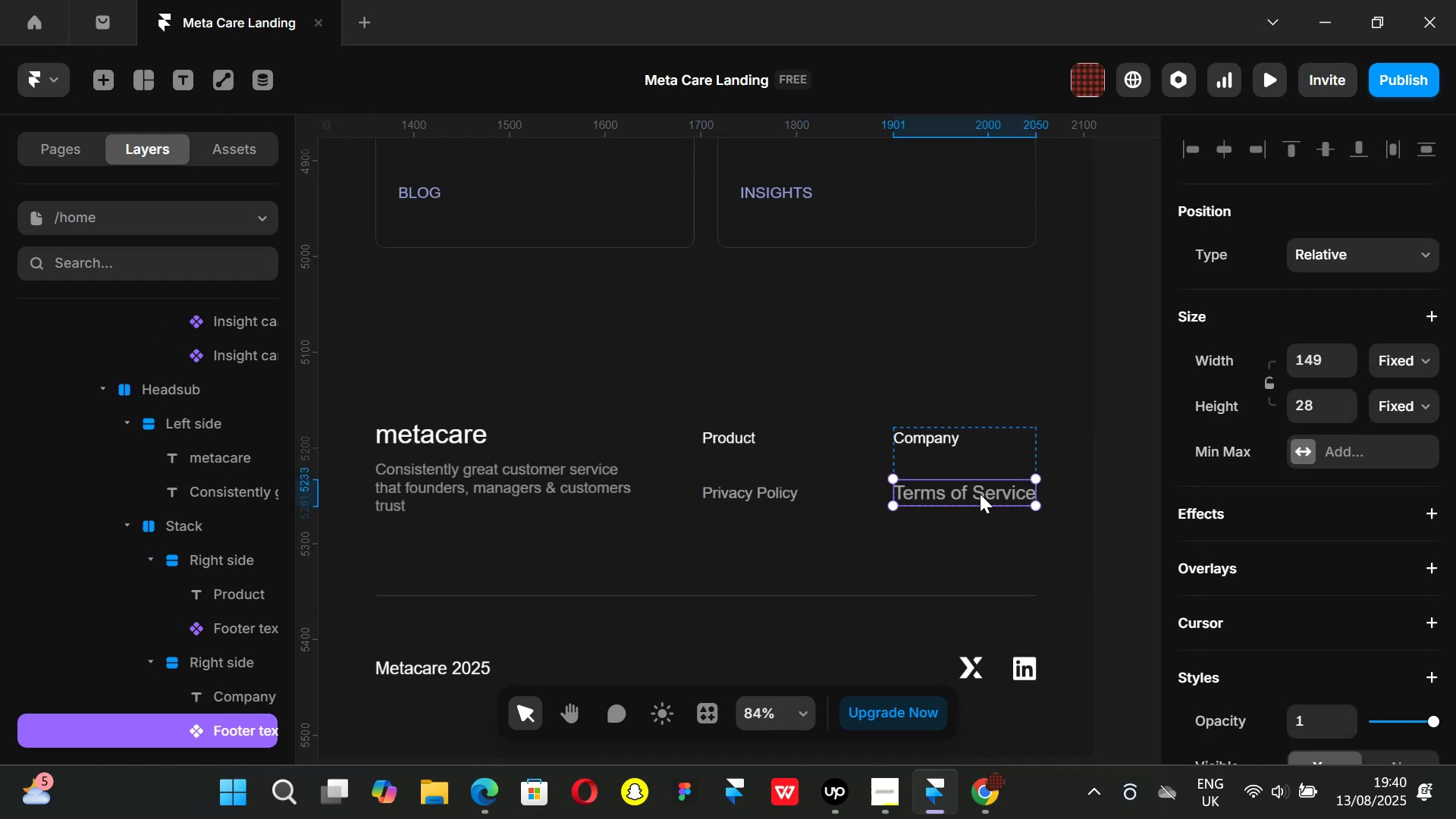 
double_click([980, 494])
 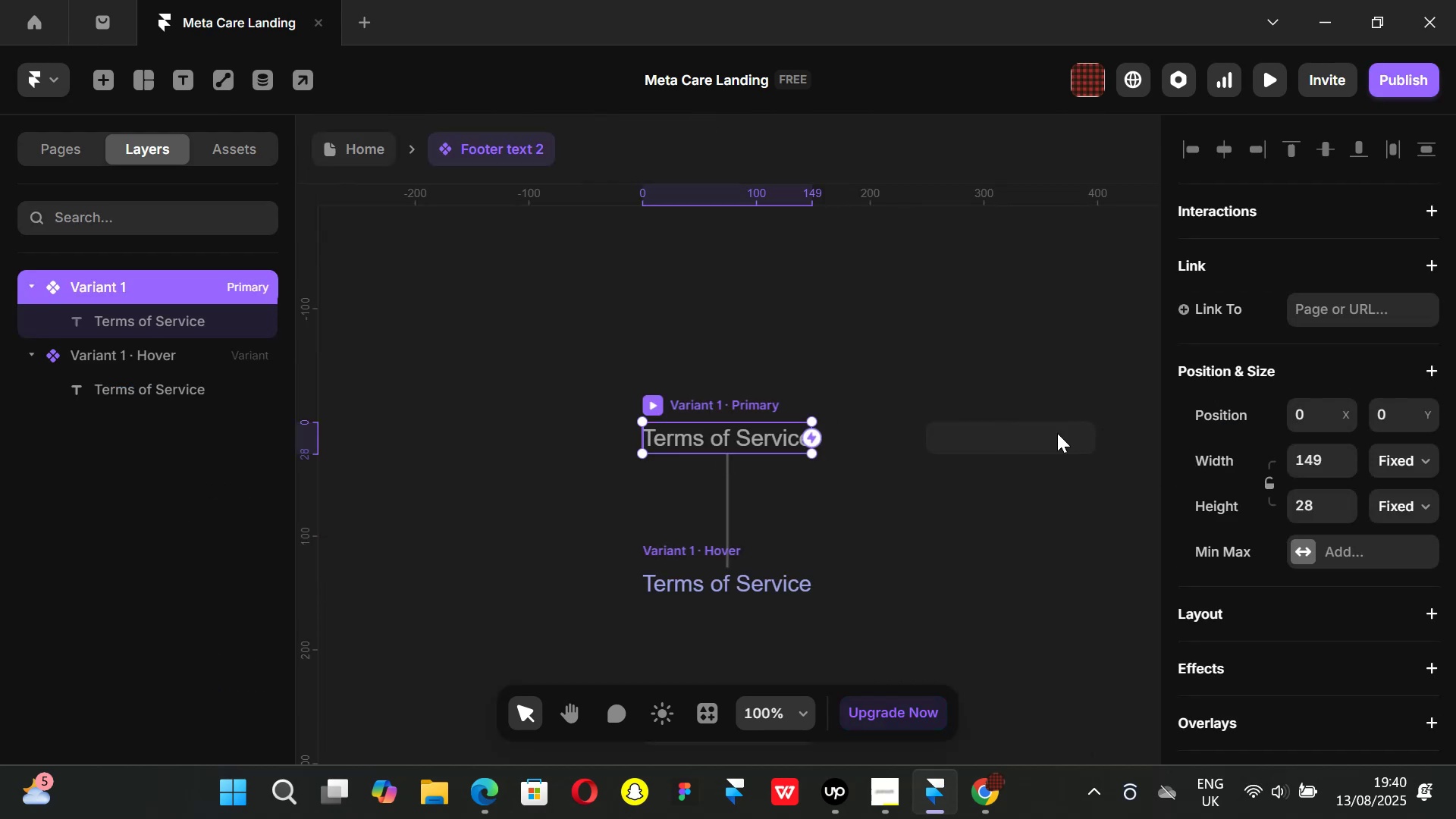 
left_click([1016, 441])
 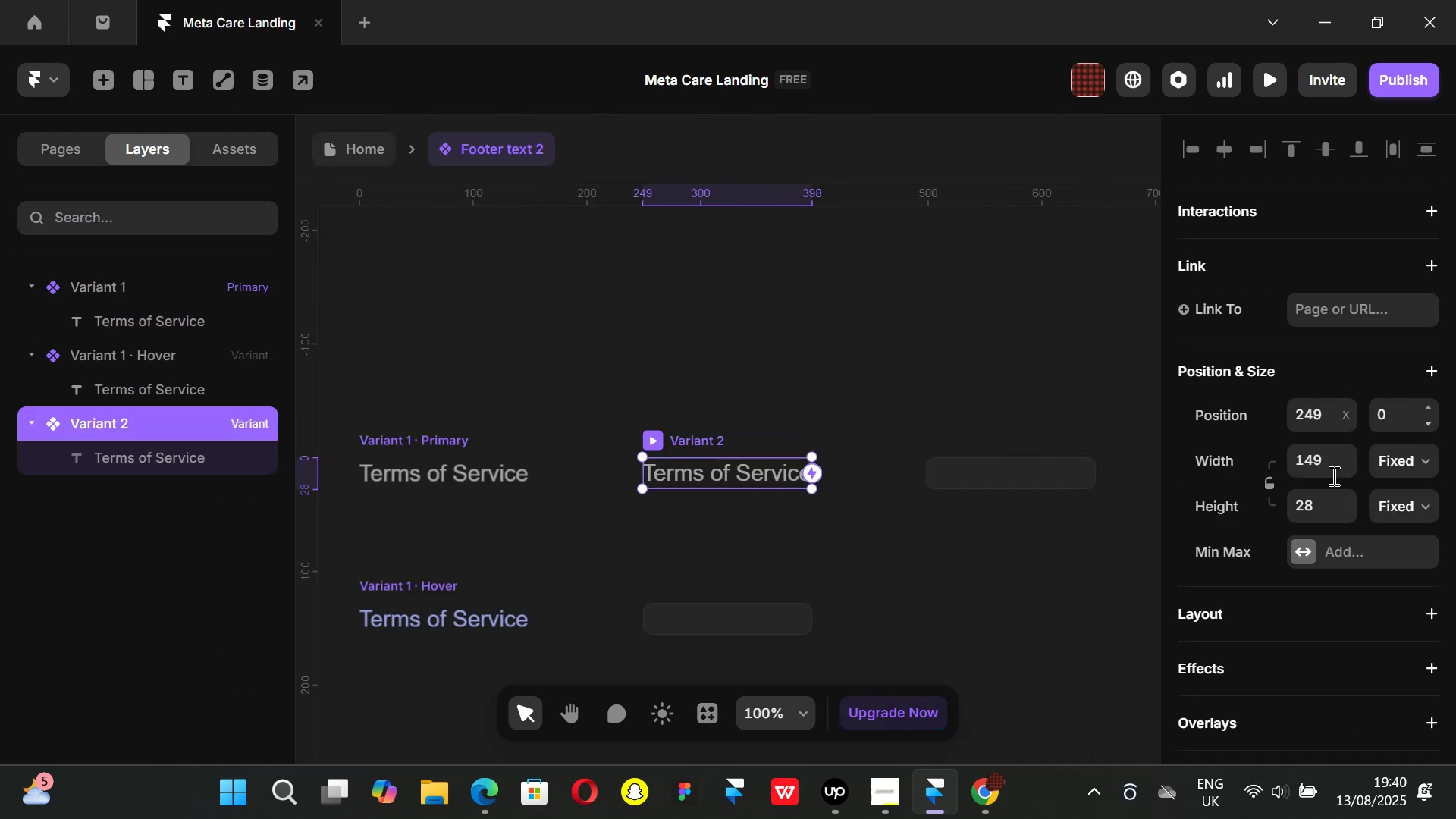 
scroll: coordinate [1316, 519], scroll_direction: down, amount: 6.0
 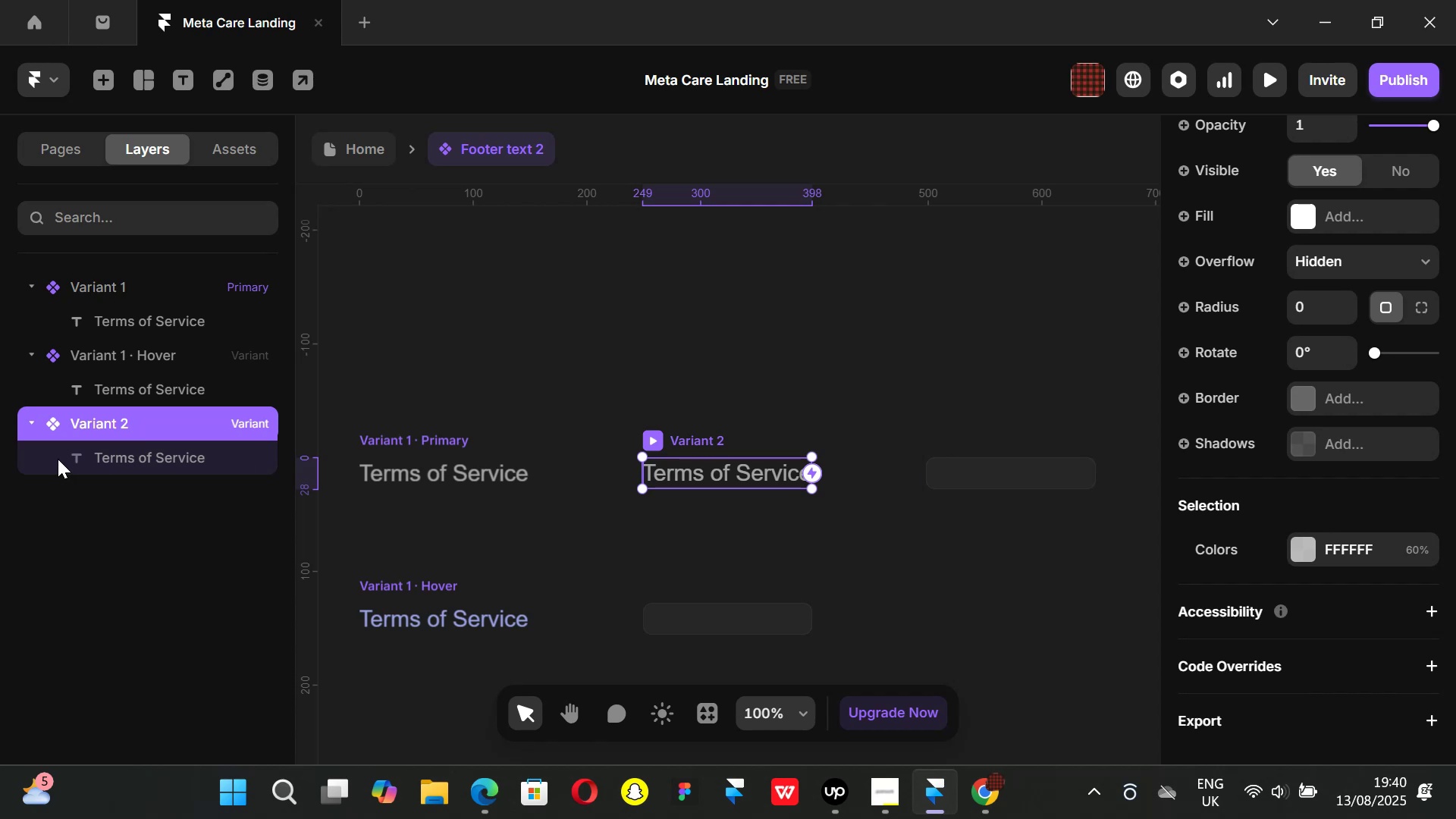 
left_click([123, 451])
 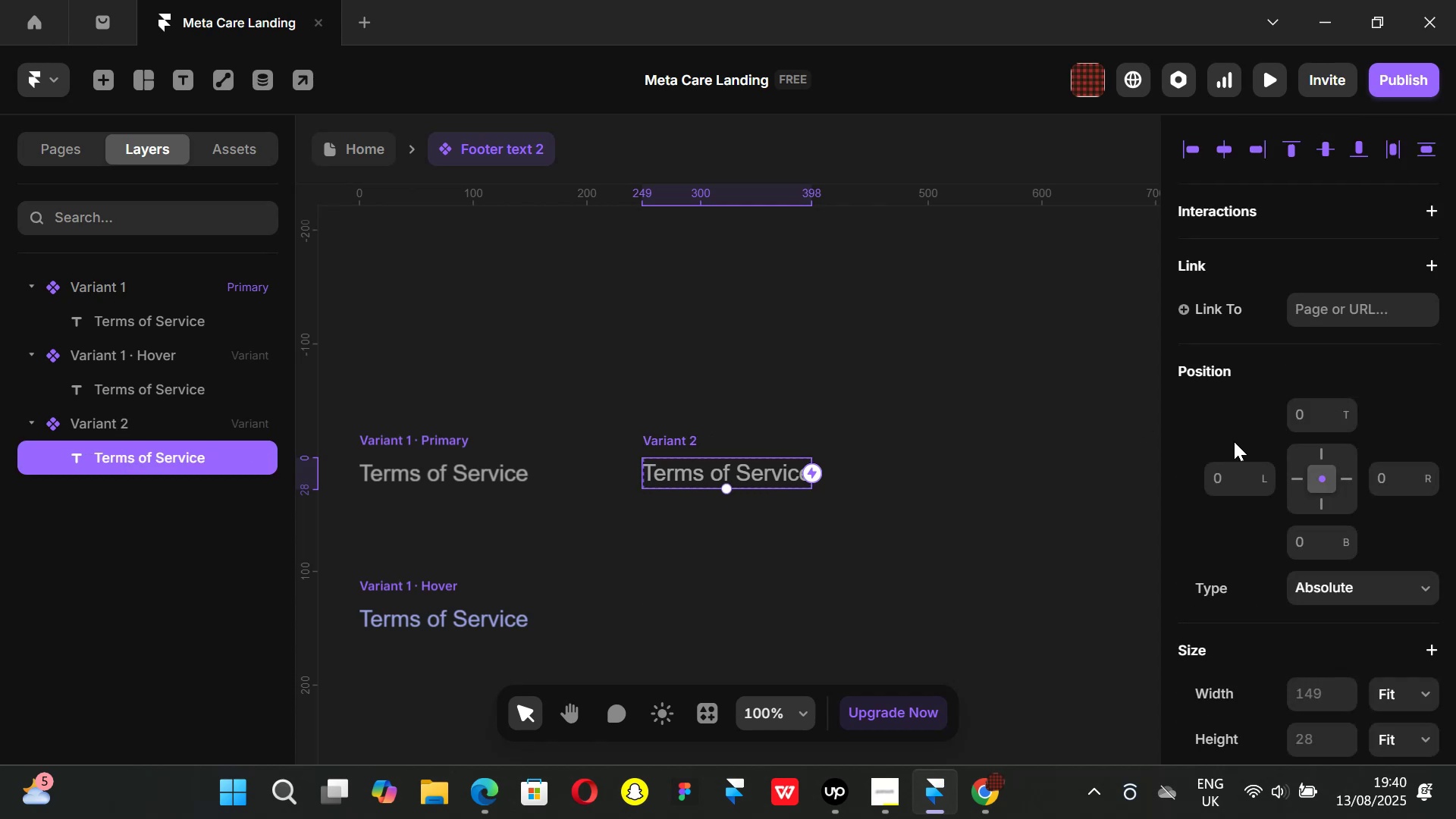 
scroll: coordinate [1326, 457], scroll_direction: down, amount: 6.0
 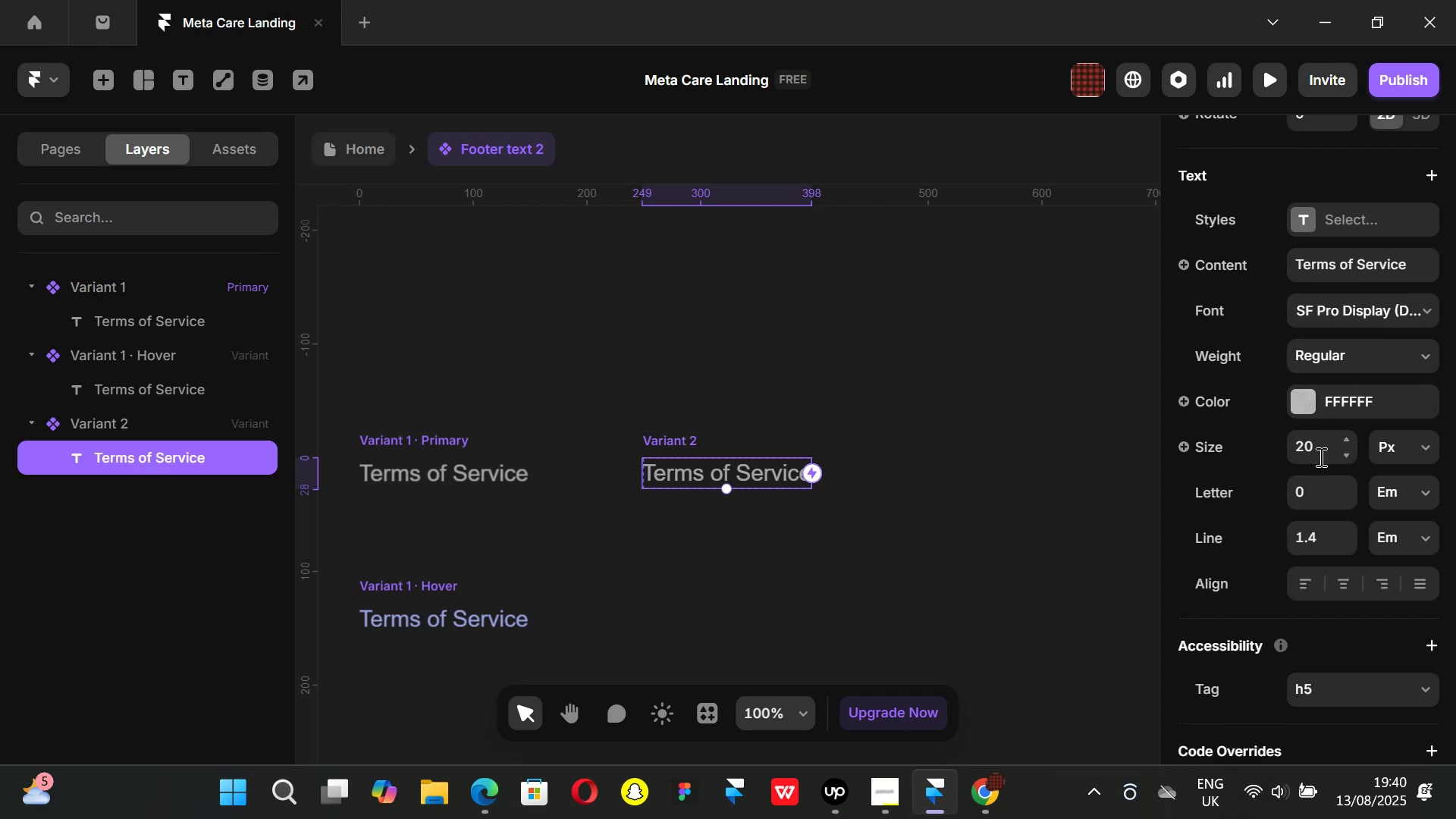 
left_click([1322, 449])
 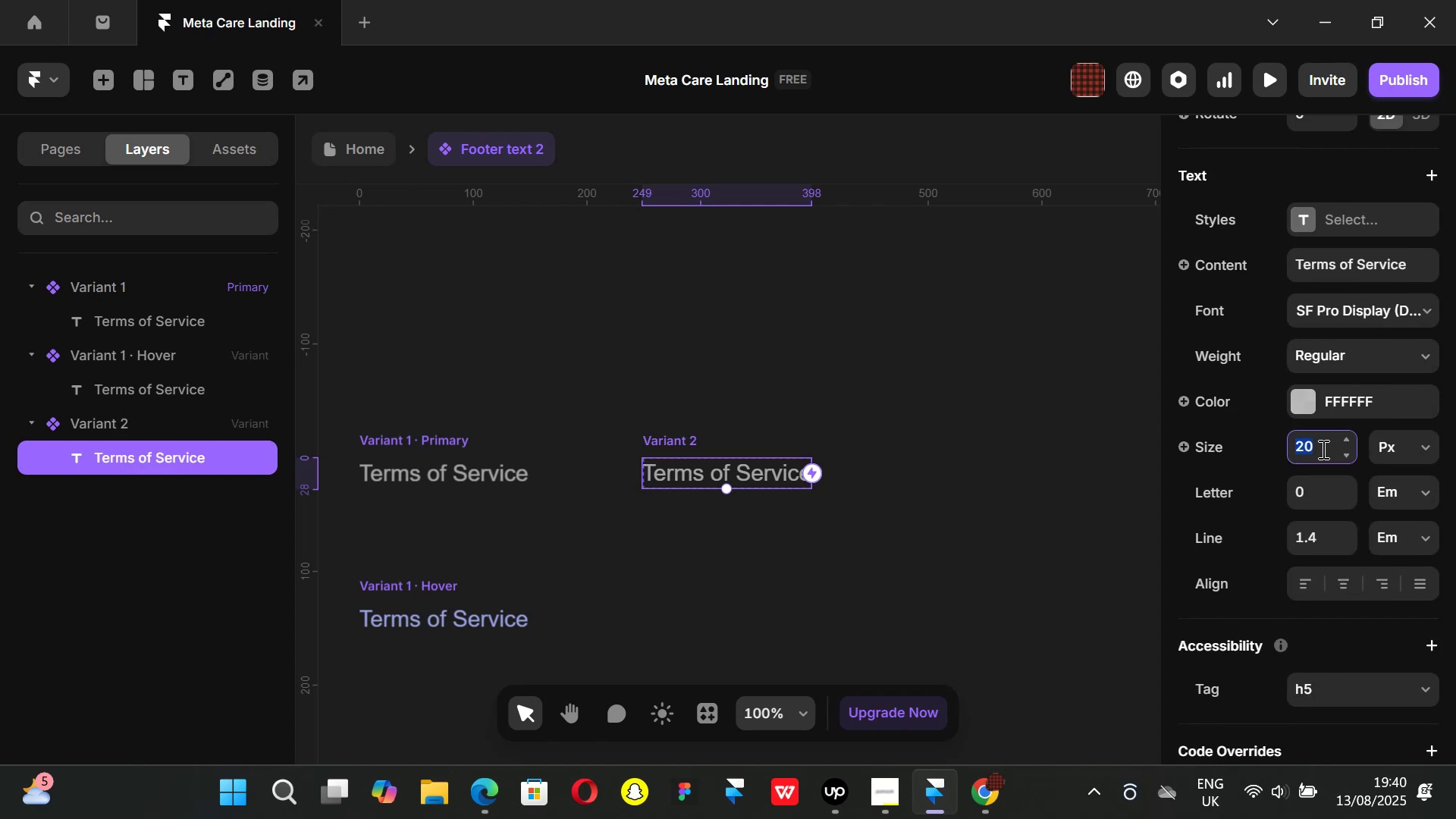 
type(16)
 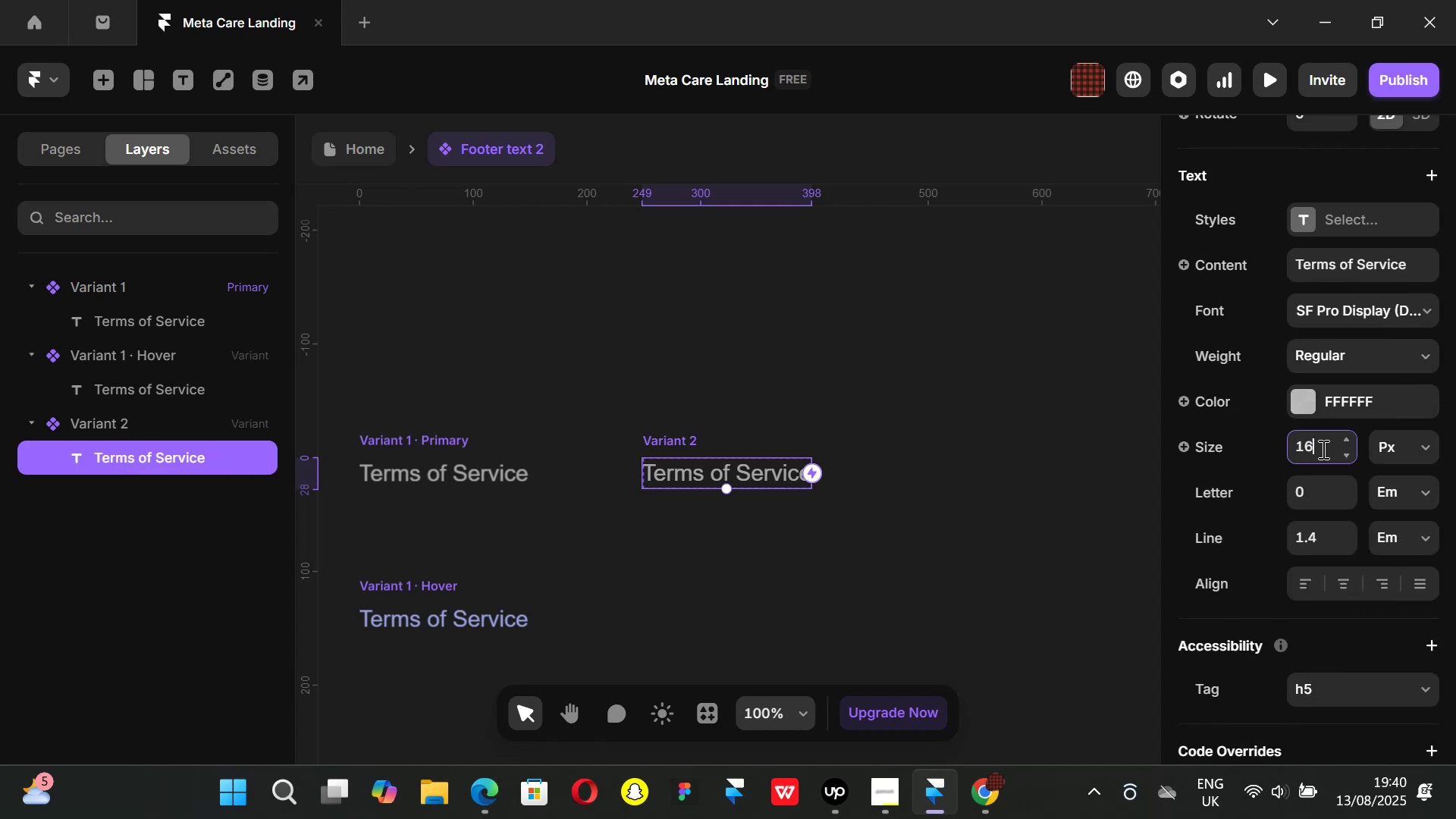 
key(Enter)
 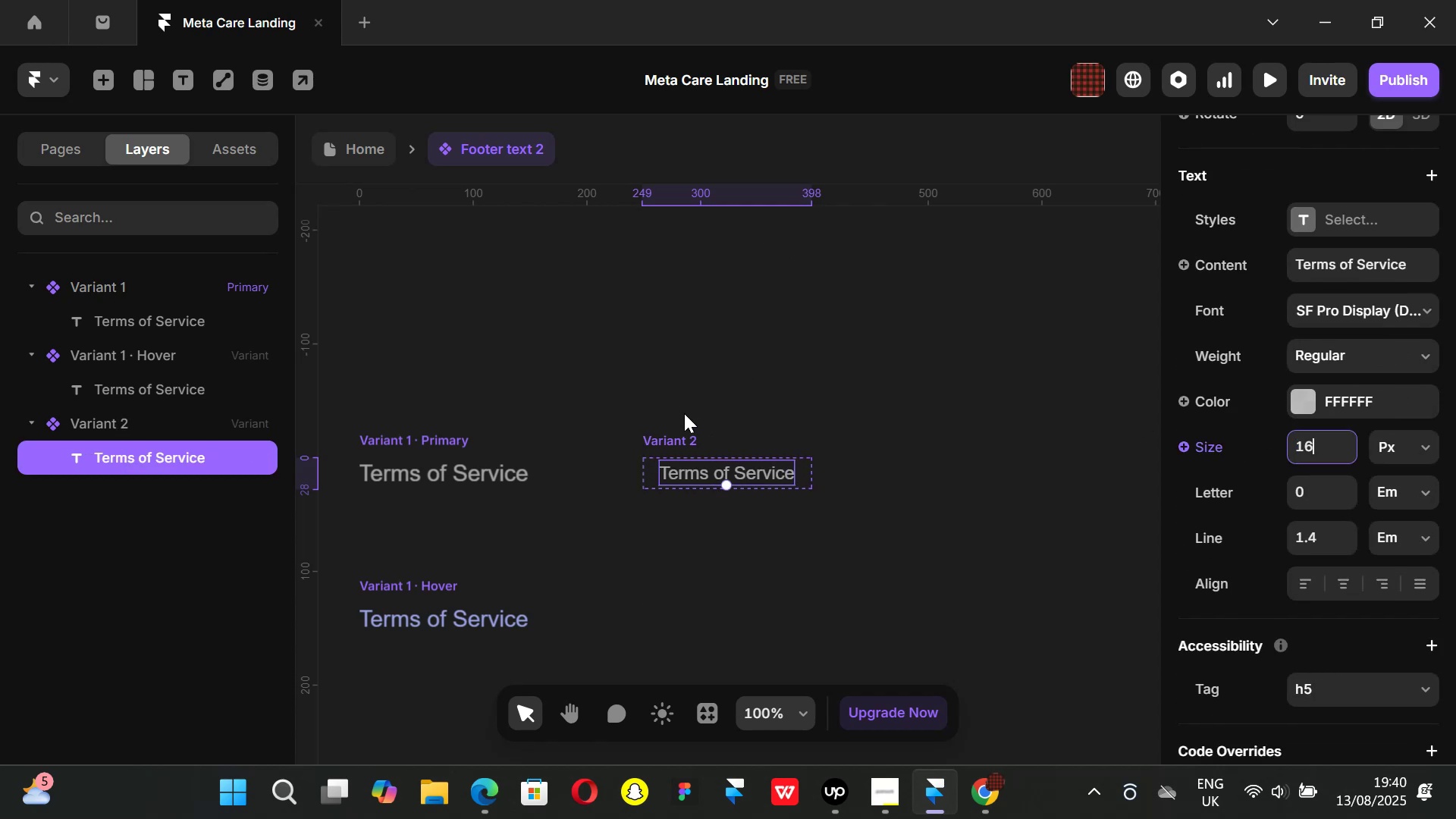 
left_click([673, 431])
 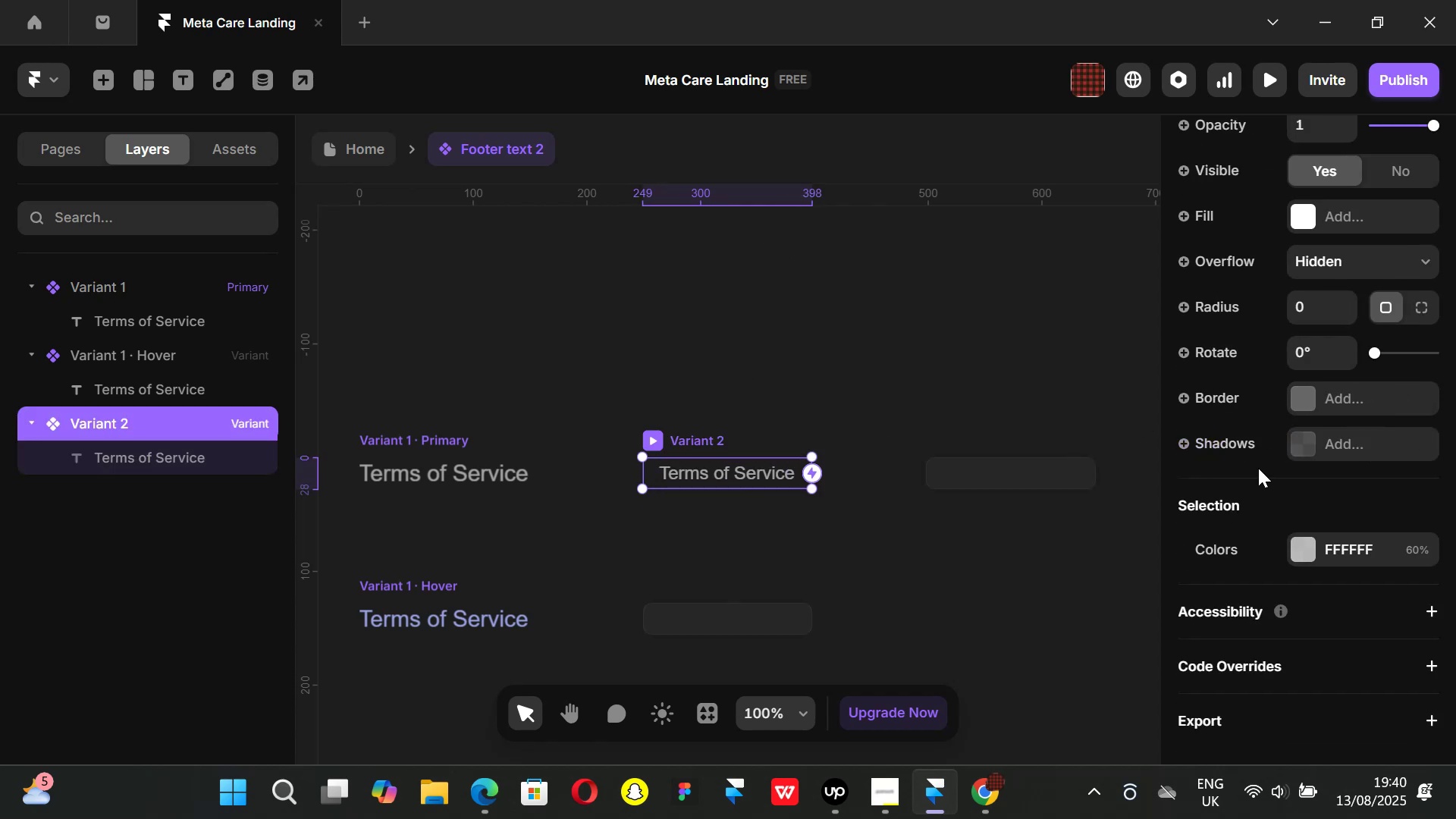 
scroll: coordinate [1276, 443], scroll_direction: up, amount: 3.0
 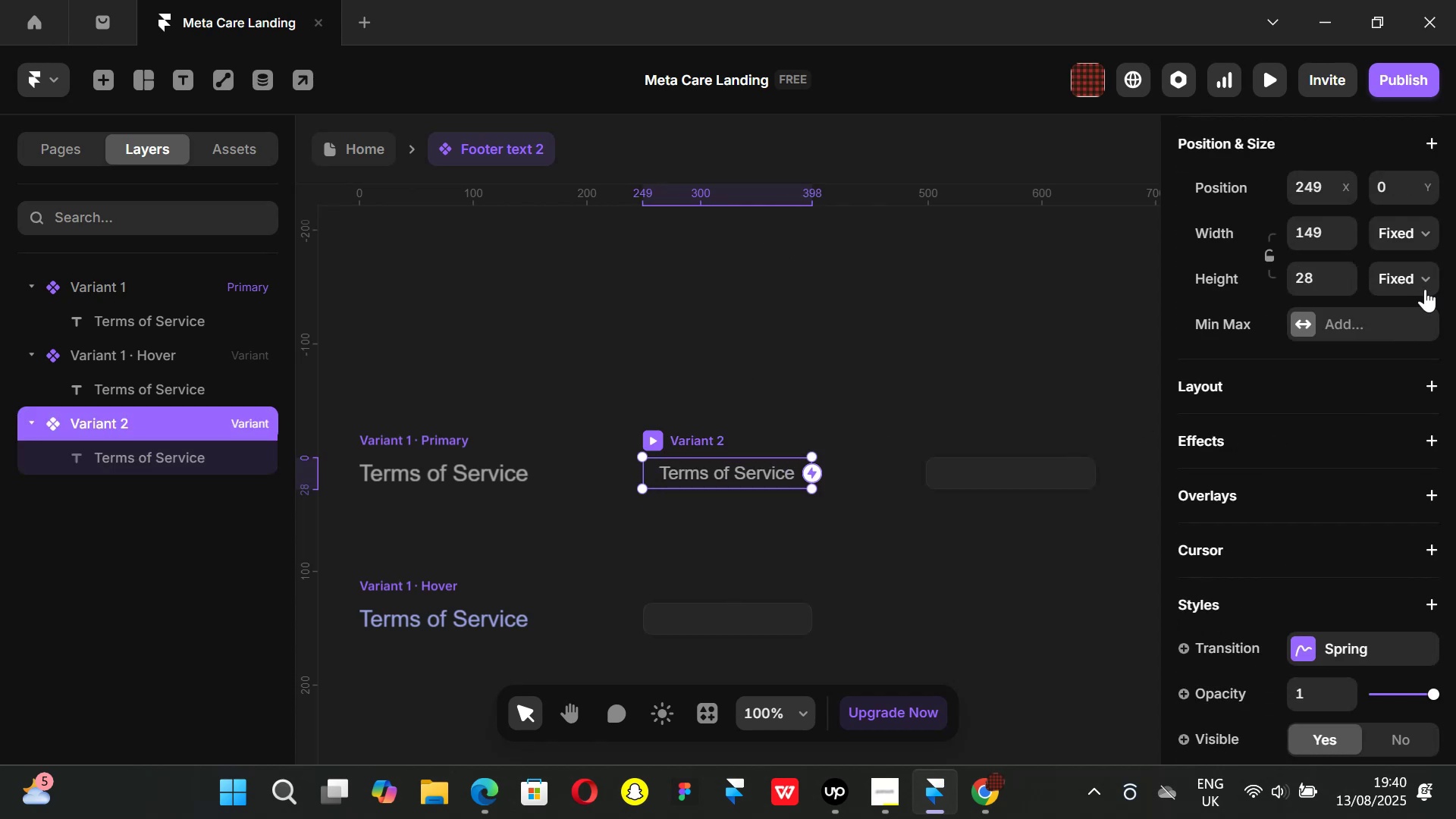 
left_click([1432, 278])
 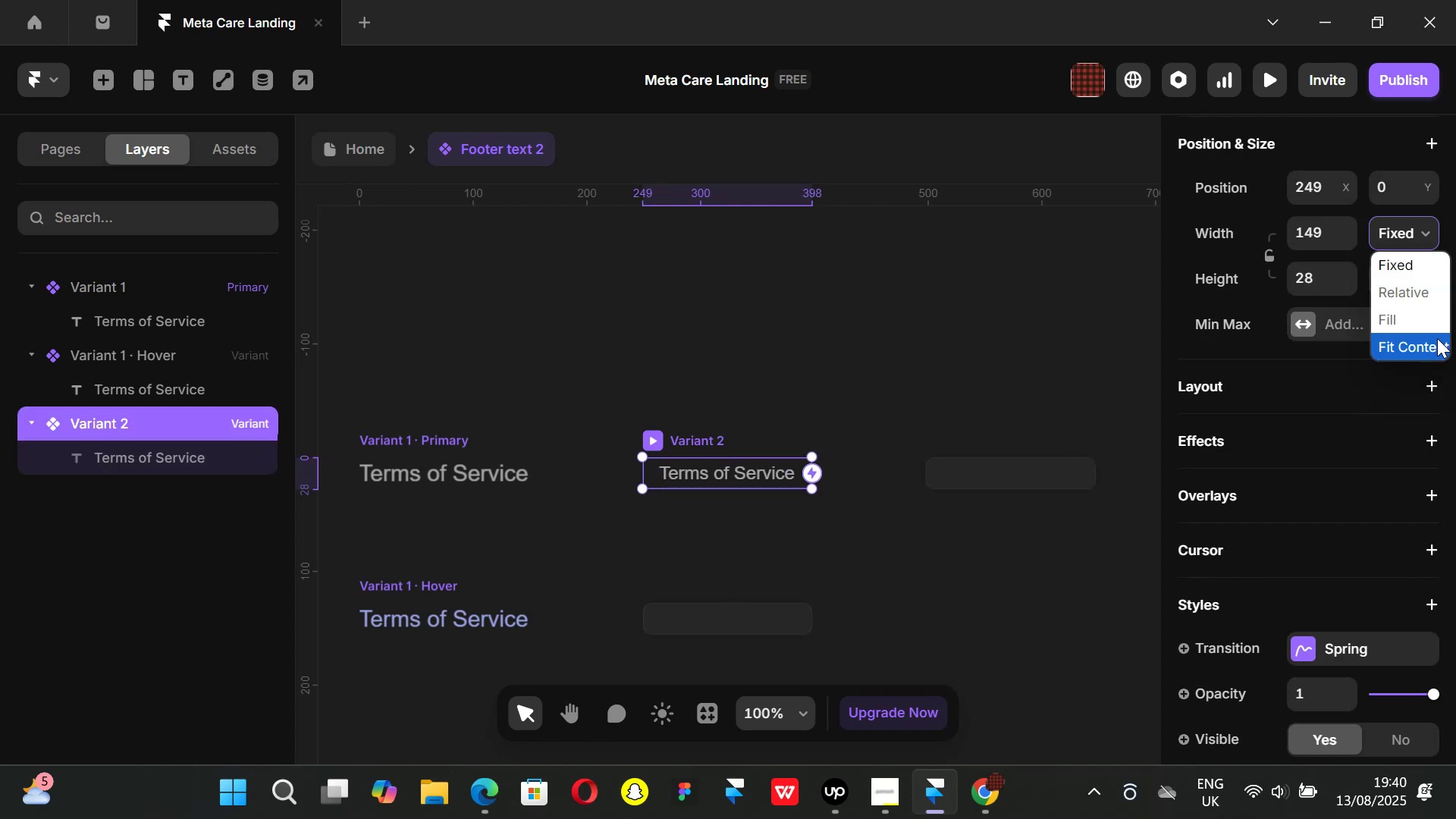 
left_click([1412, 334])
 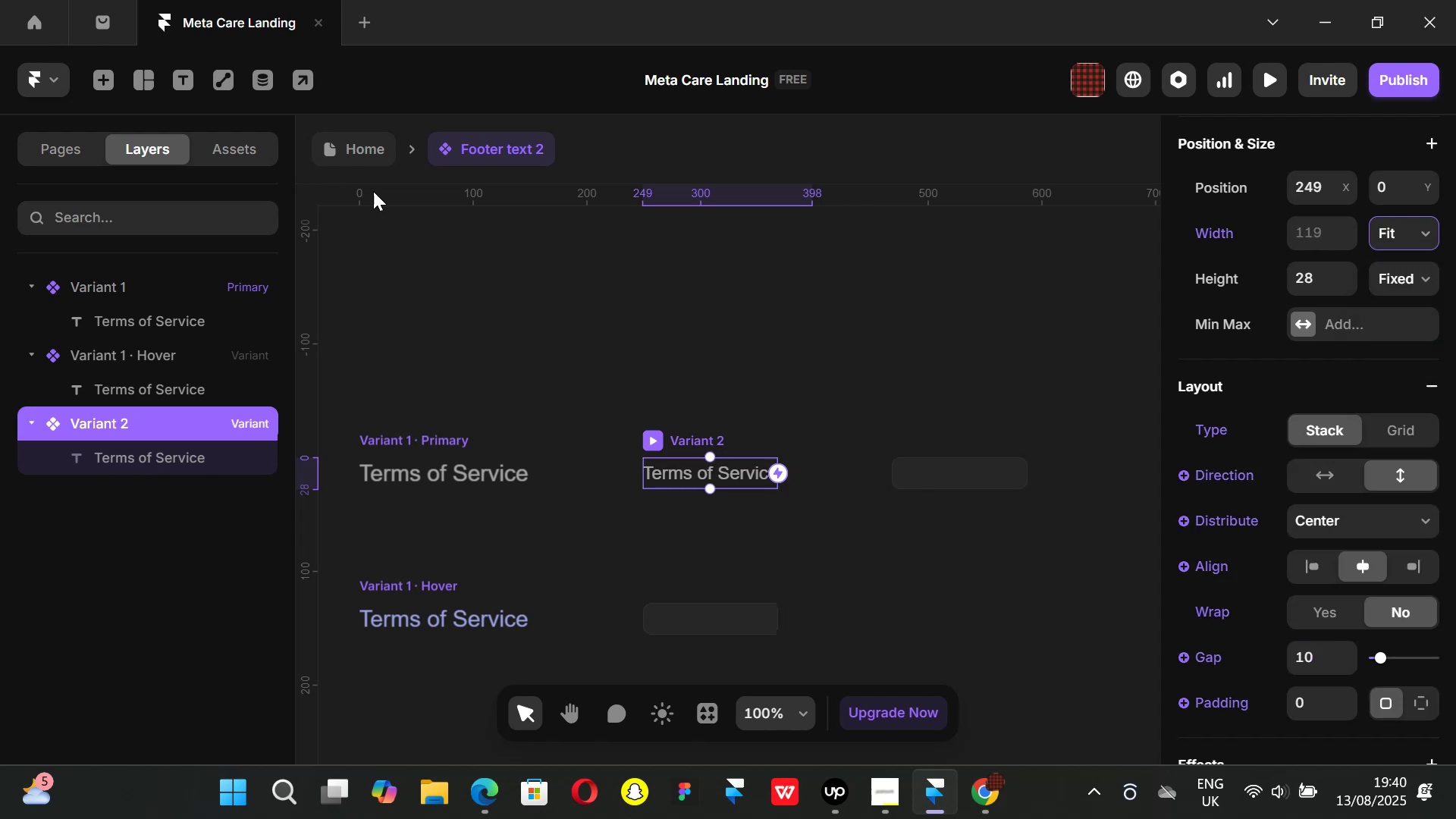 
left_click([354, 149])
 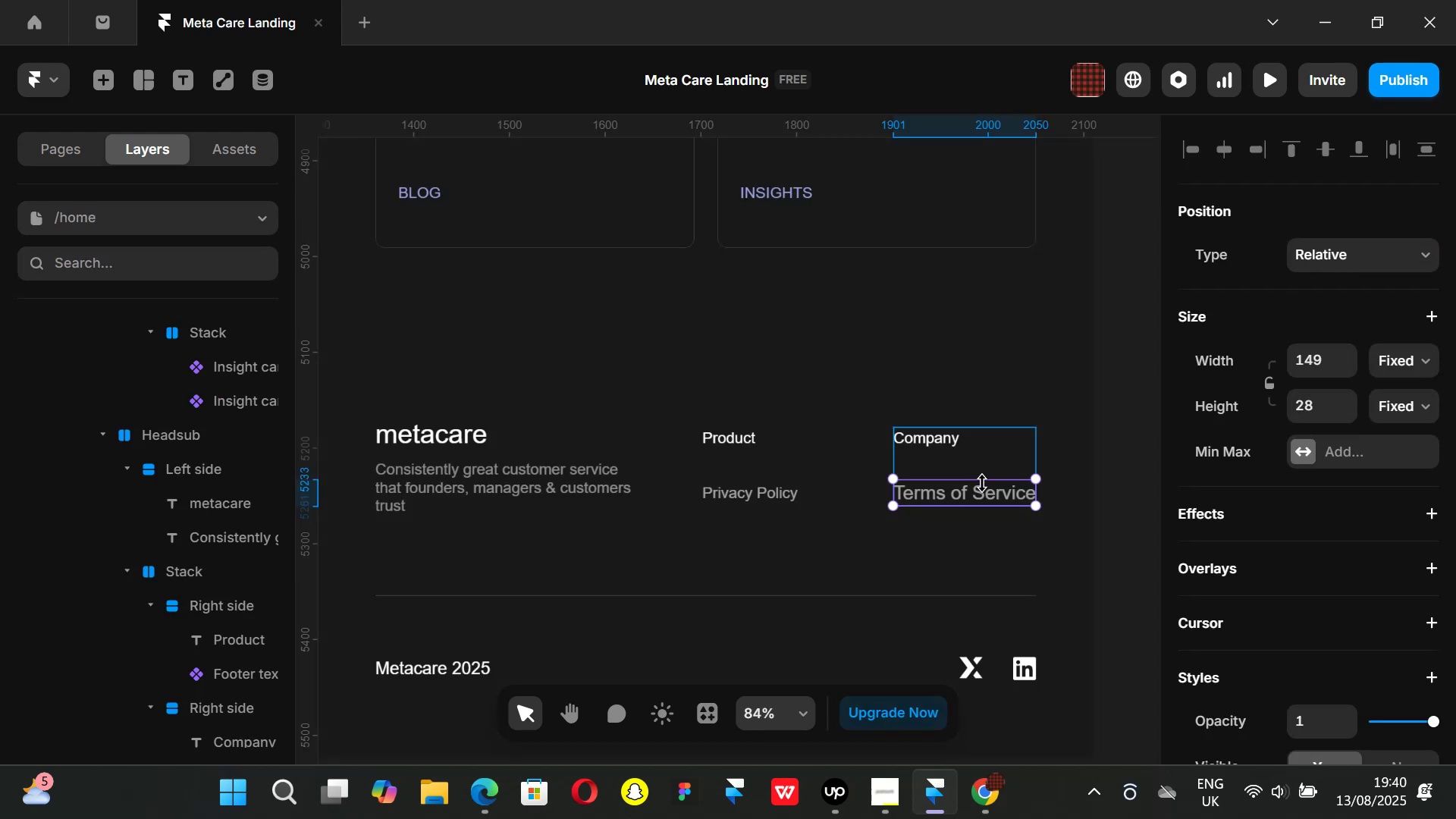 
scroll: coordinate [1395, 575], scroll_direction: down, amount: 4.0
 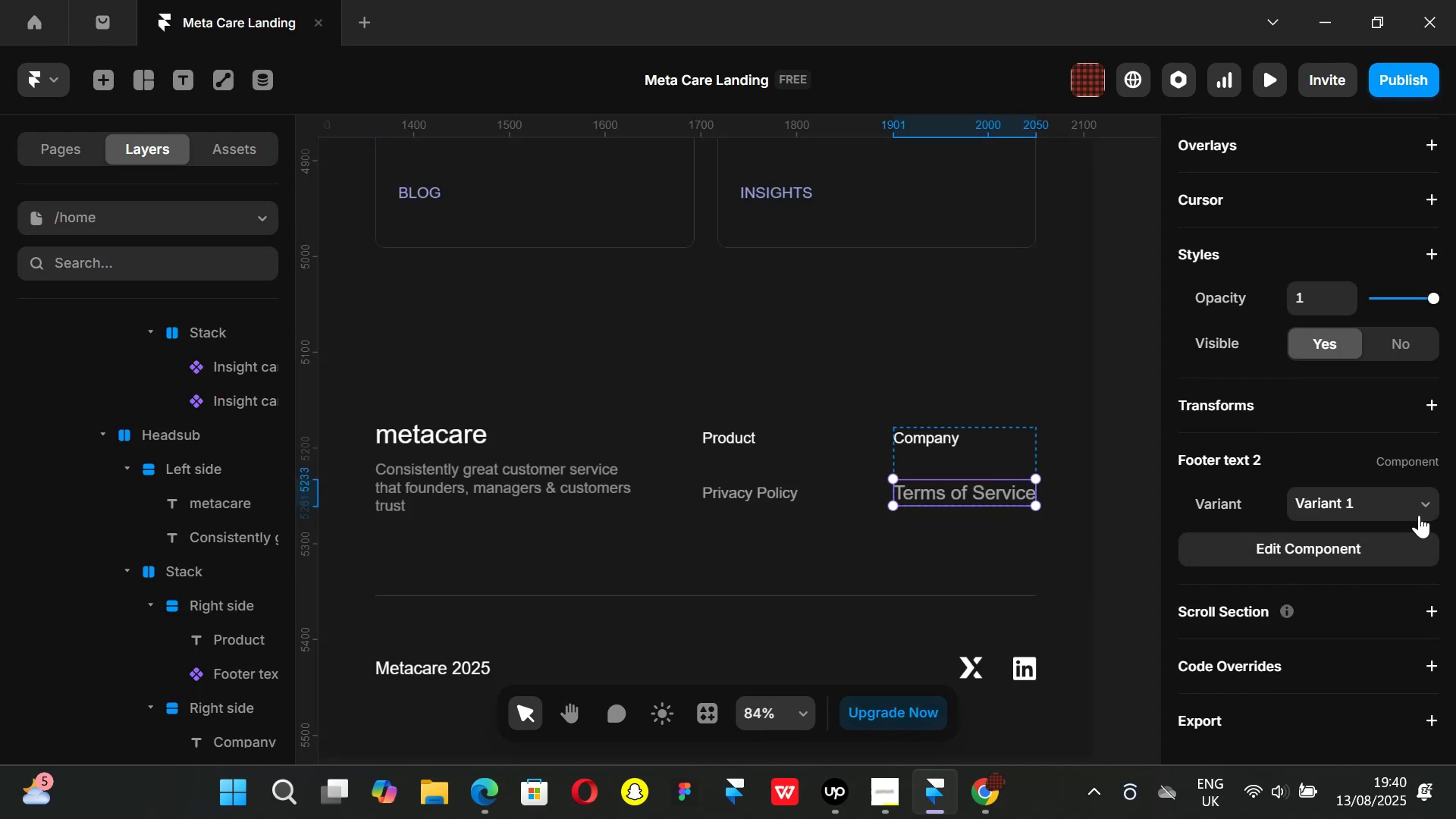 
left_click([1435, 505])
 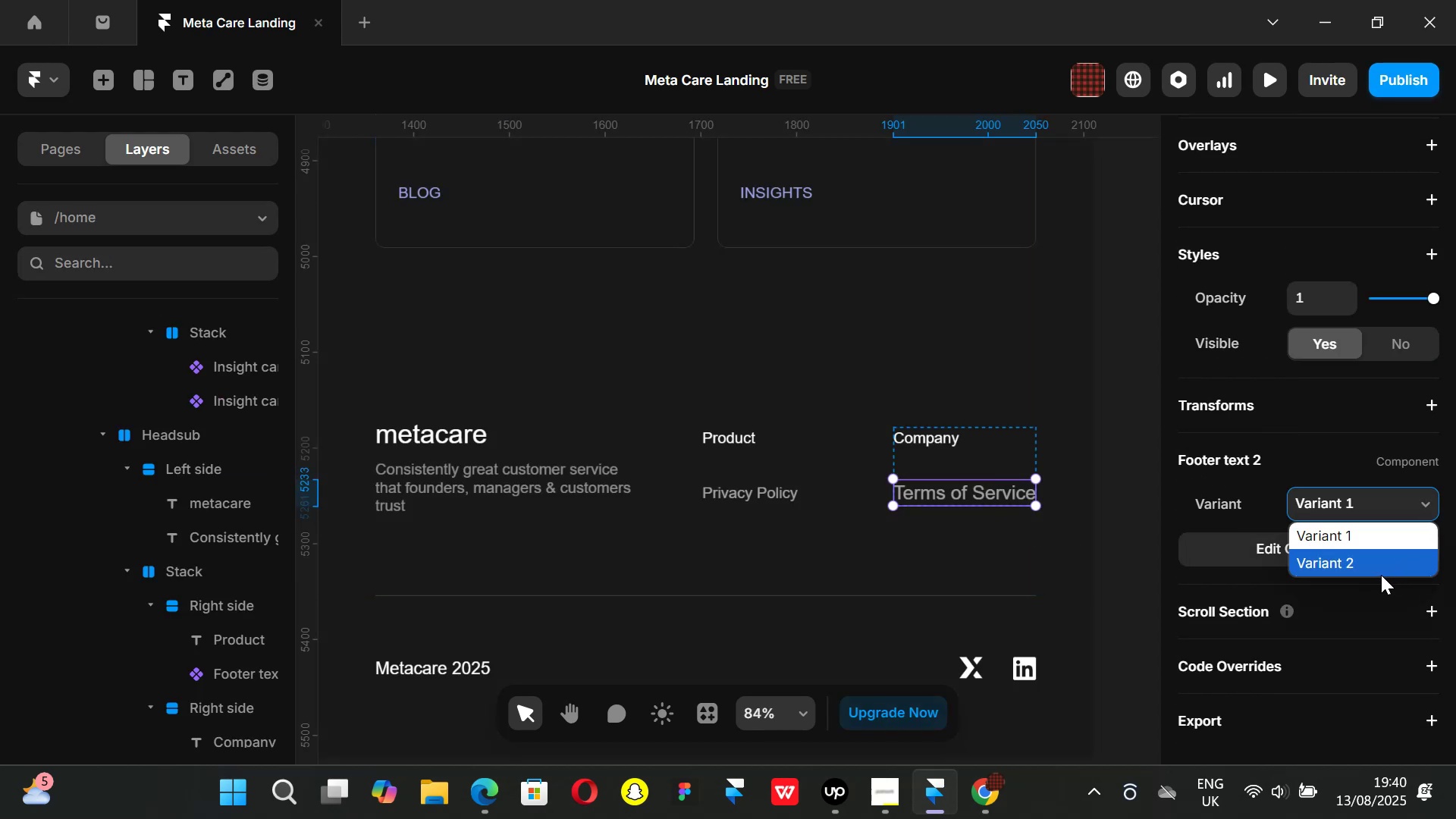 
left_click([1380, 573])
 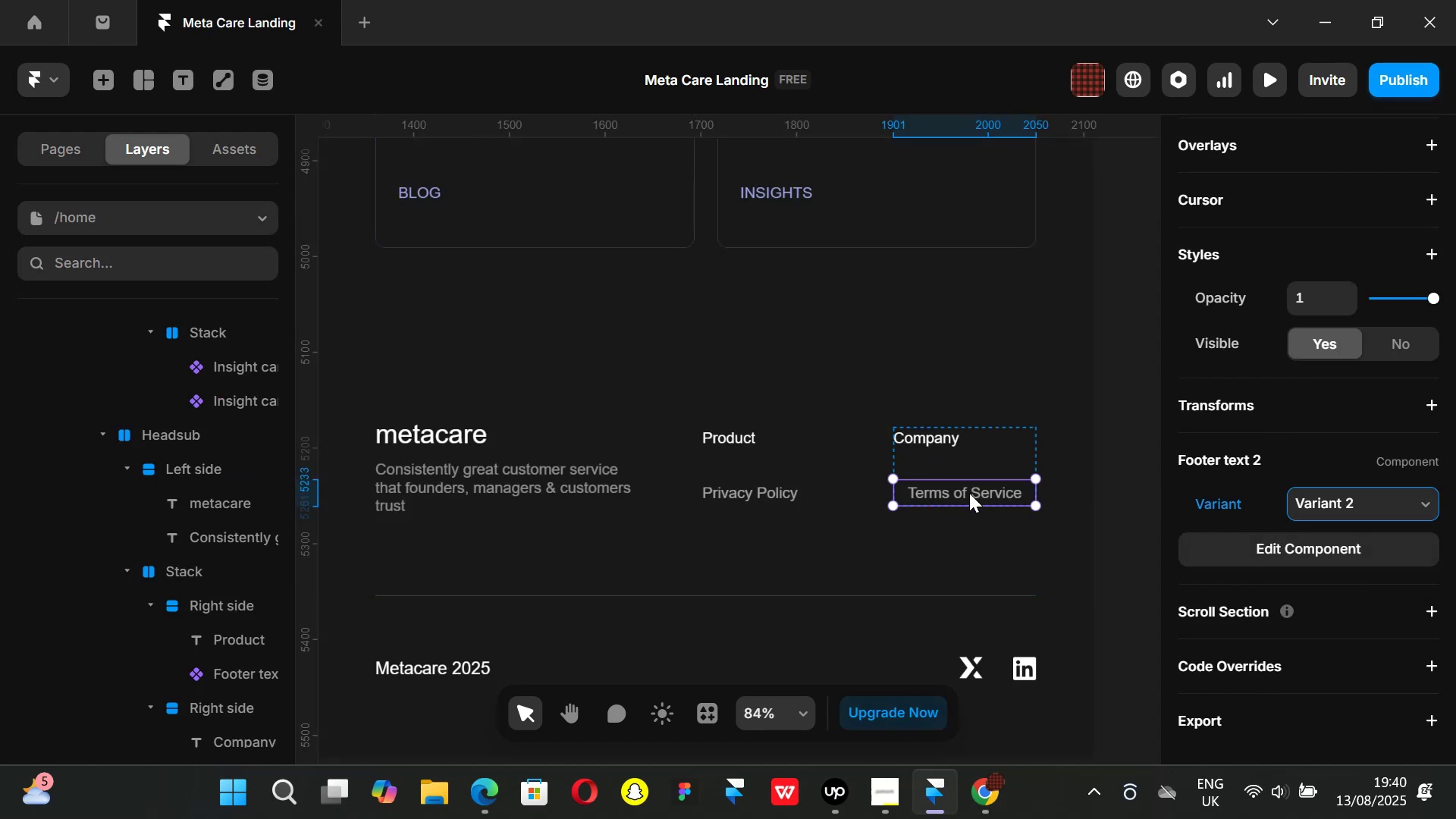 
double_click([974, 492])
 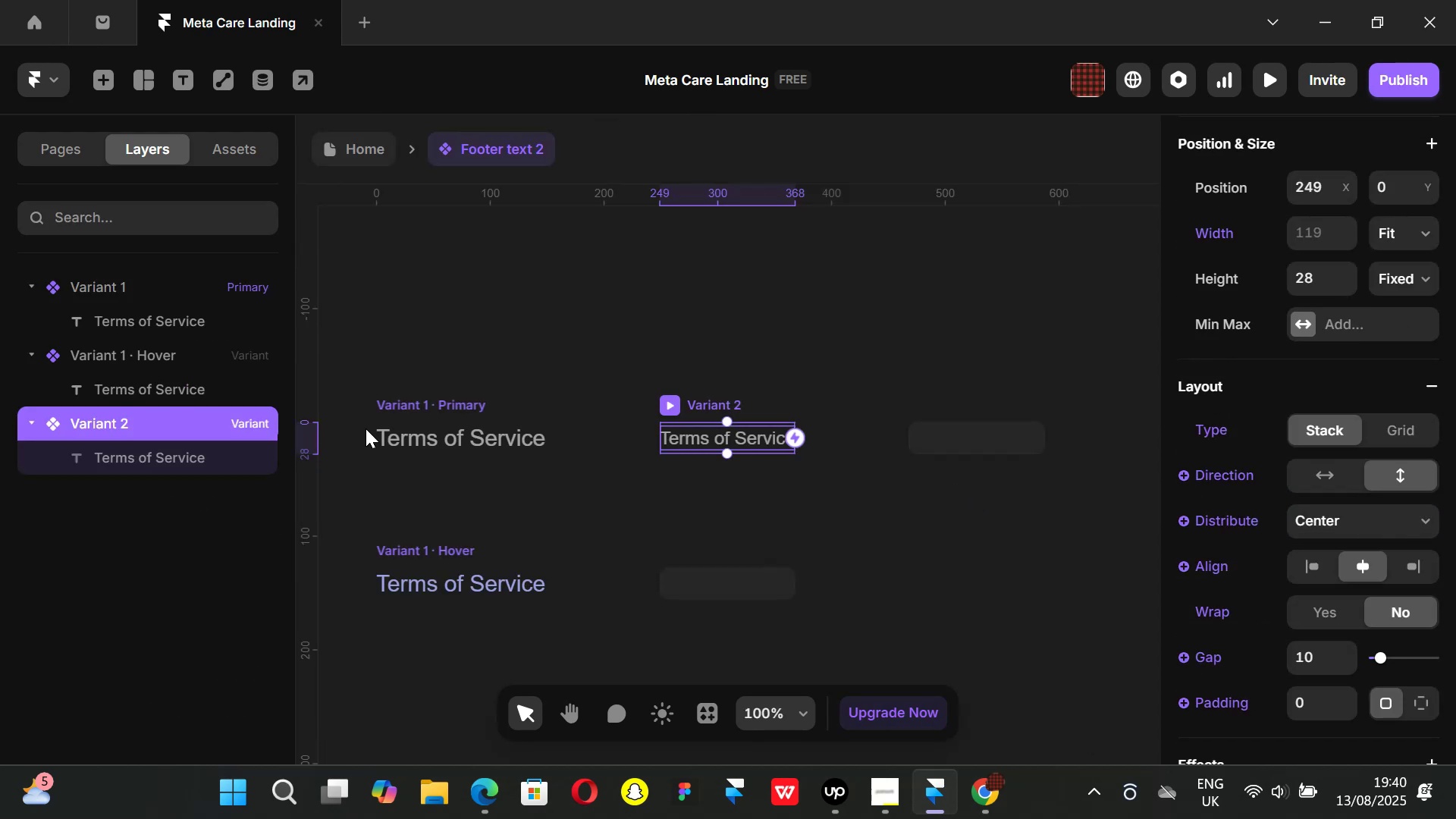 
left_click([190, 457])
 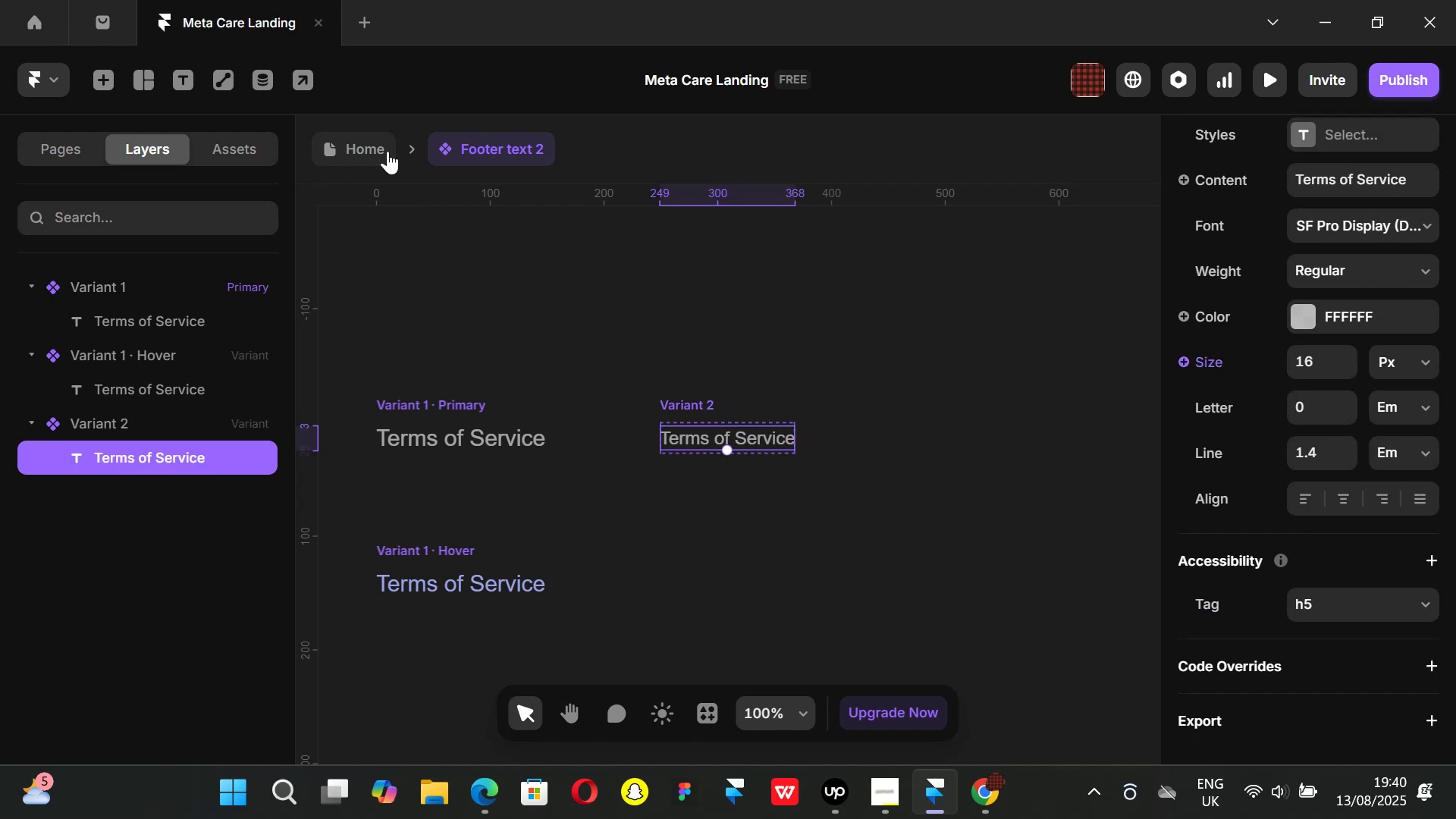 
left_click([362, 147])
 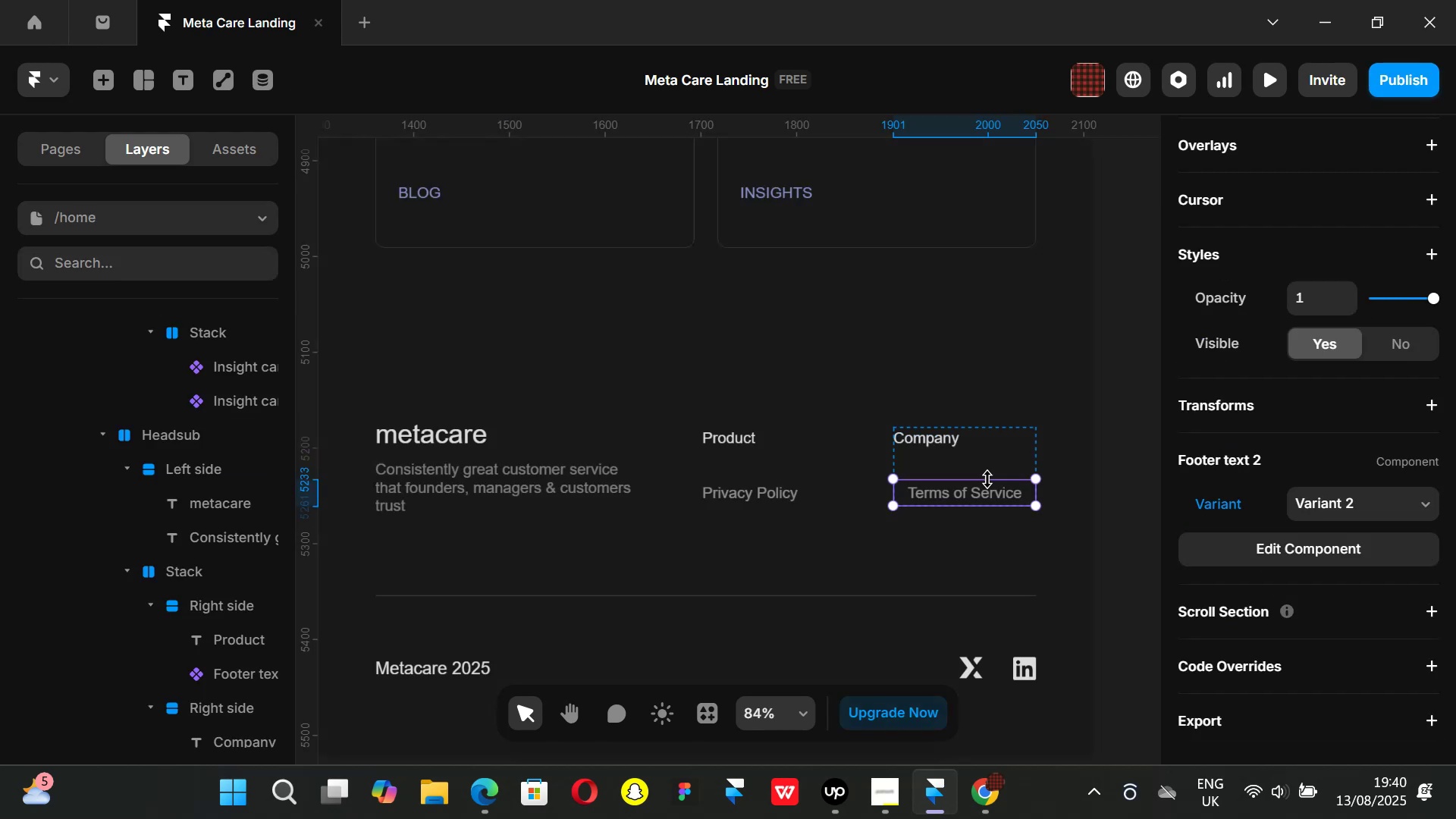 
scroll: coordinate [1401, 430], scroll_direction: up, amount: 6.0
 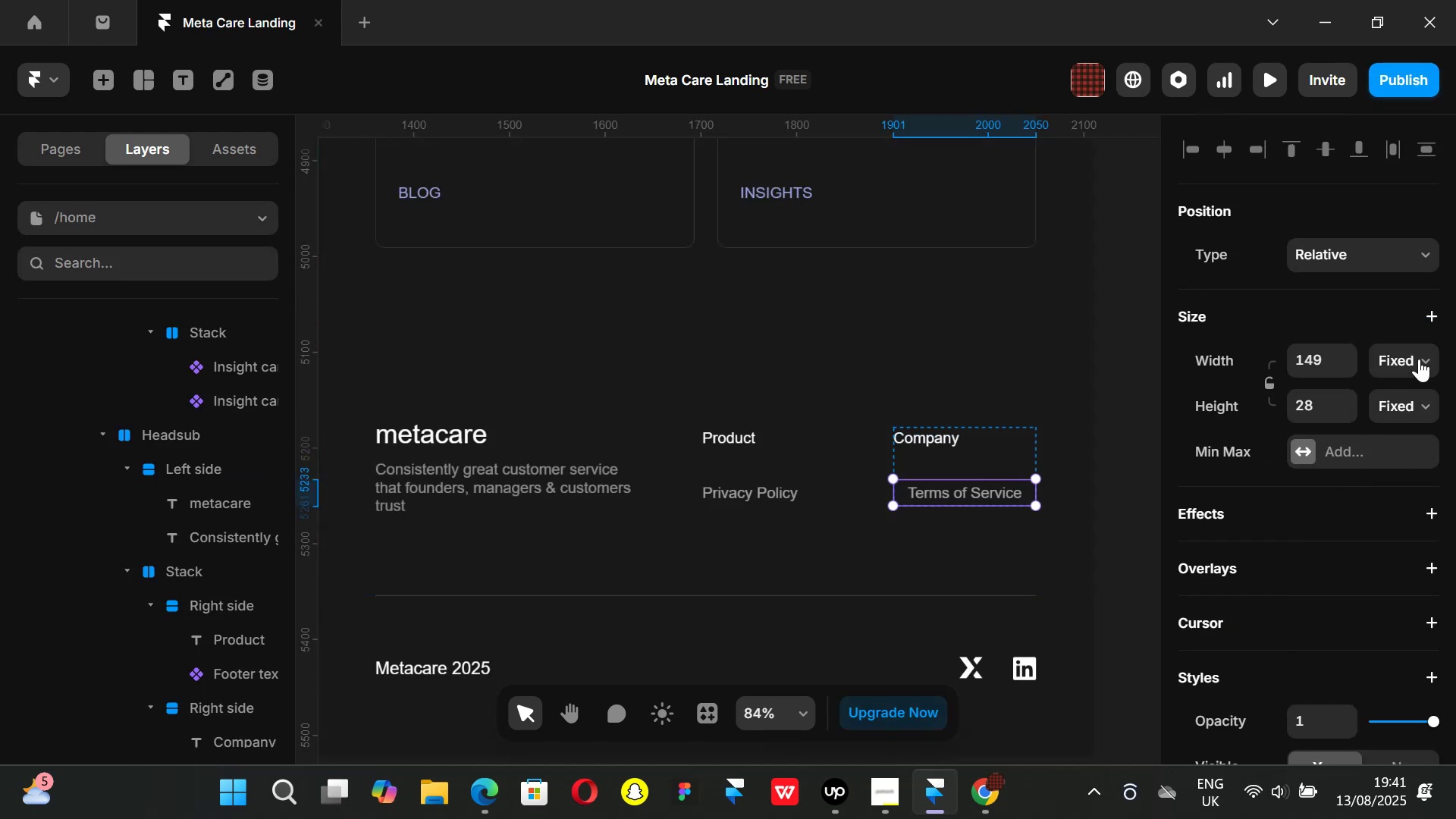 
left_click_drag(start_coordinate=[1423, 355], to_coordinate=[1423, 359])
 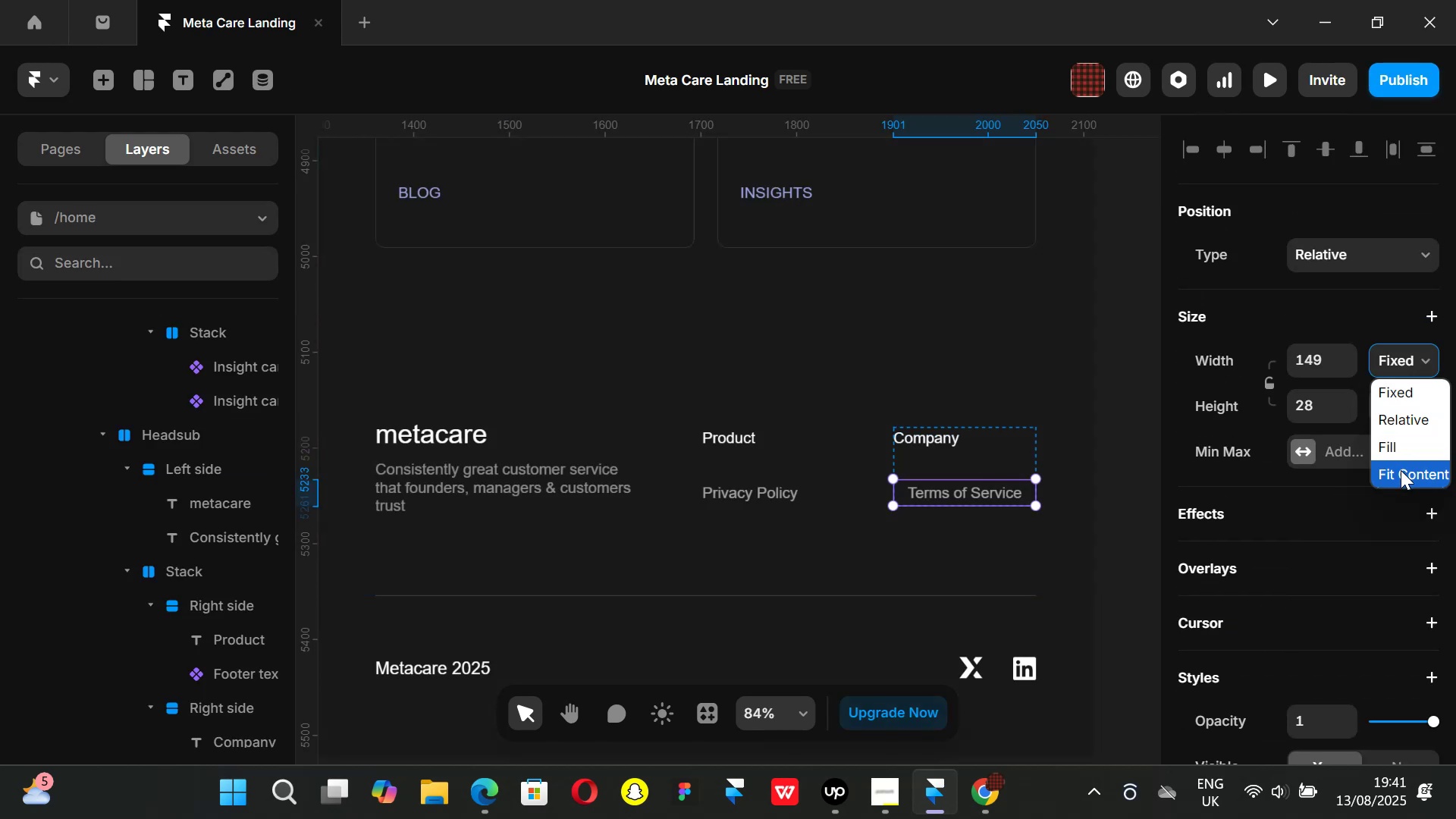 
left_click([1401, 473])
 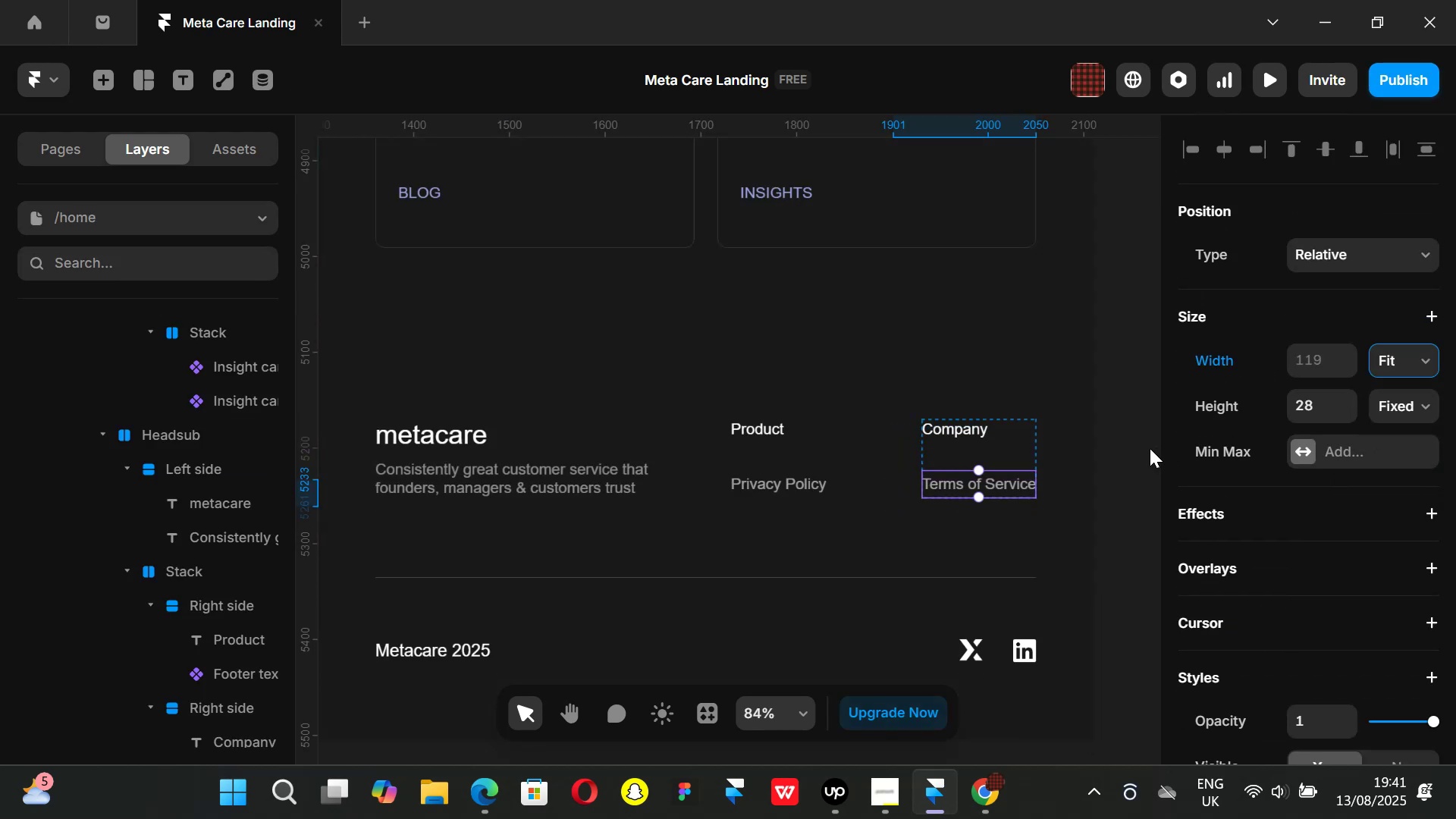 
left_click([1133, 448])
 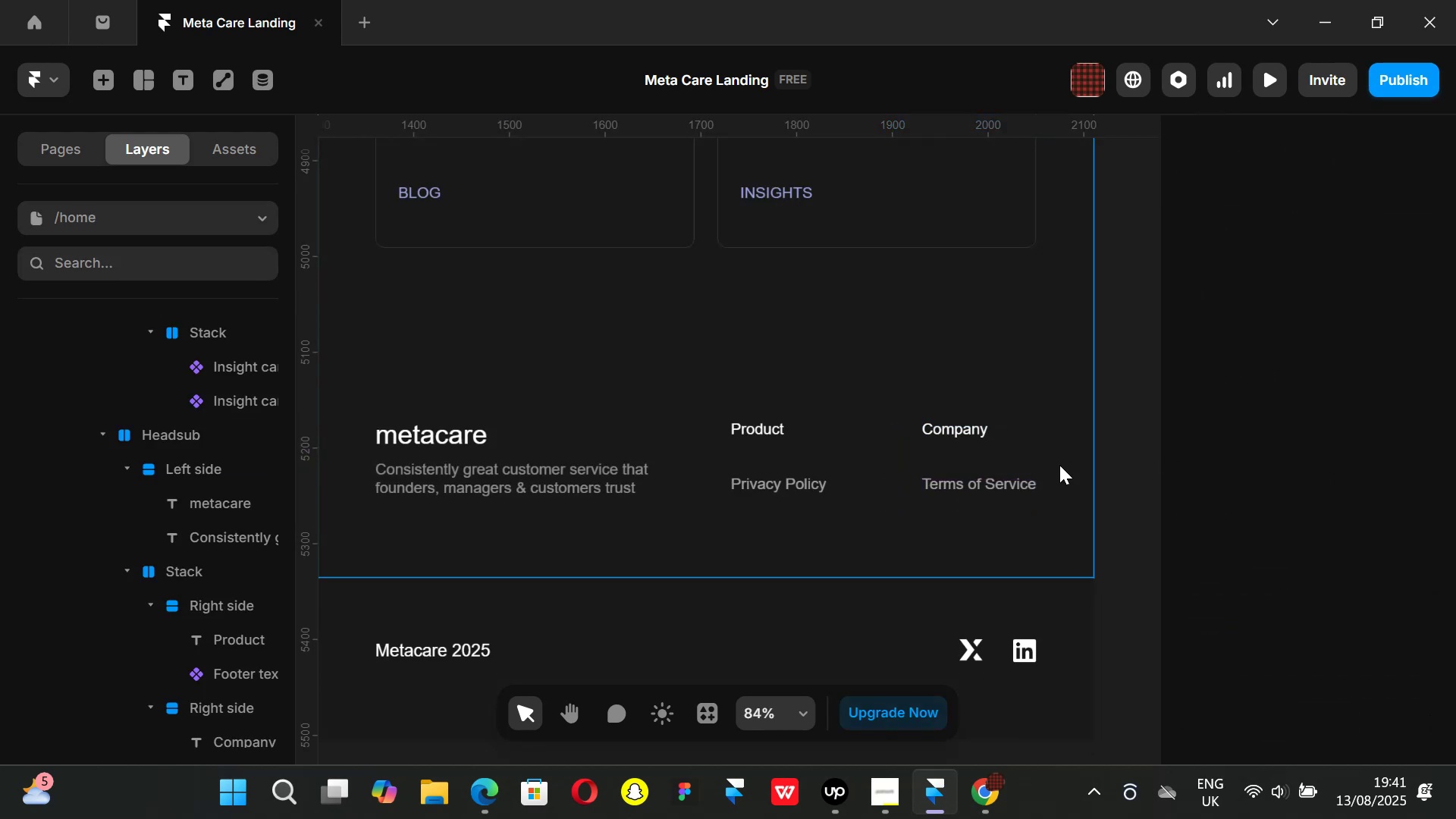 
hold_key(key=ControlLeft, duration=0.49)
scroll: coordinate [1059, 465], scroll_direction: down, amount: 2.0
 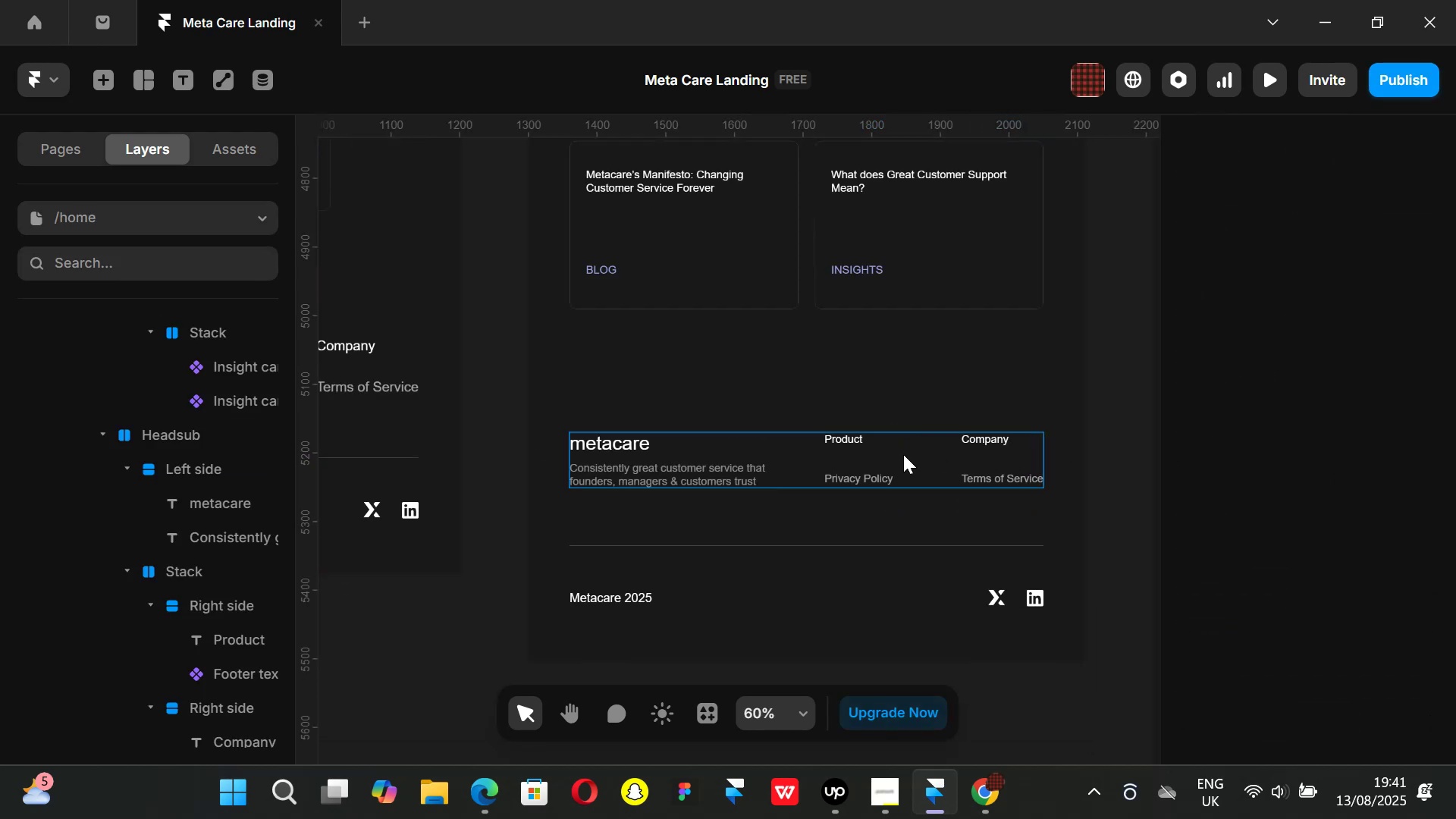 
scroll: coordinate [806, 449], scroll_direction: up, amount: 5.0
 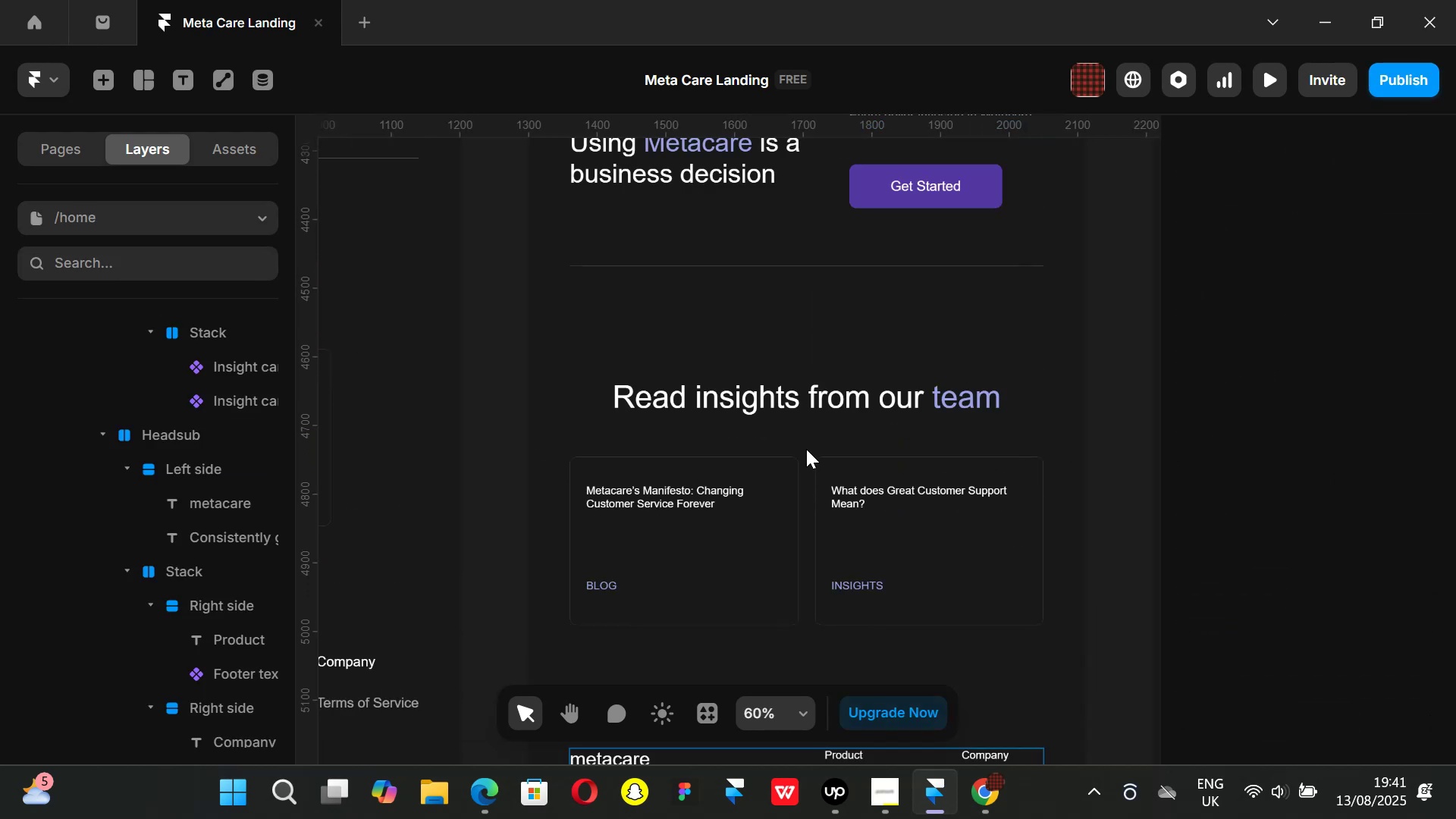 
key(Control+ControlLeft)
 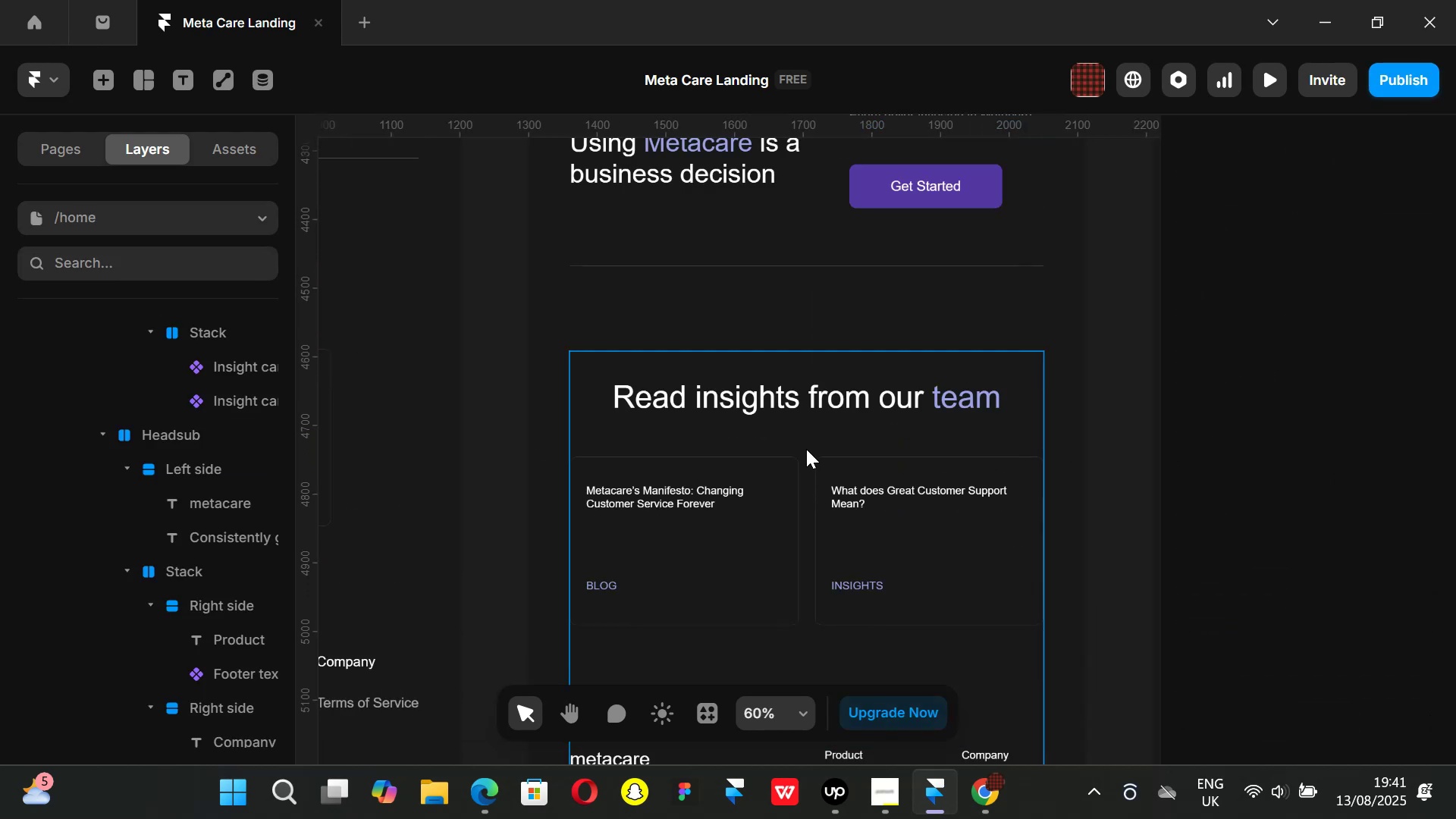 
scroll: coordinate [806, 449], scroll_direction: down, amount: 2.0
 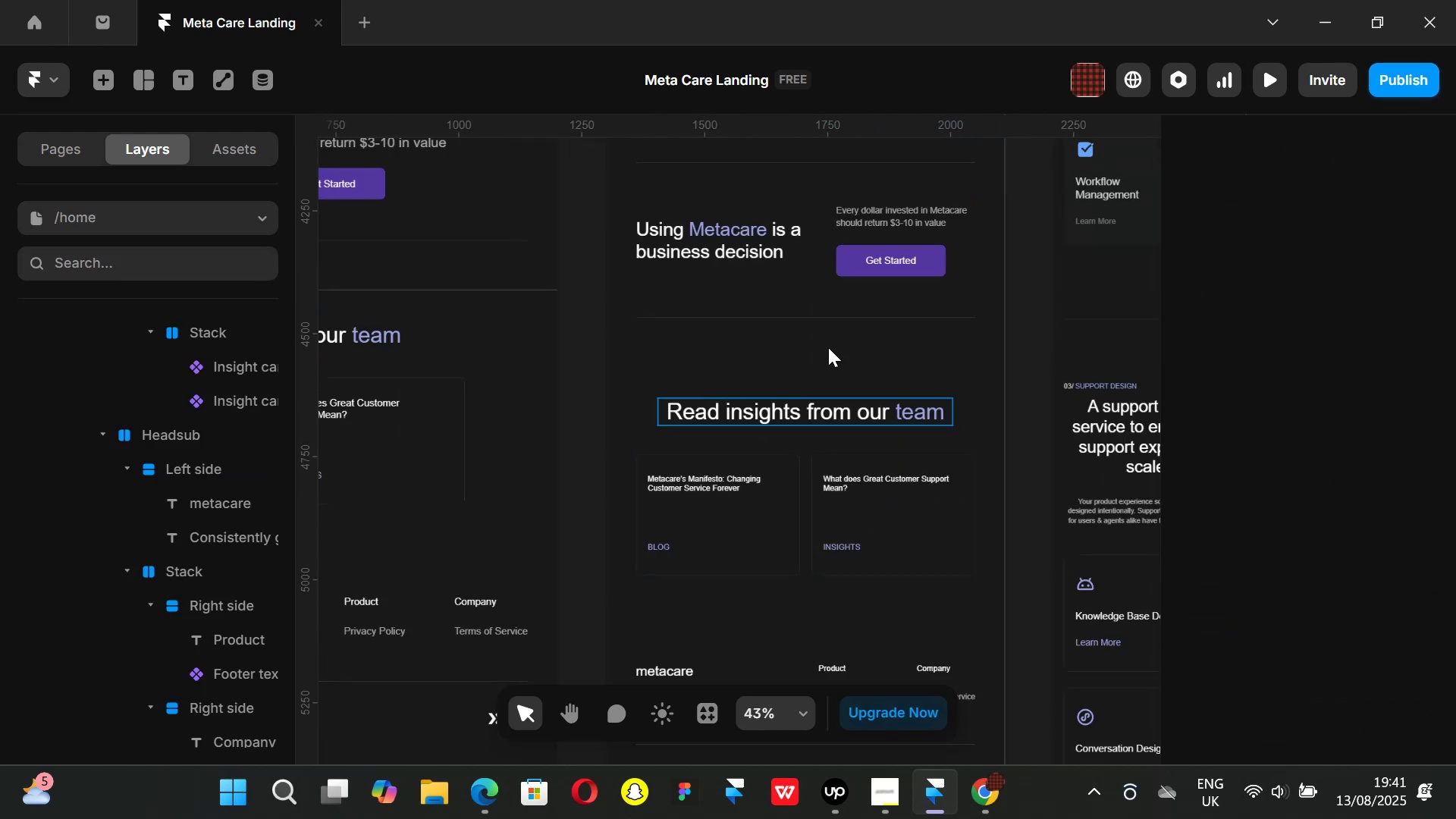 
scroll: coordinate [836, 334], scroll_direction: up, amount: 2.0
 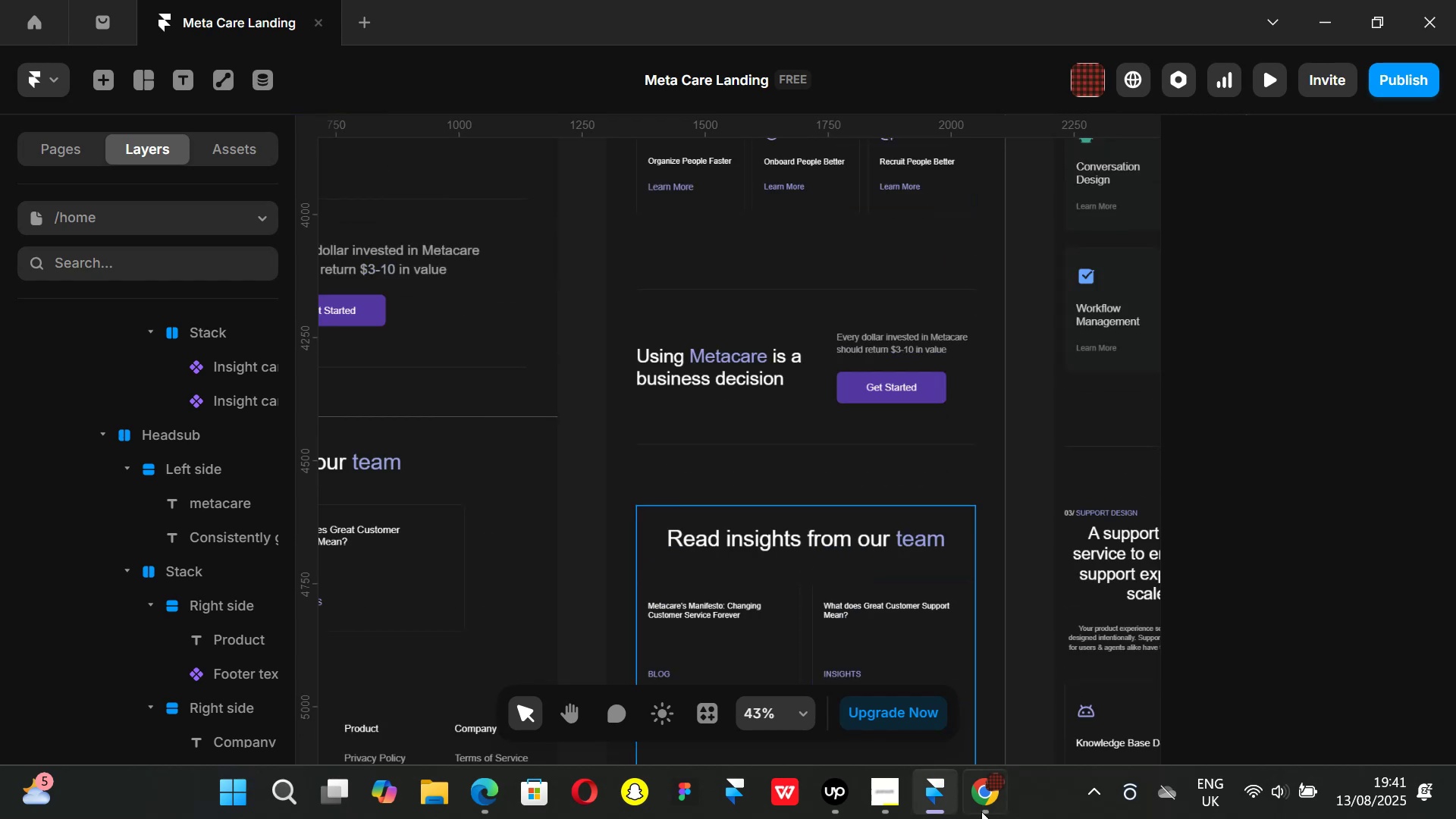 
left_click([982, 811])
 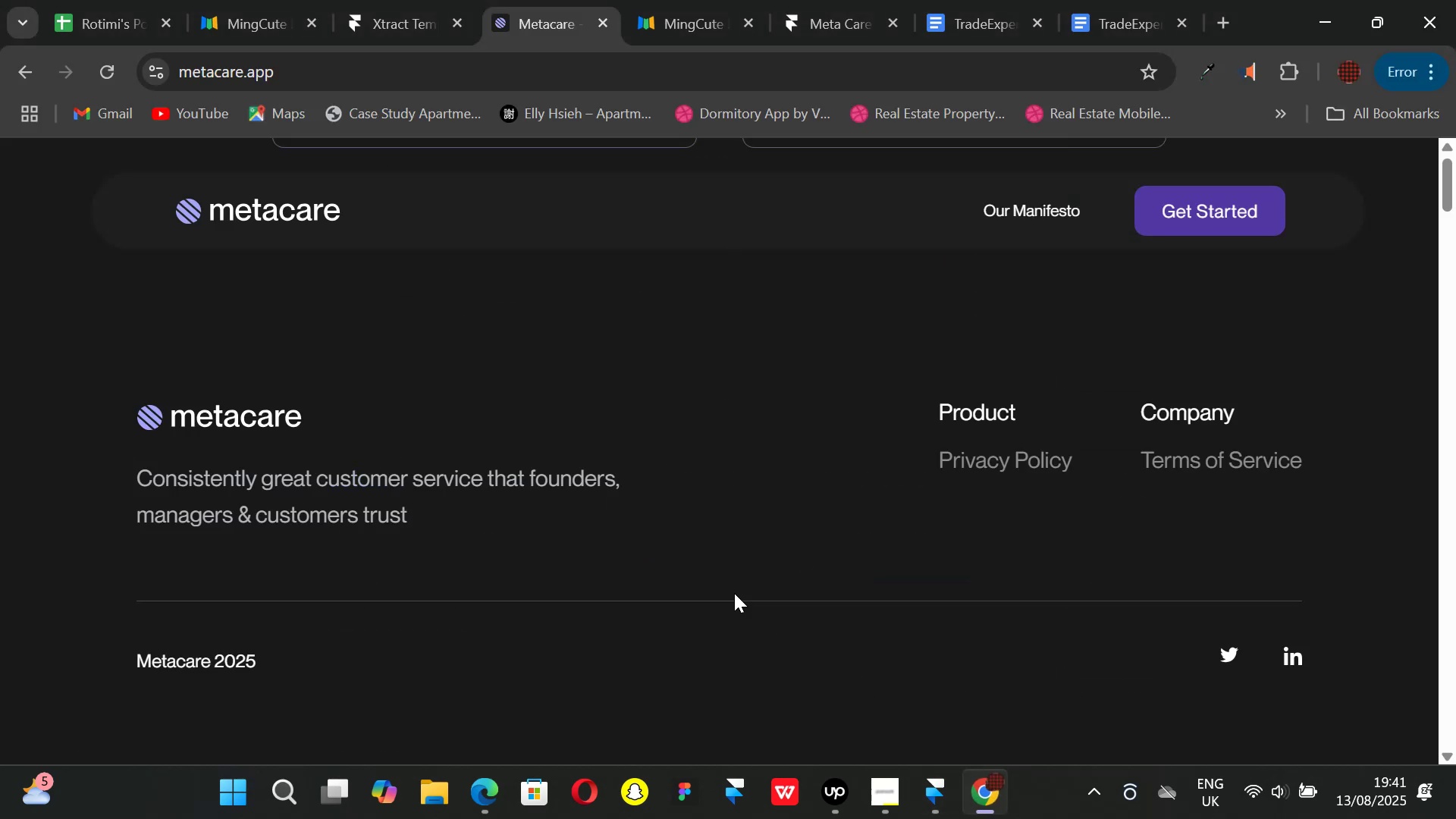 
scroll: coordinate [673, 574], scroll_direction: up, amount: 7.0
 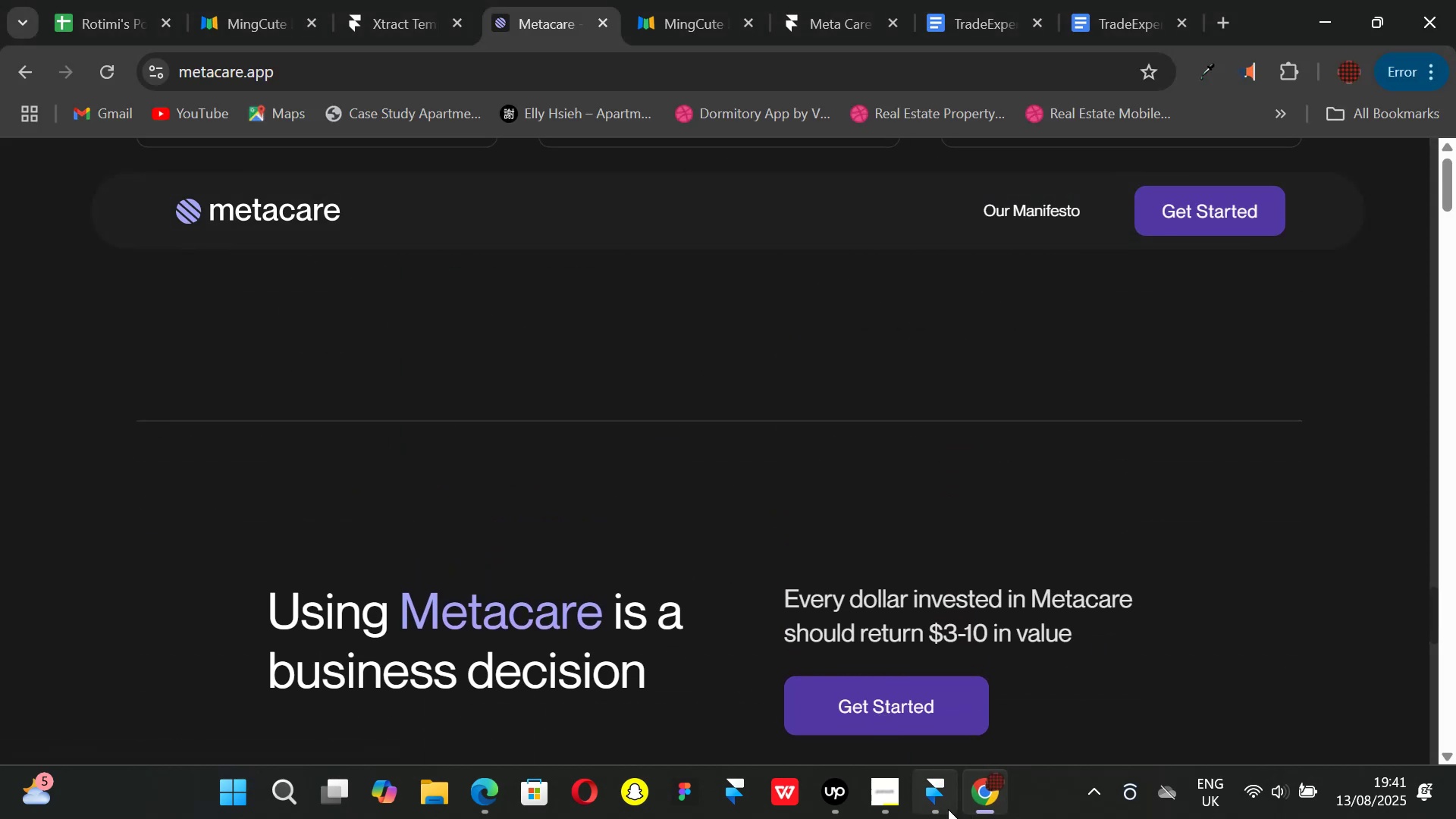 
left_click([943, 803])
 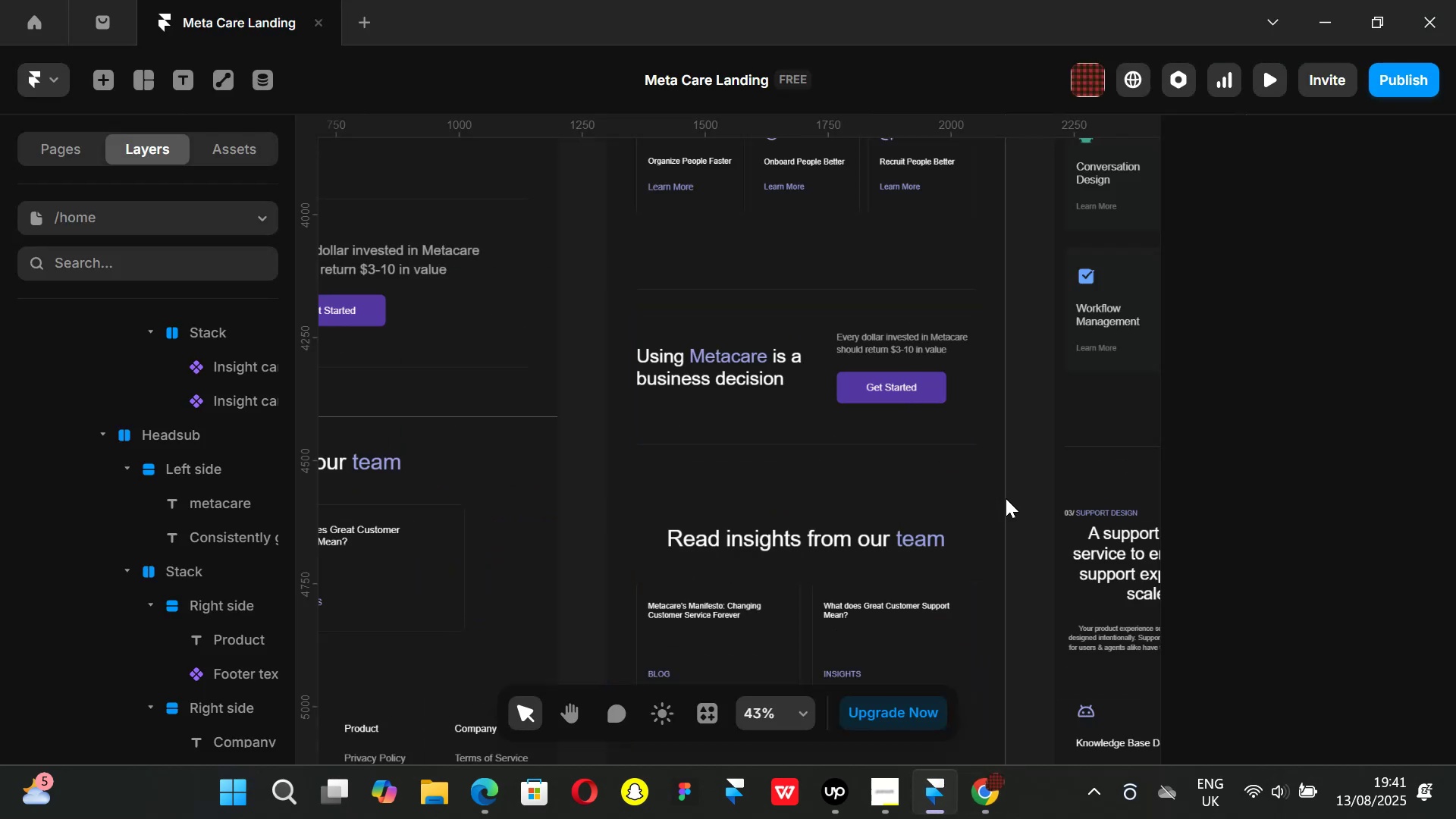 
left_click([1031, 503])
 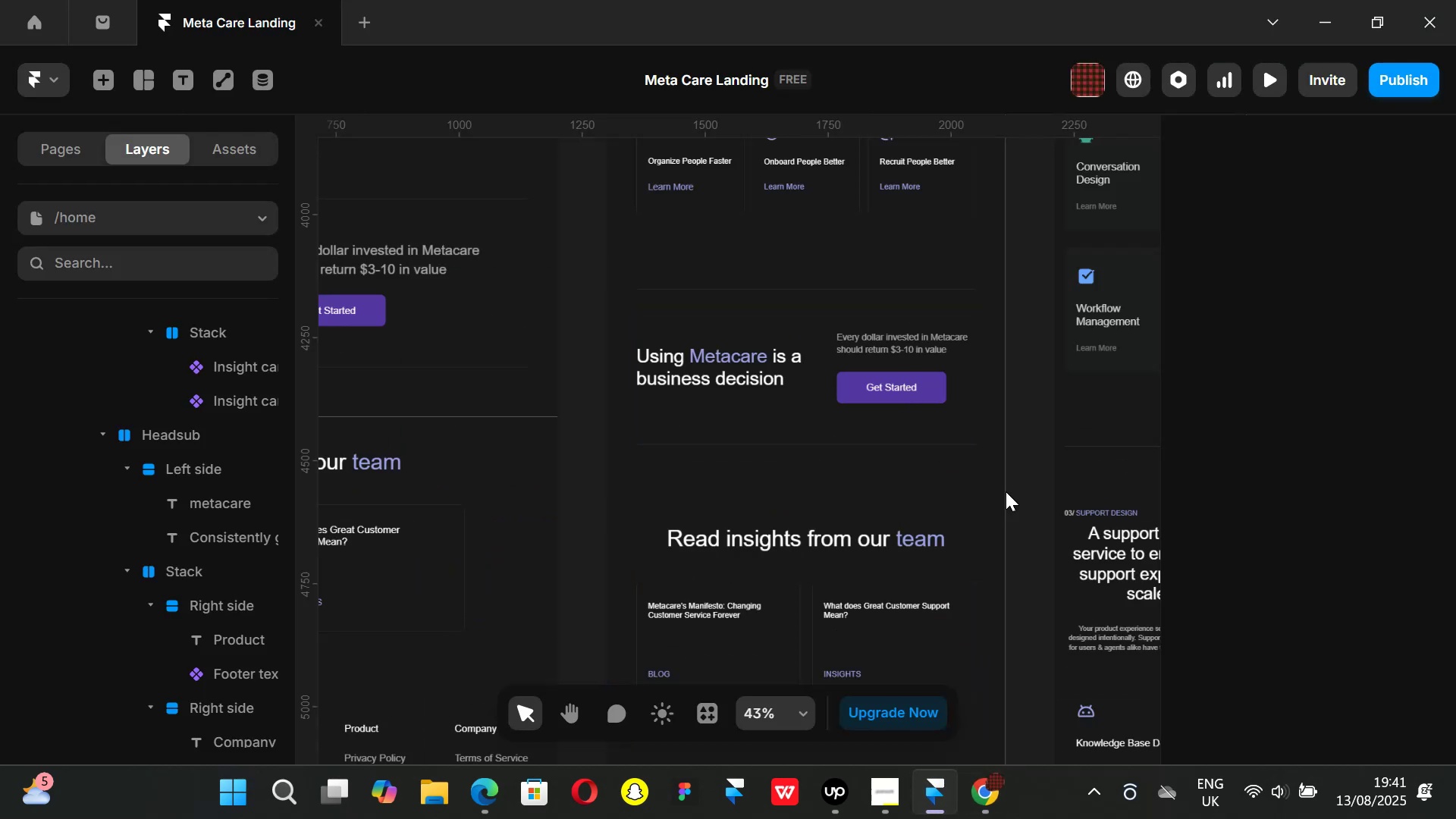 
hold_key(key=ShiftLeft, duration=0.98)
scroll: coordinate [737, 416], scroll_direction: up, amount: 8.0
 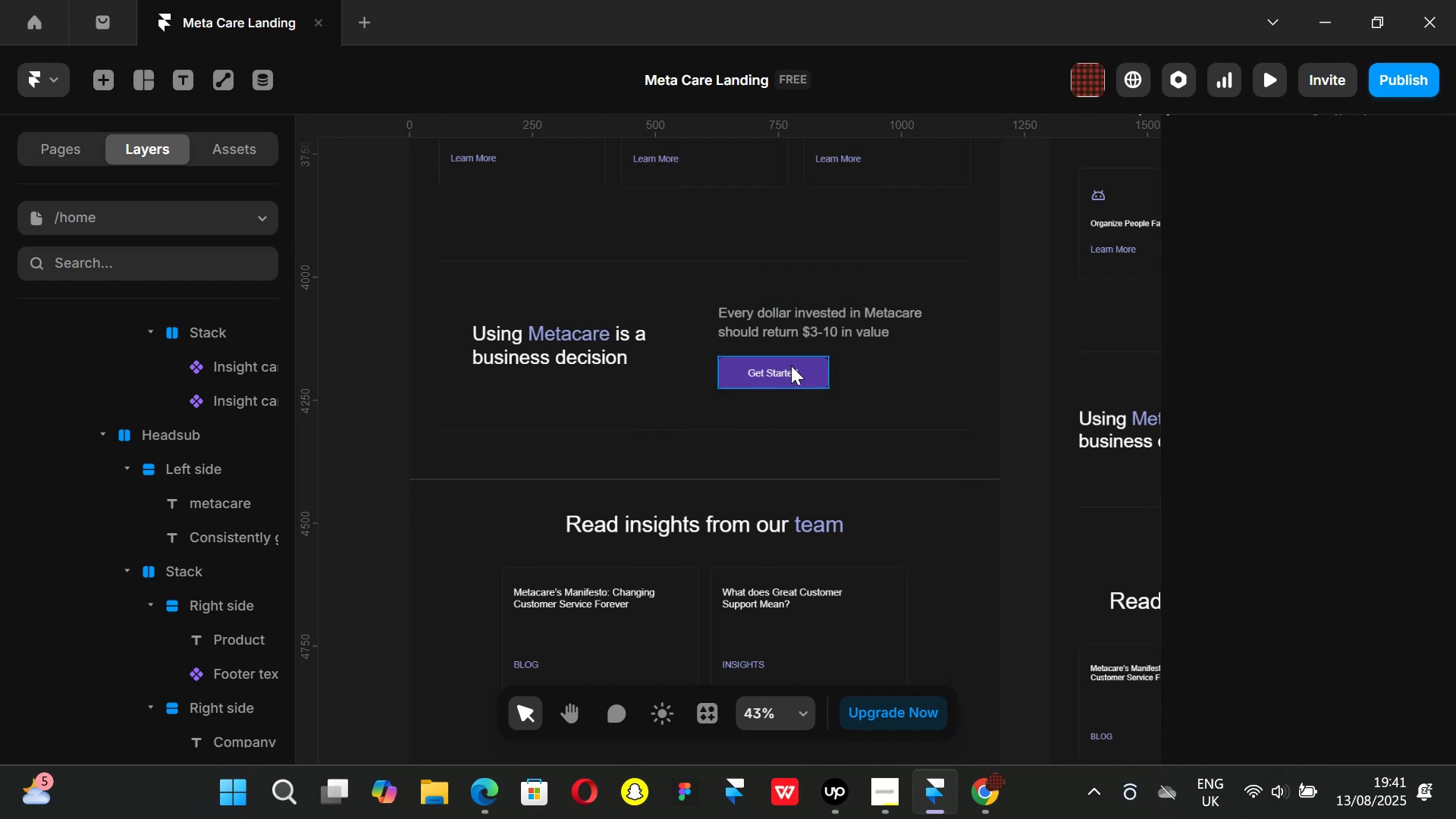 
left_click([791, 366])
 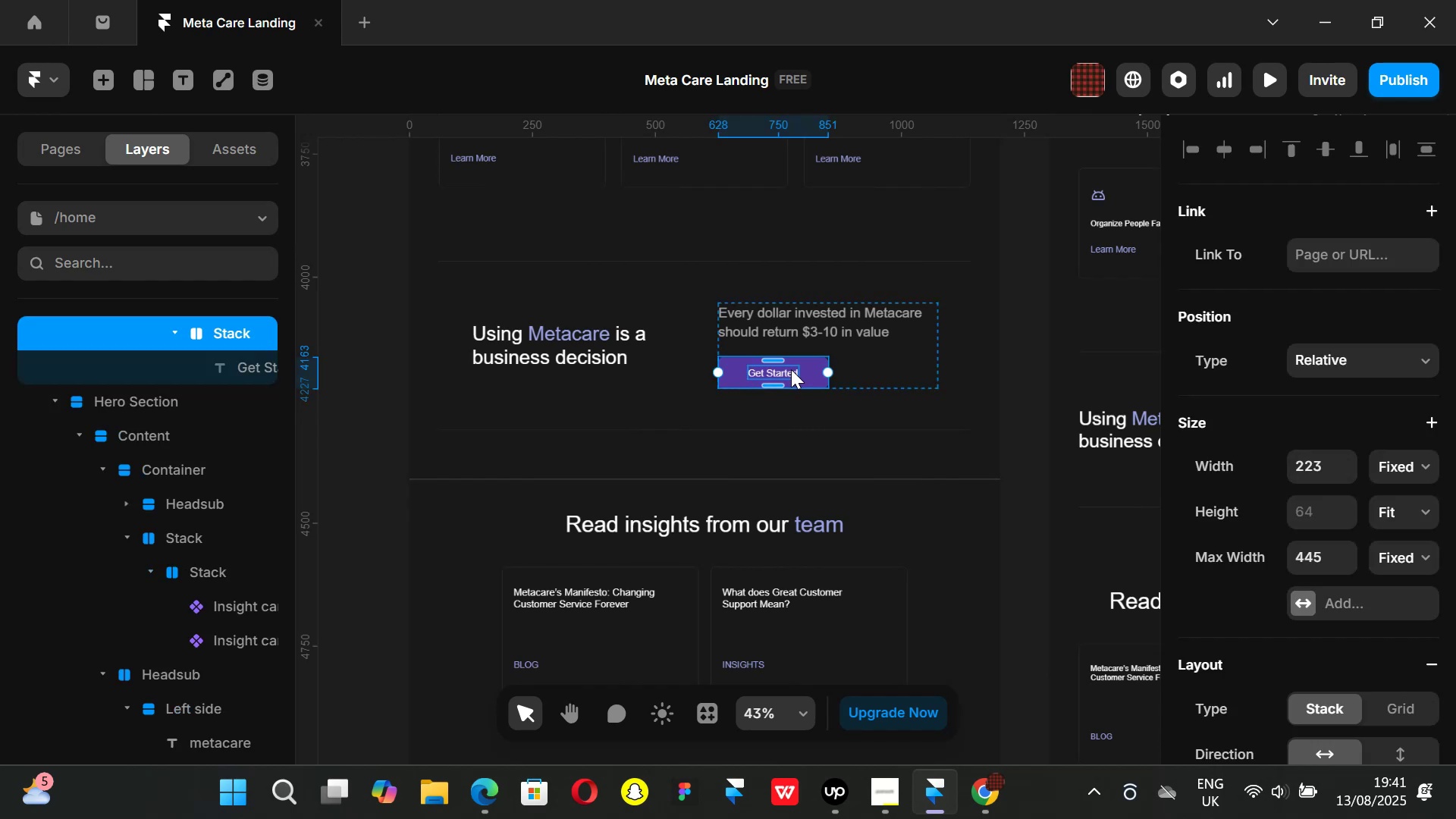 
key(Control+ControlLeft)
 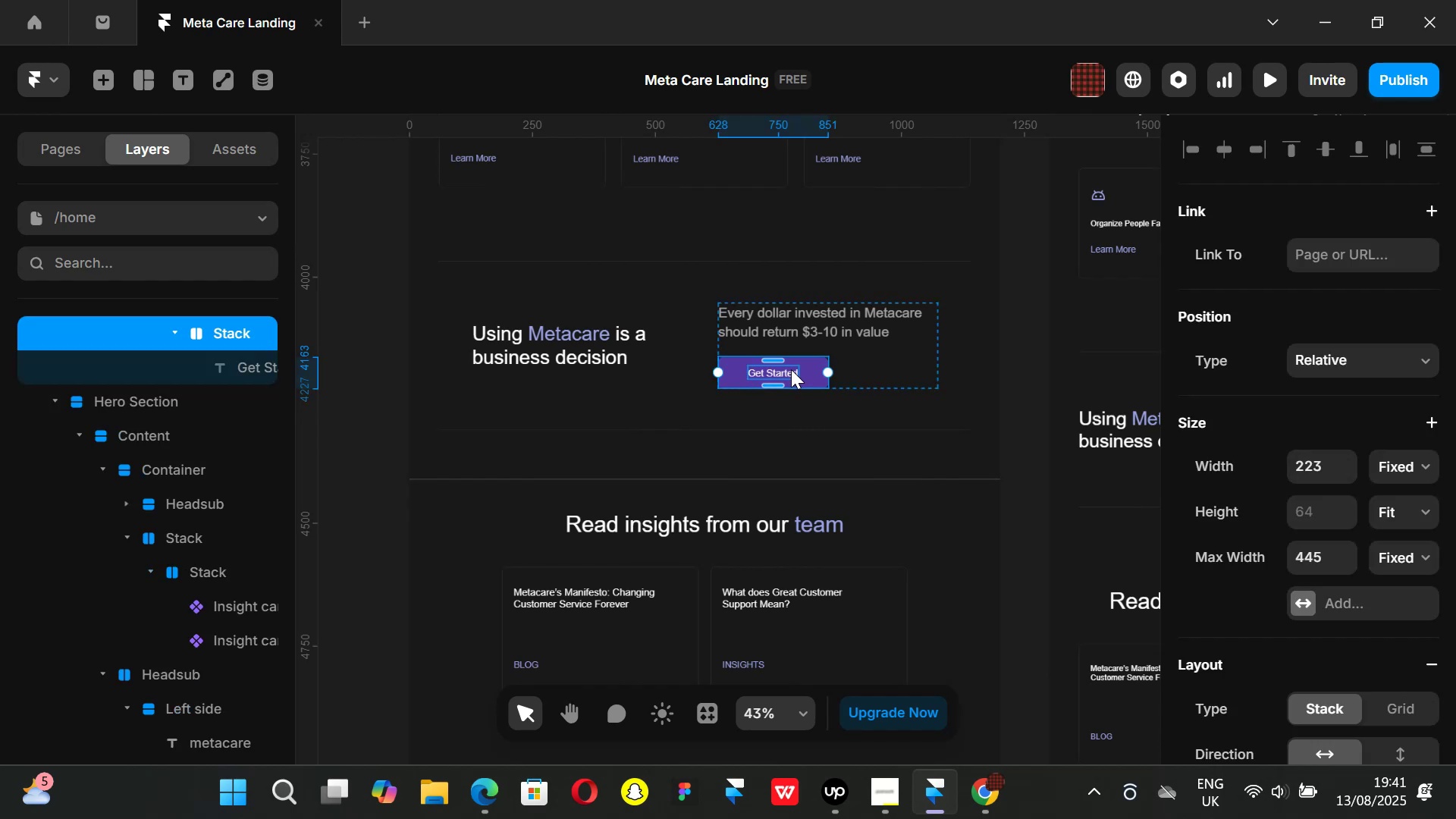 
key(Alt+Control+AltLeft)
 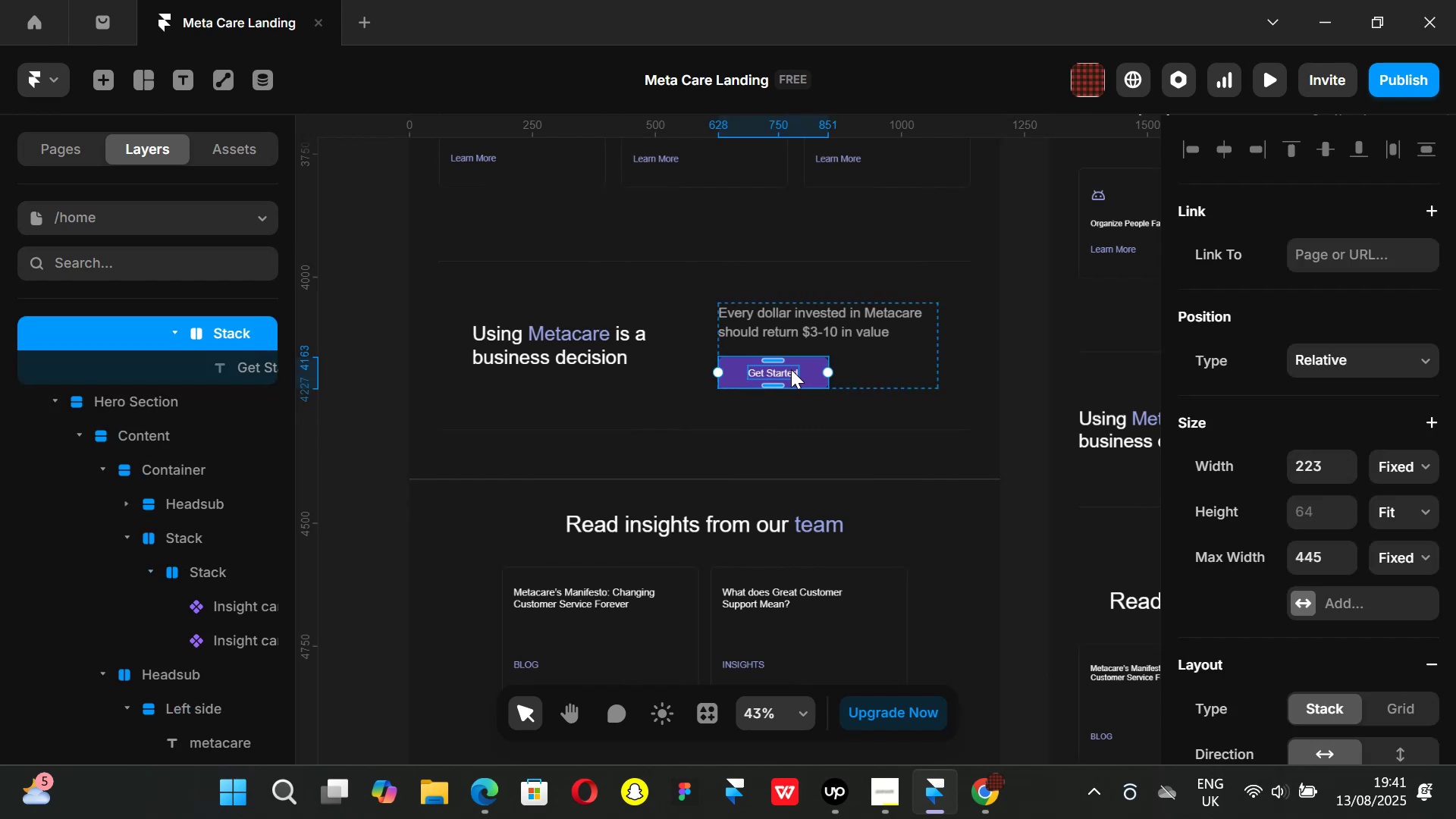 
key(Alt+Control+K)
 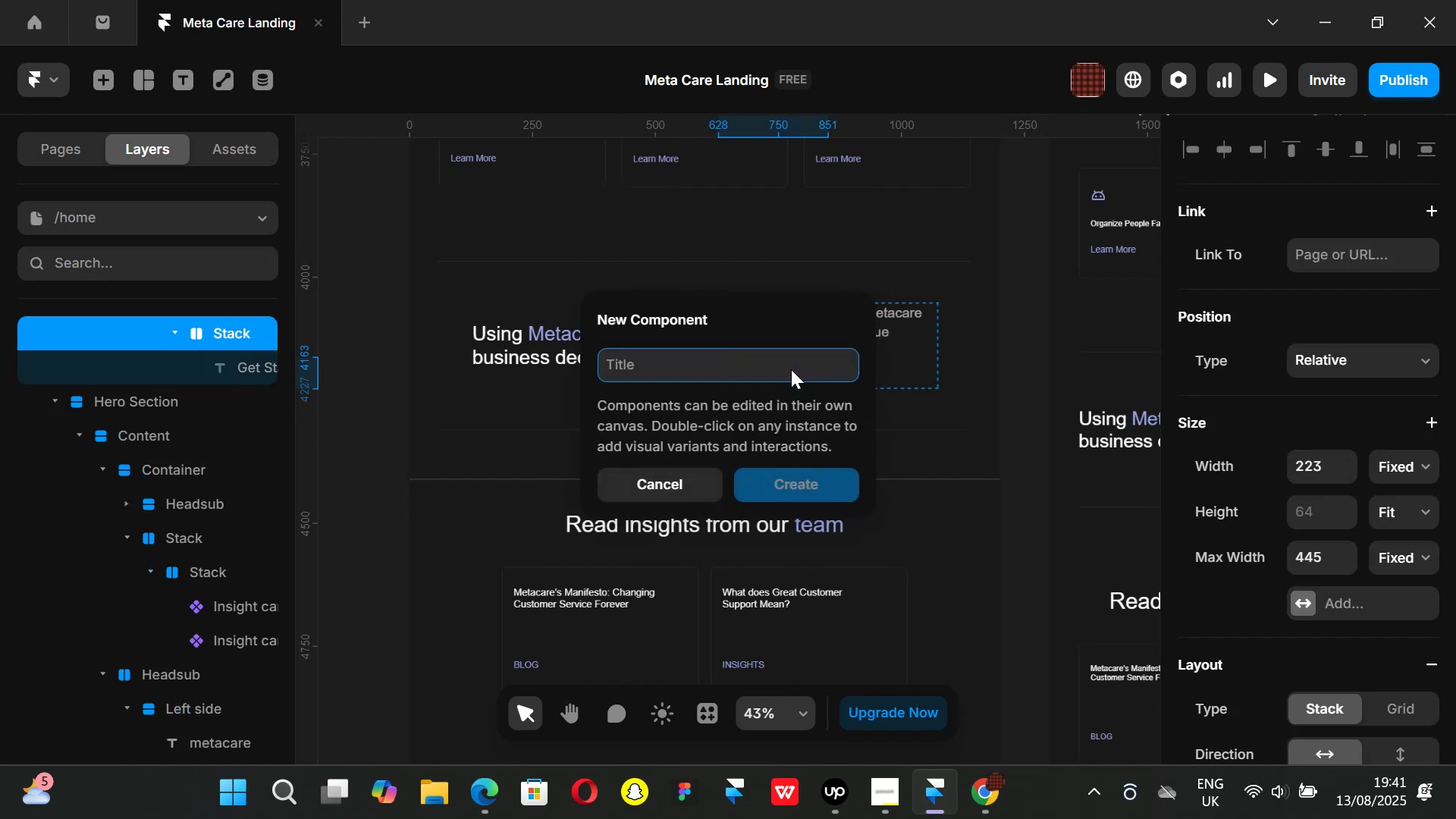 
type(Get started button)
 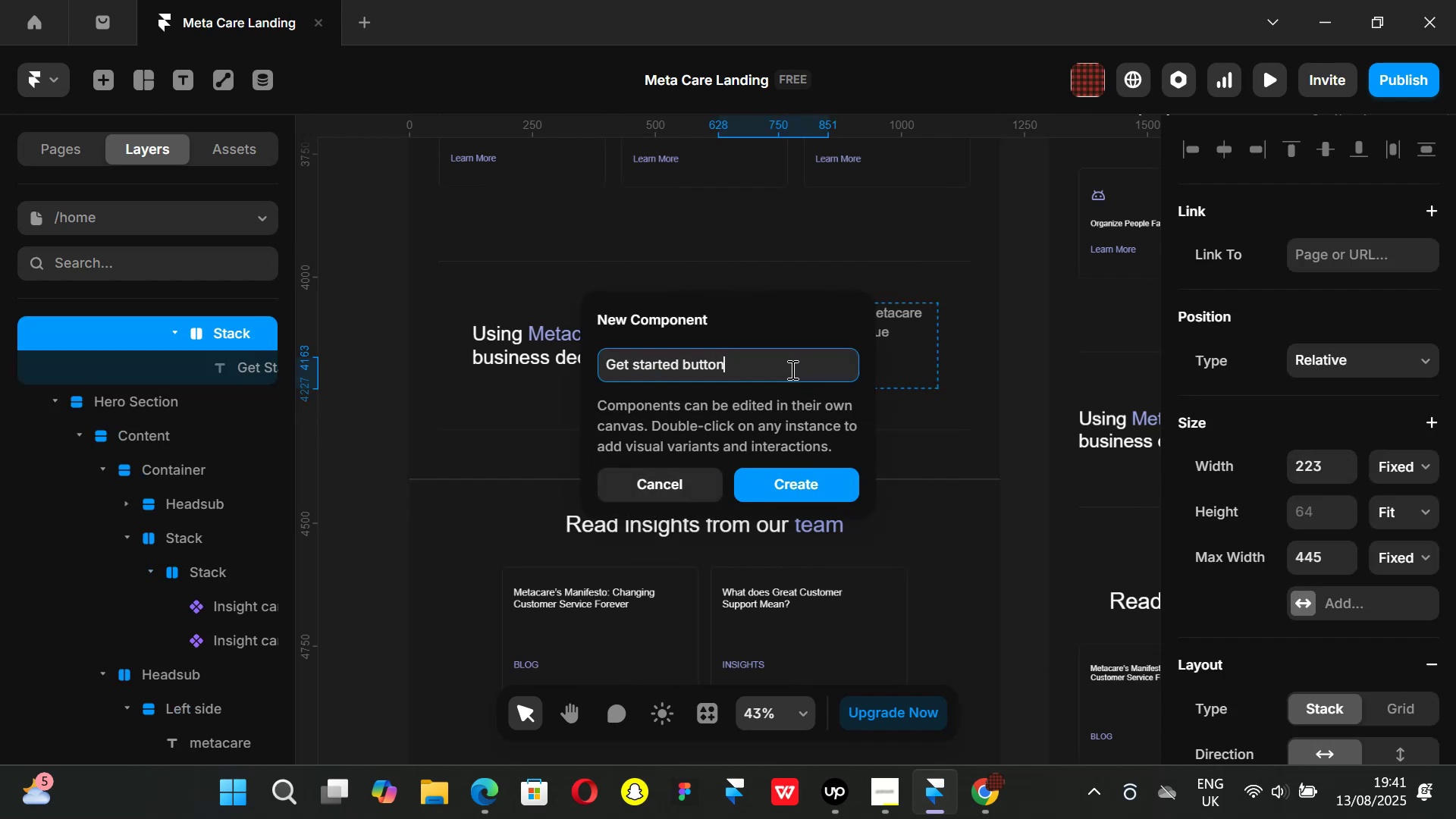 
key(Enter)
 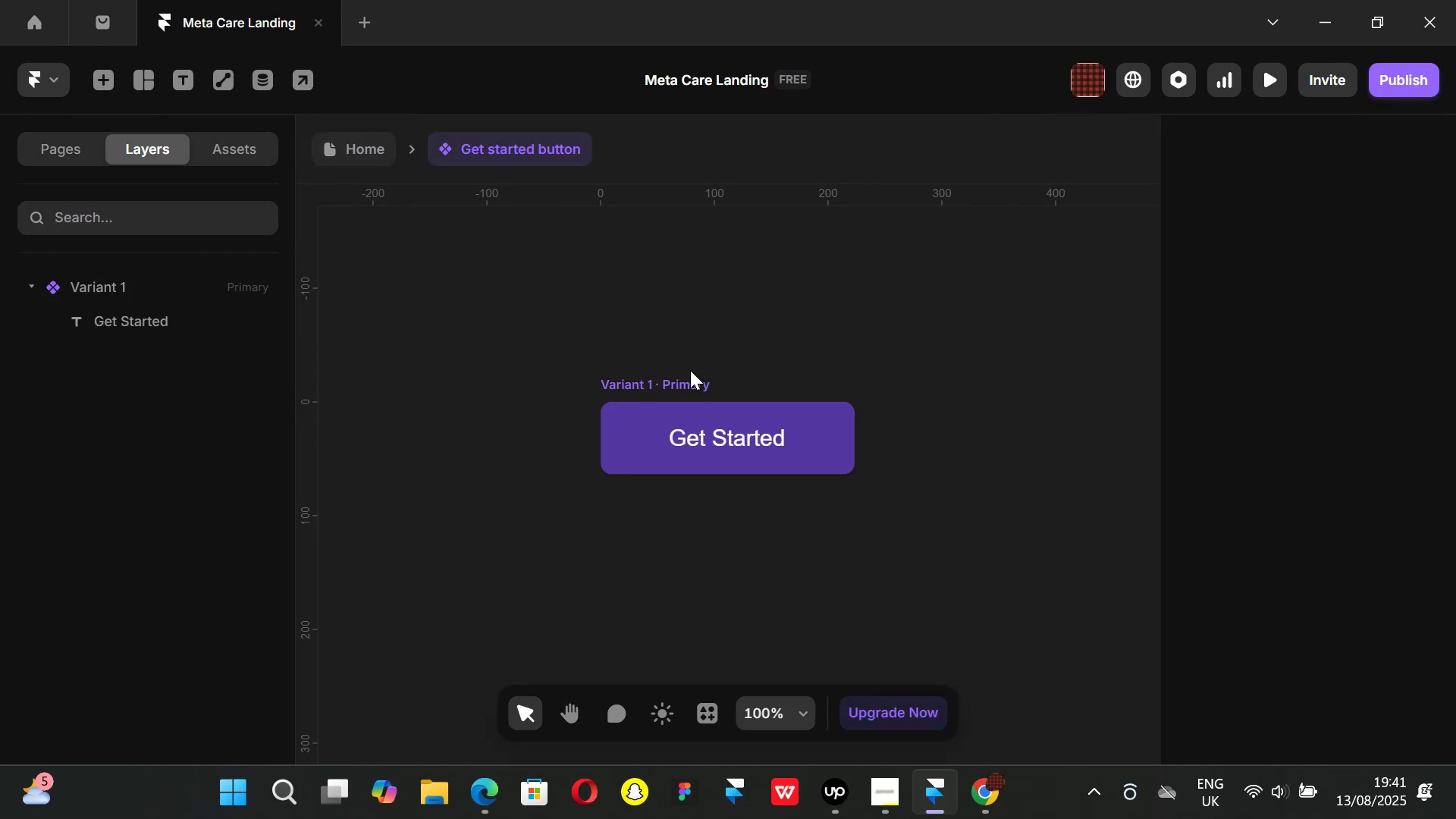 
left_click([684, 378])
 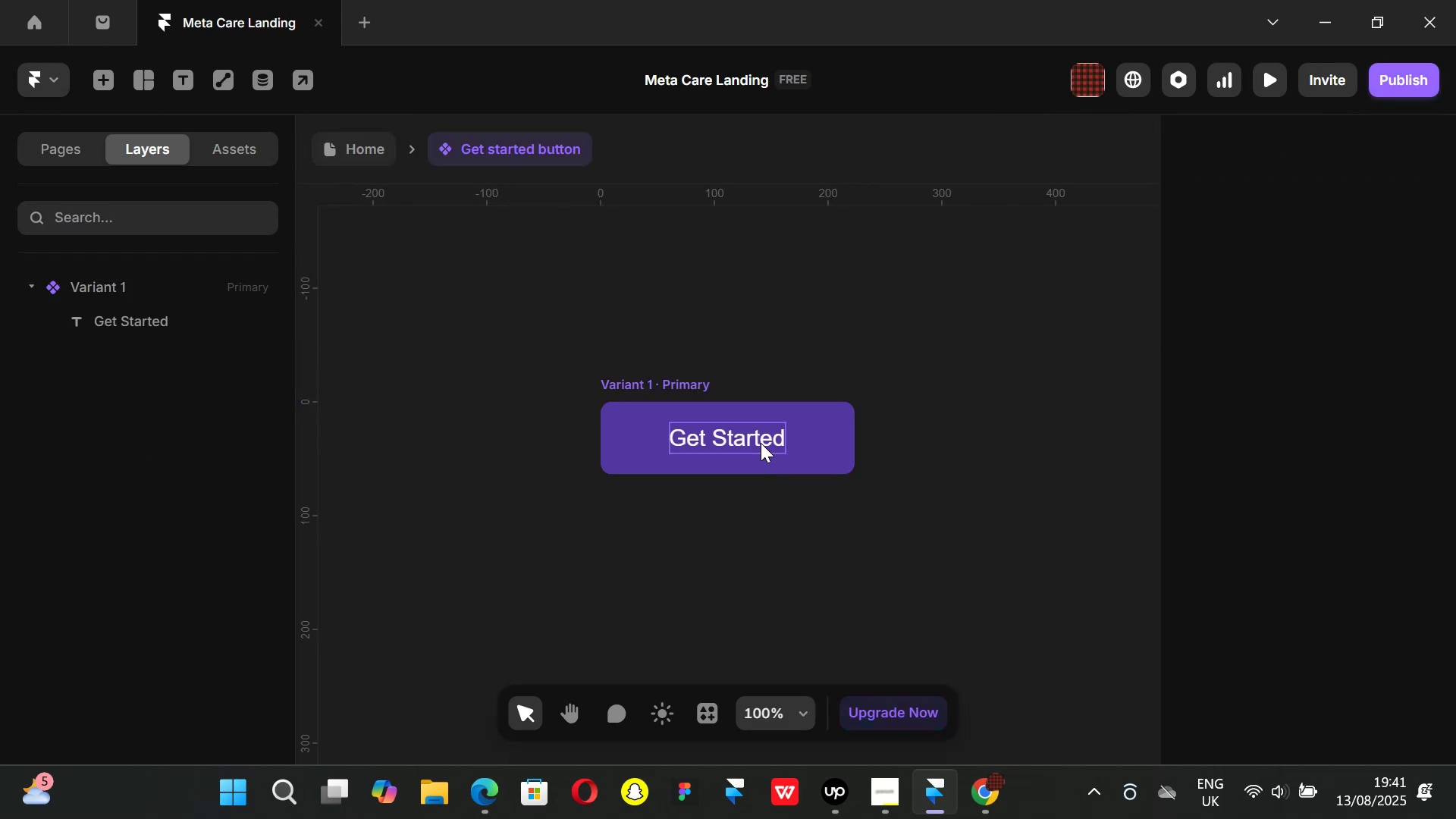 
key(Control+ControlLeft)
 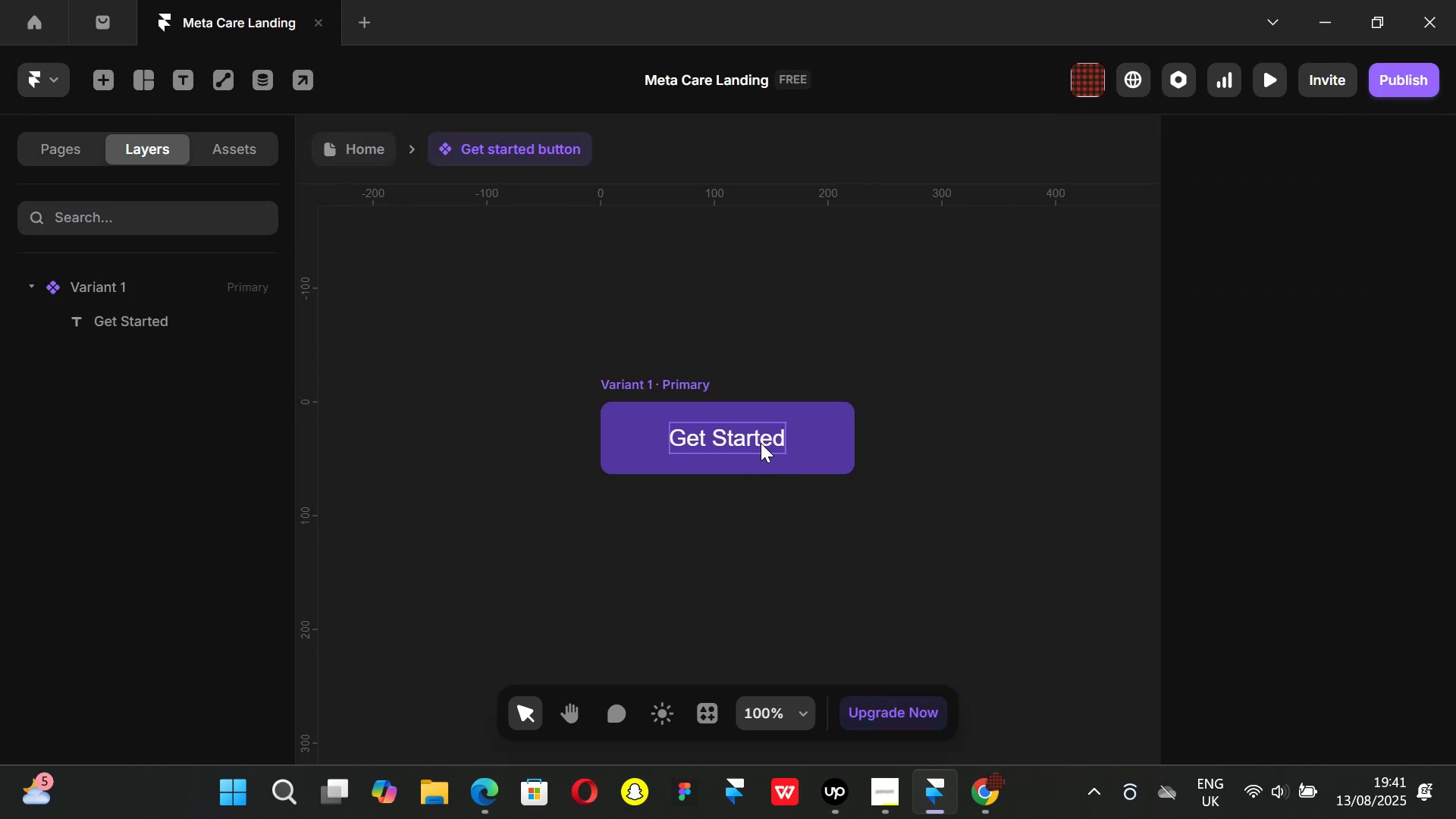 
scroll: coordinate [761, 443], scroll_direction: down, amount: 2.0
 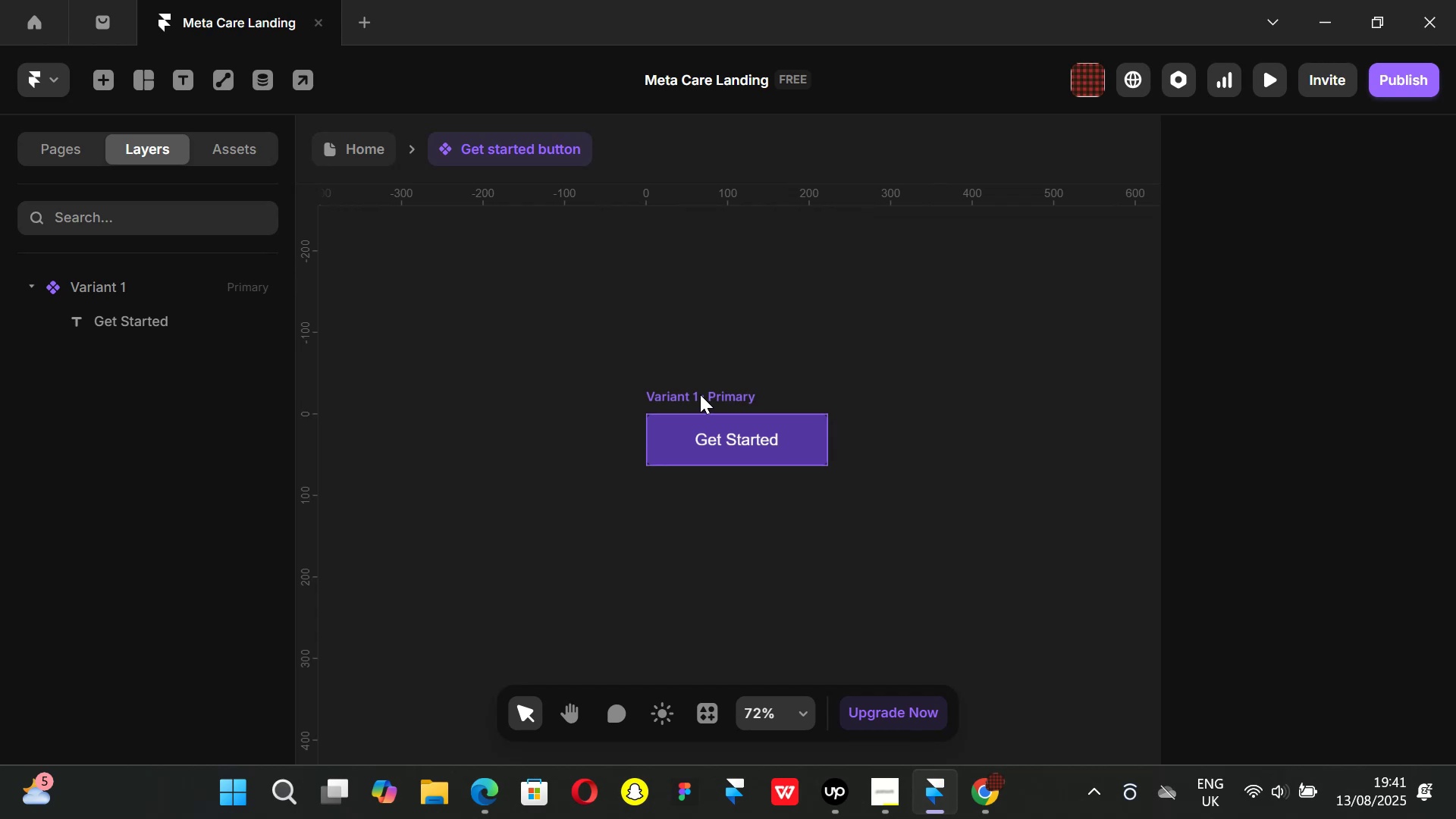 
left_click([700, 394])
 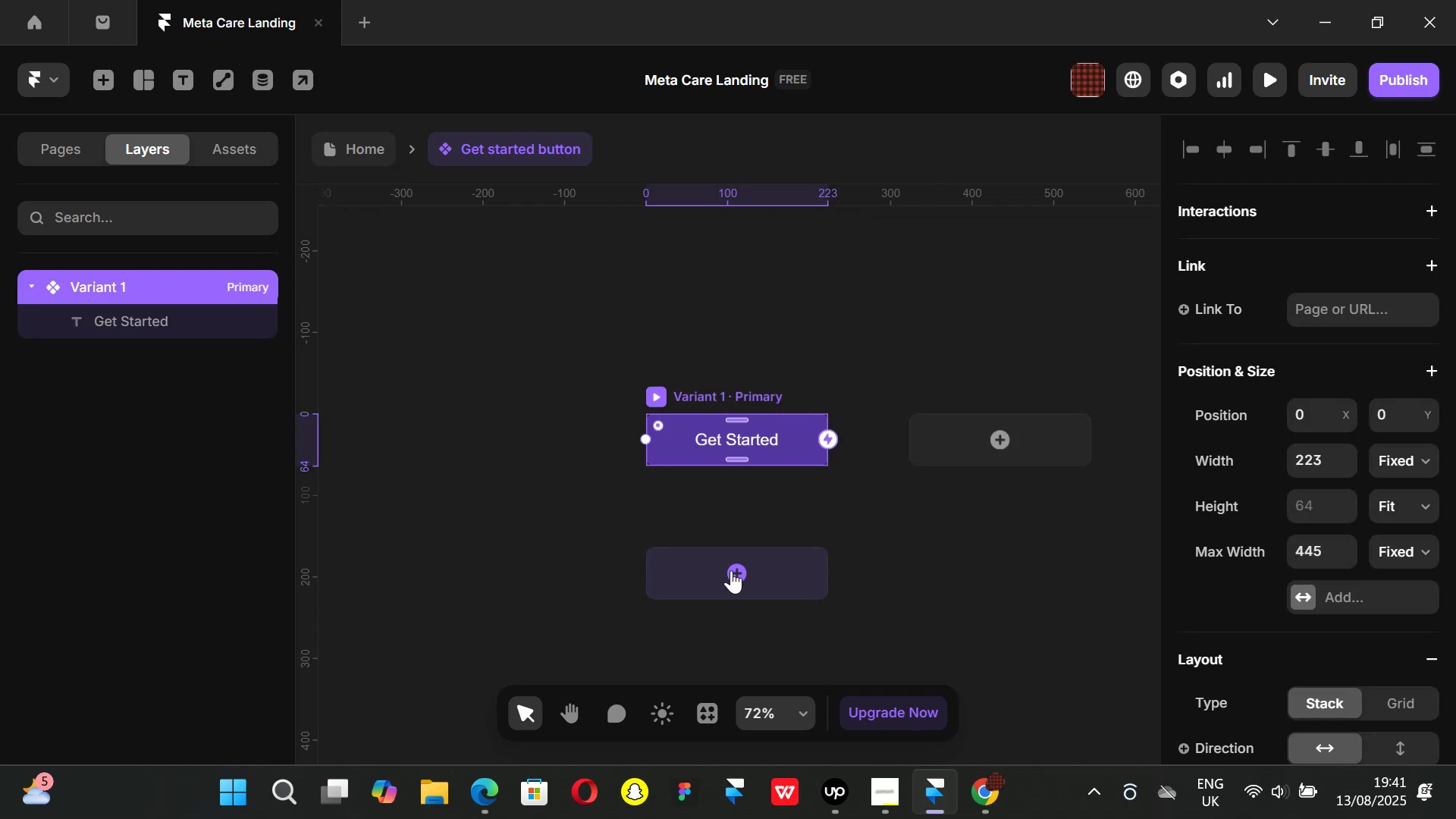 
left_click([731, 572])
 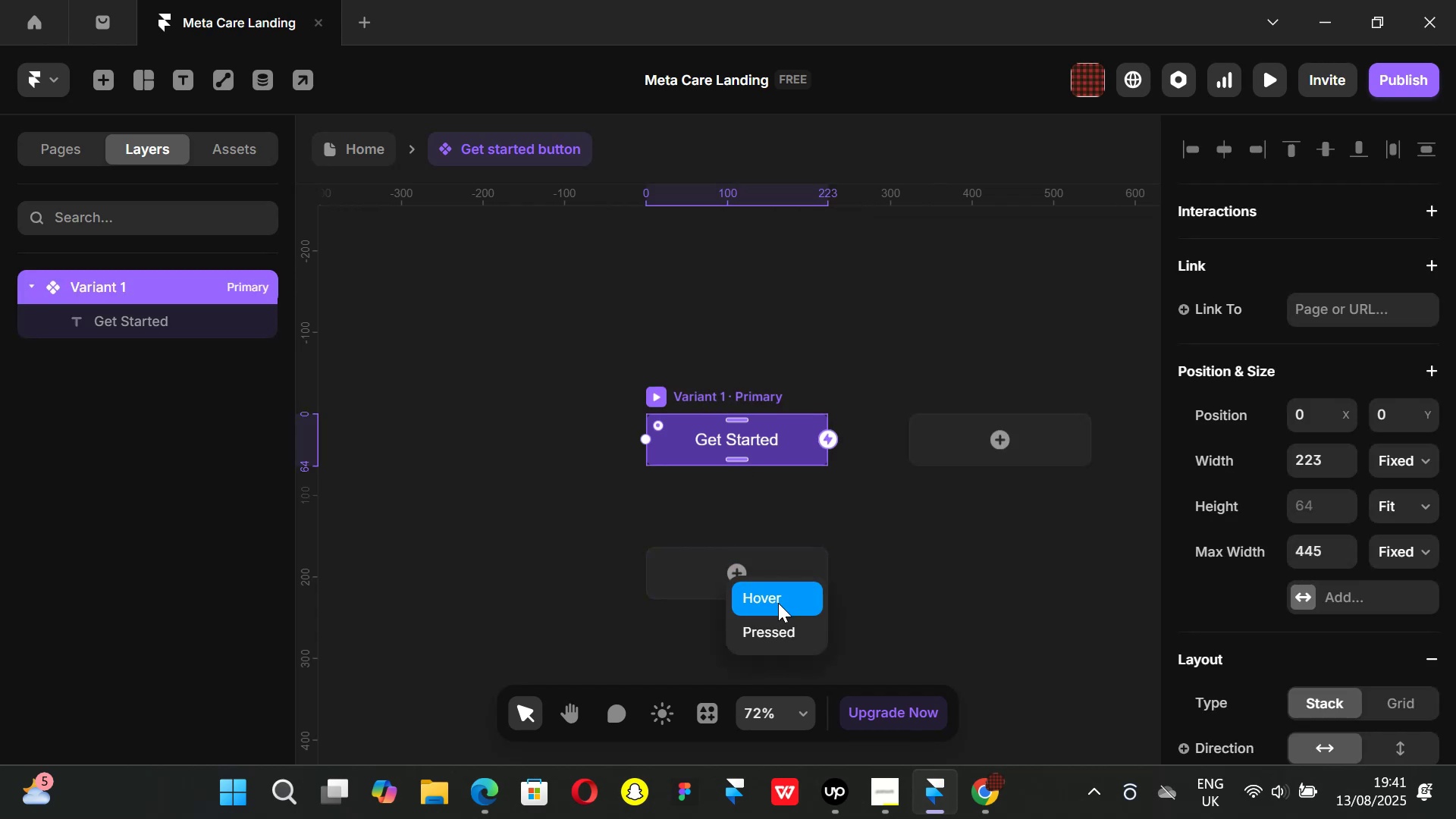 
left_click([778, 603])
 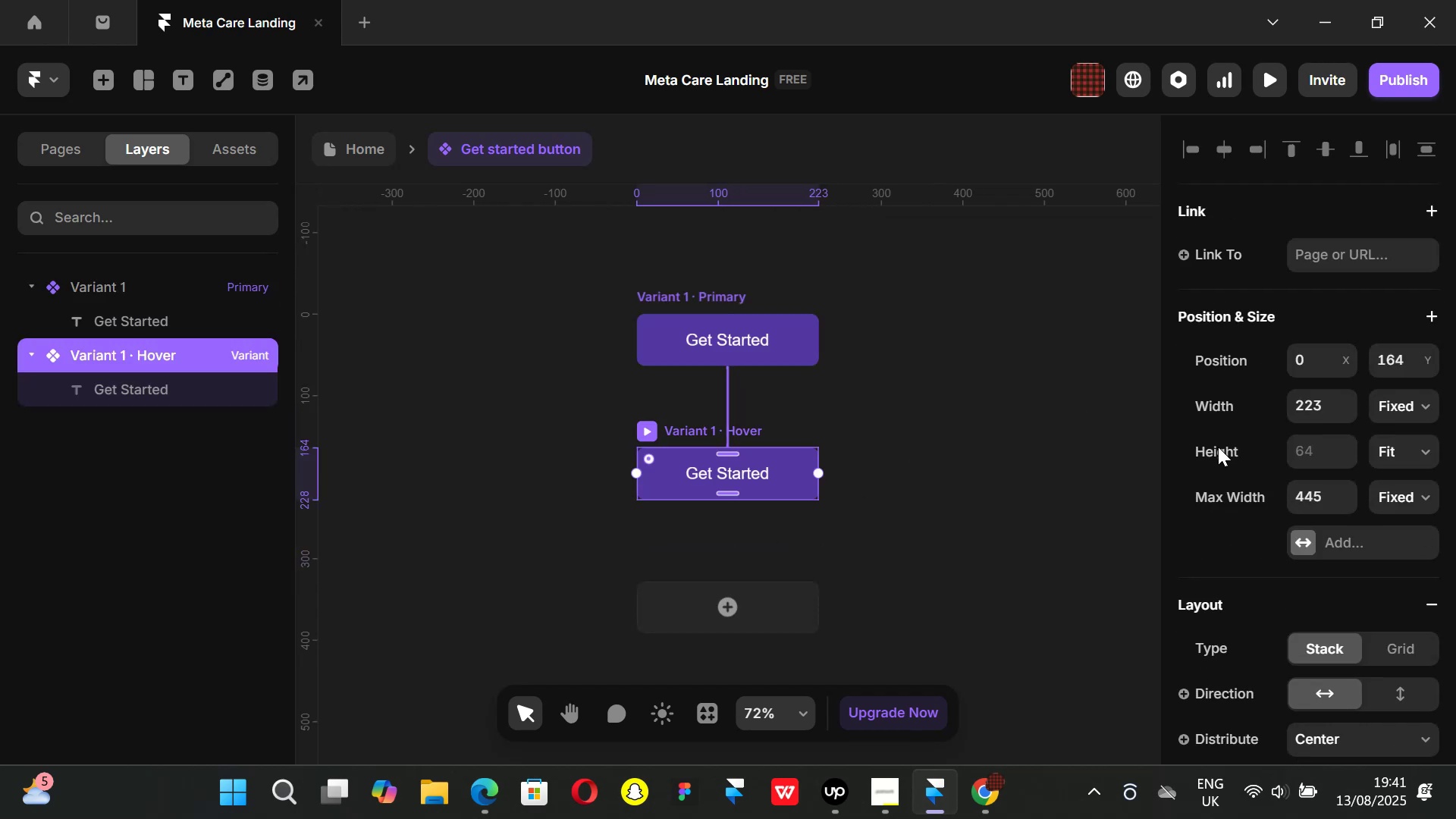 
scroll: coordinate [1312, 467], scroll_direction: down, amount: 4.0
 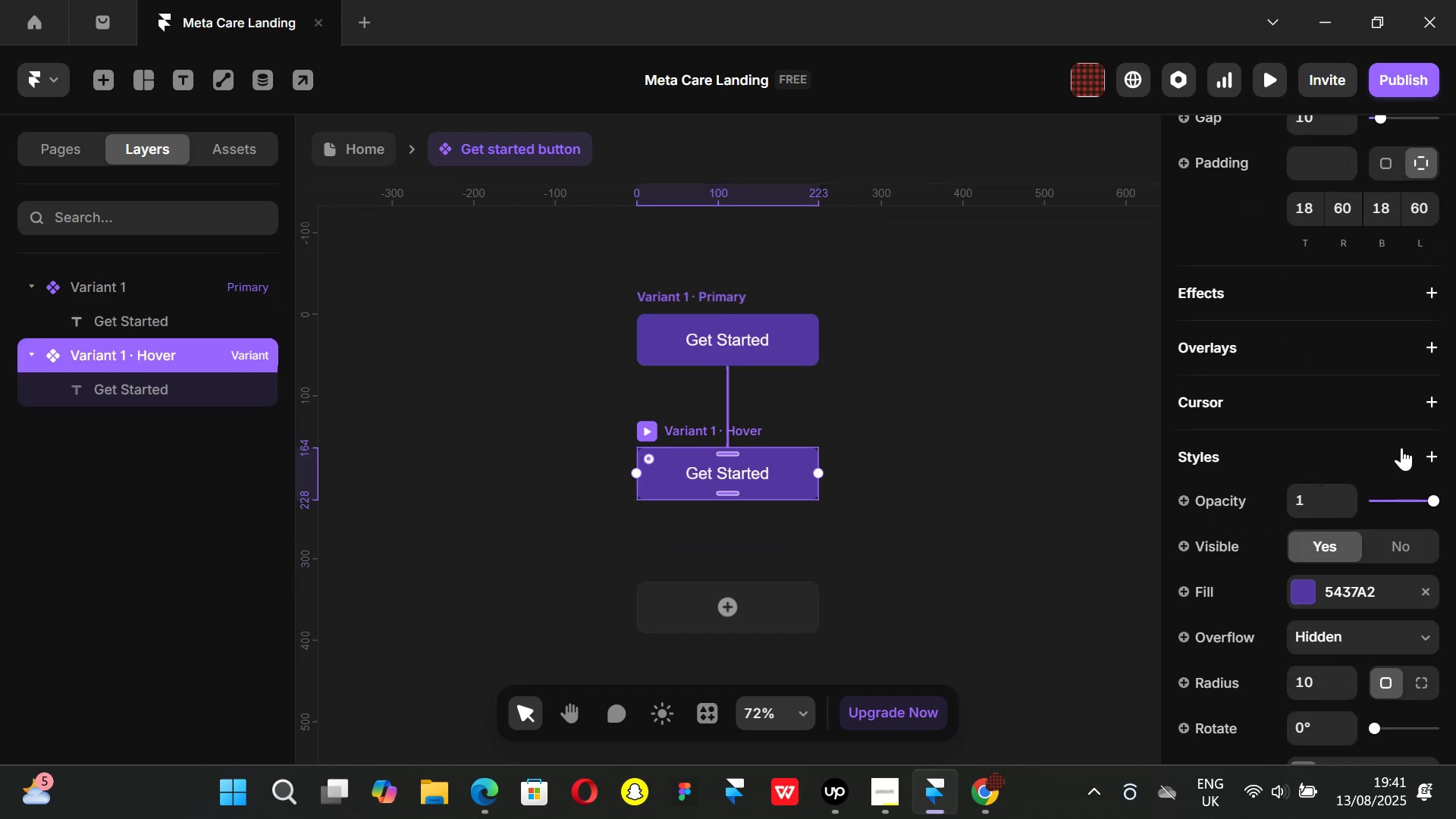 
left_click([1423, 453])
 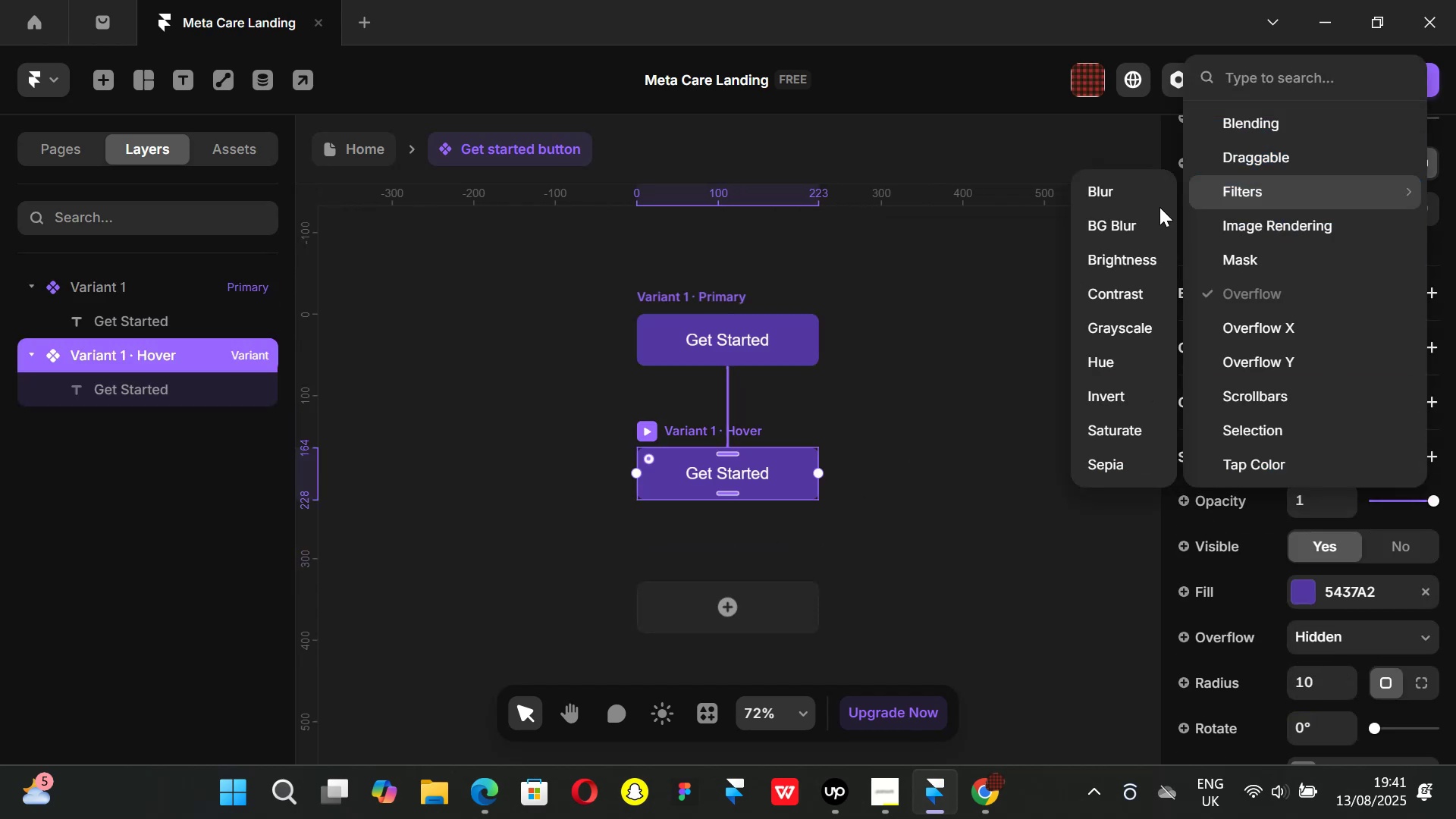 
left_click([1111, 255])
 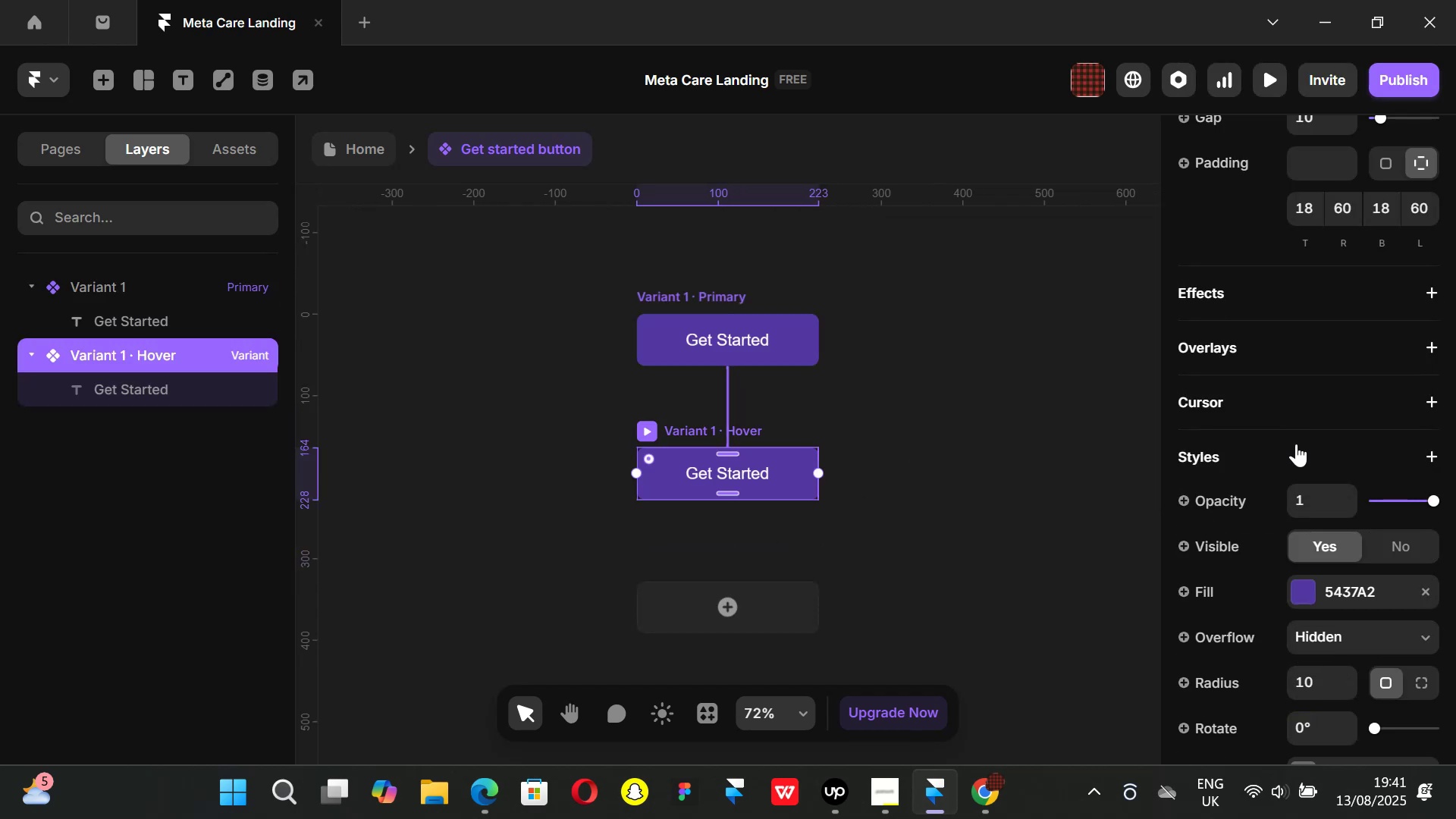 
scroll: coordinate [1298, 460], scroll_direction: down, amount: 2.0
 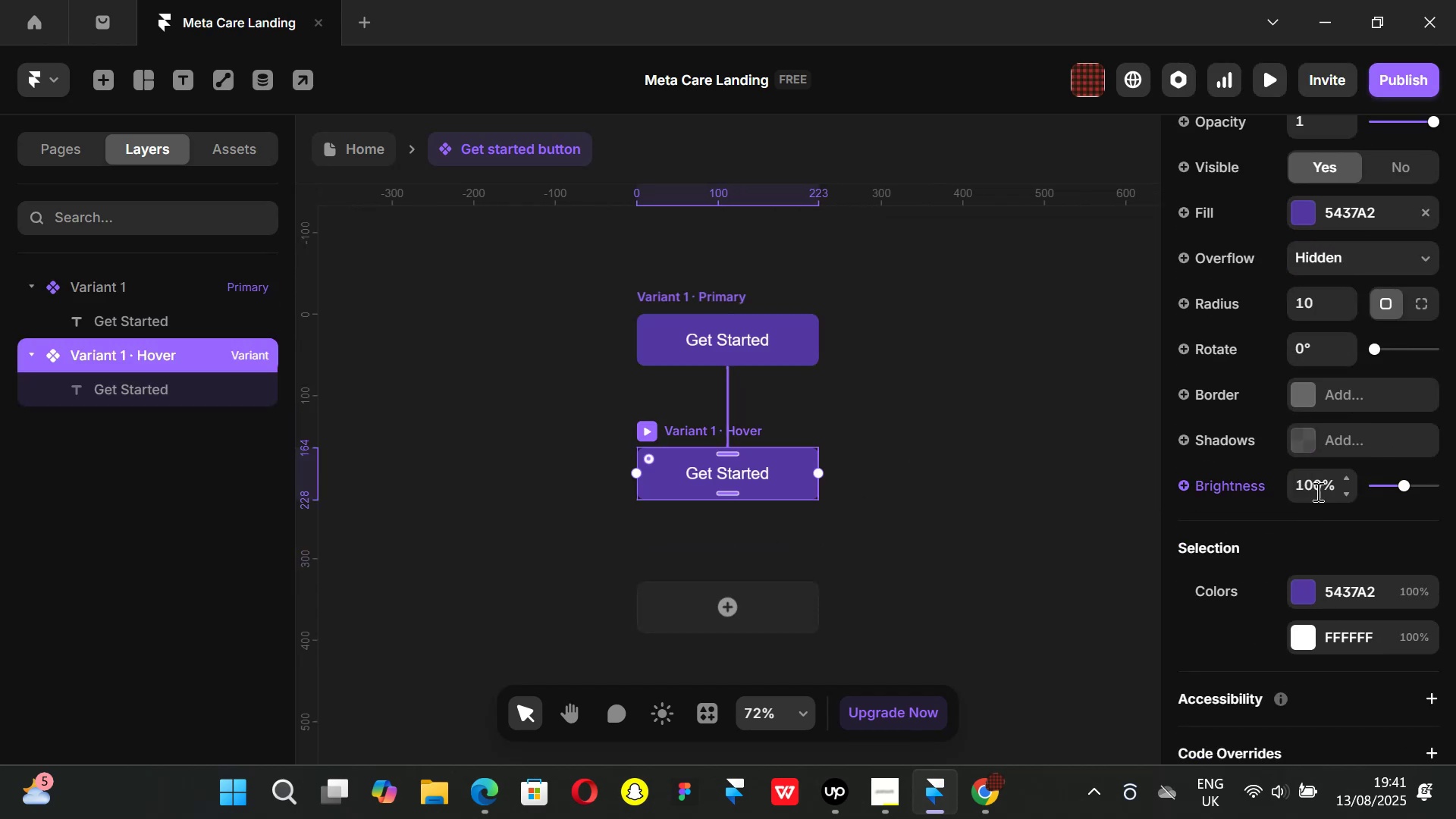 
left_click([1317, 482])
 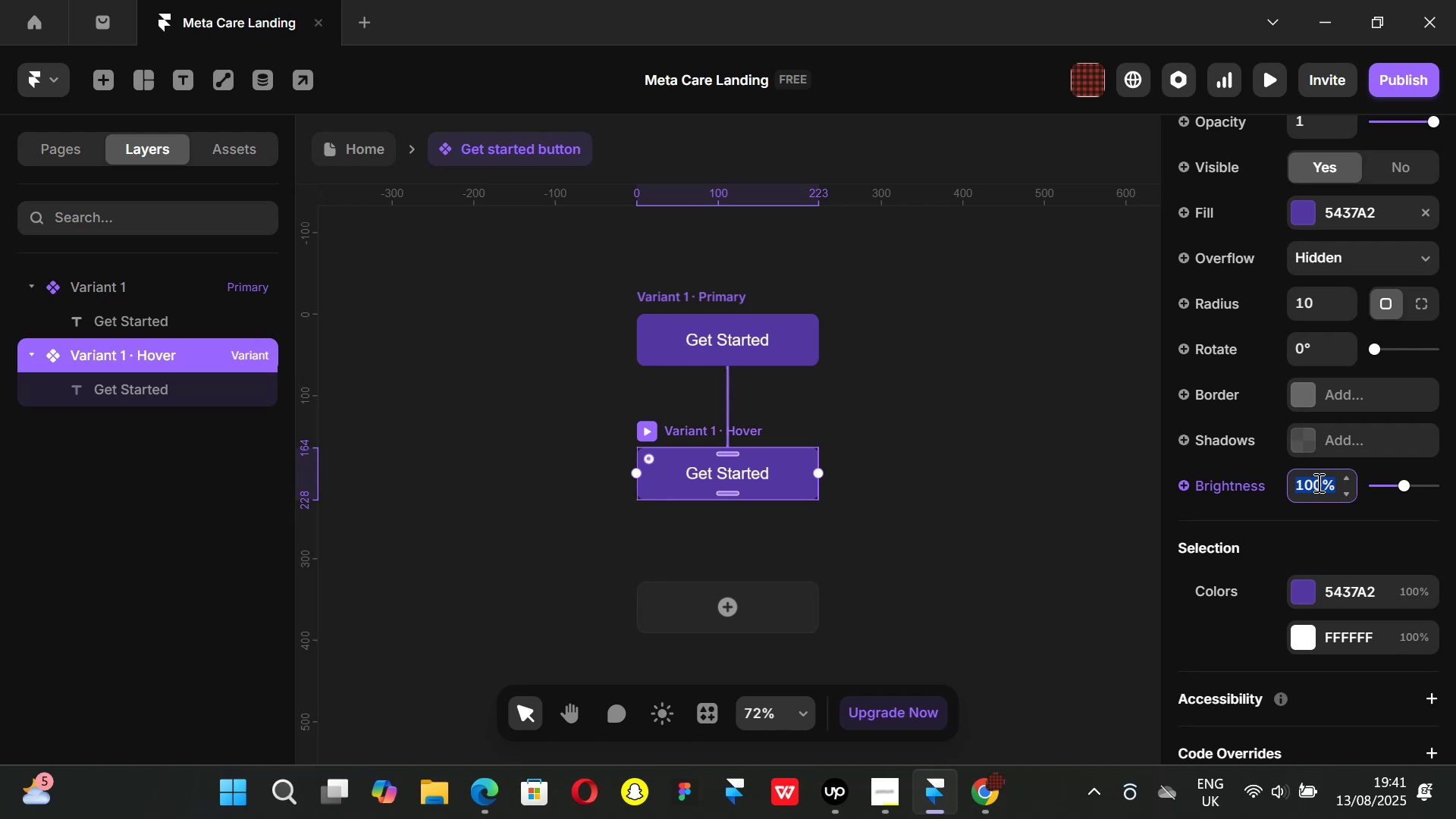 
type(40)
 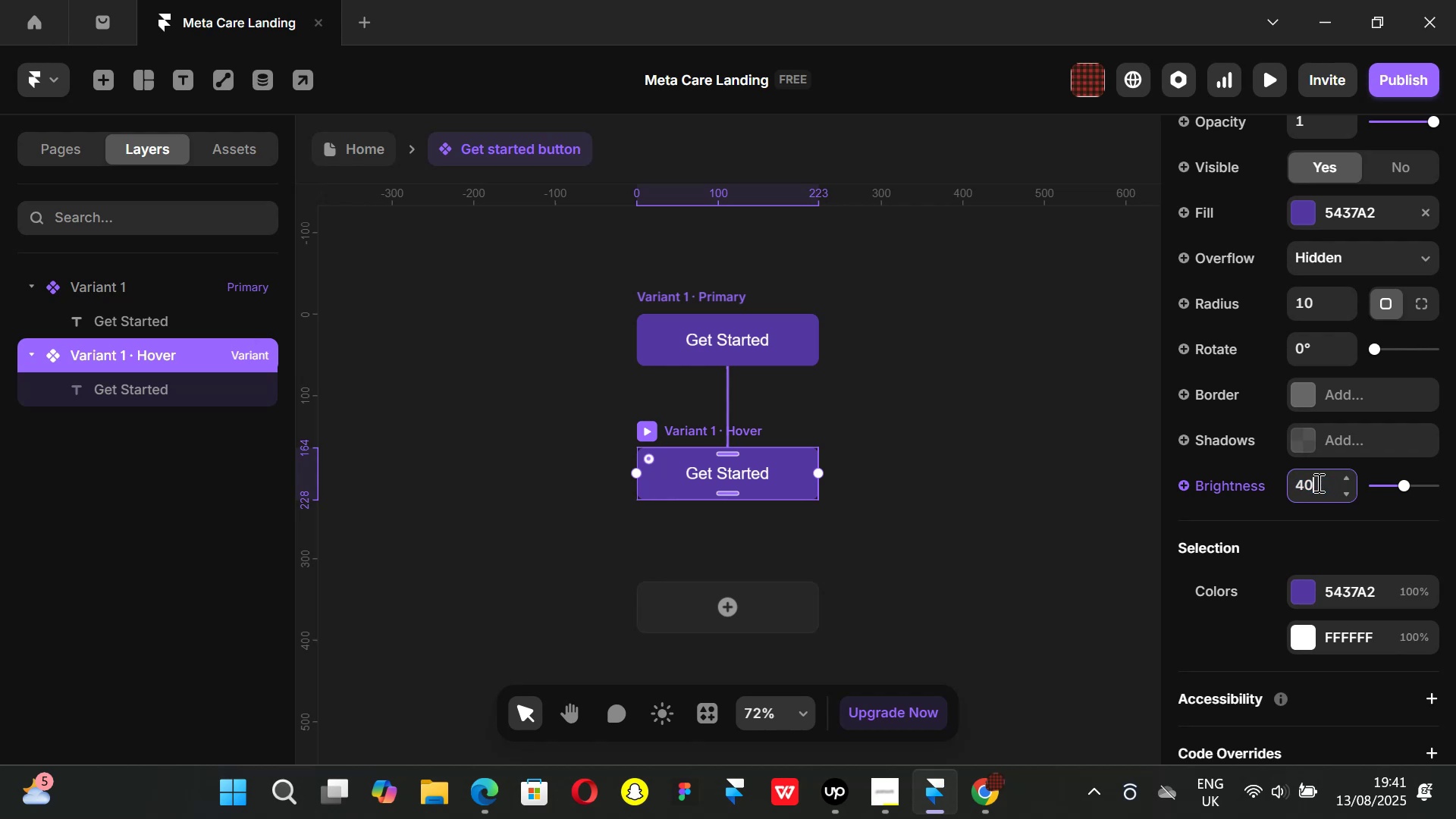 
key(Enter)
 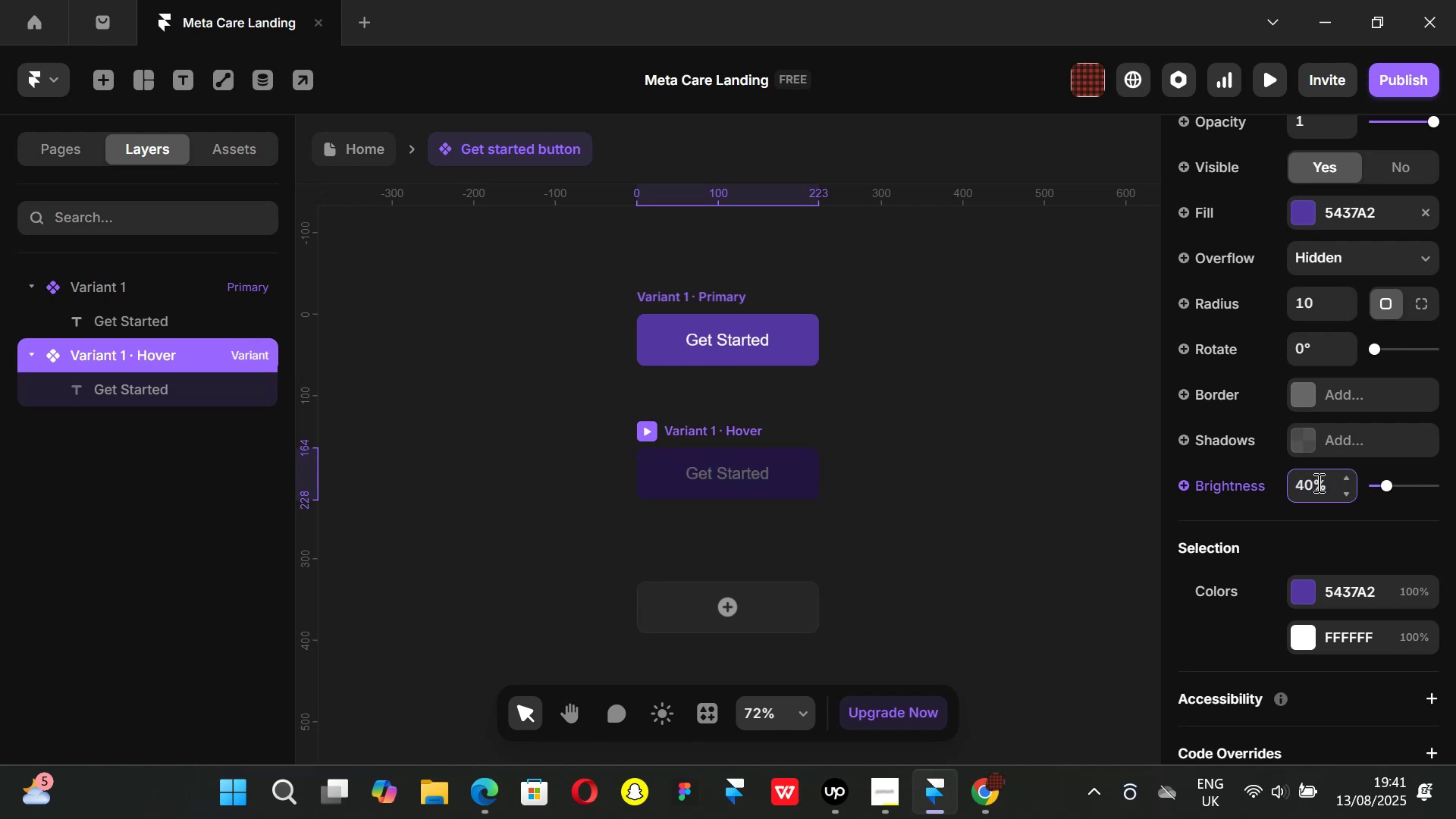 
key(Backspace)
key(Backspace)
key(Backspace)
key(Backspace)
type(60)
 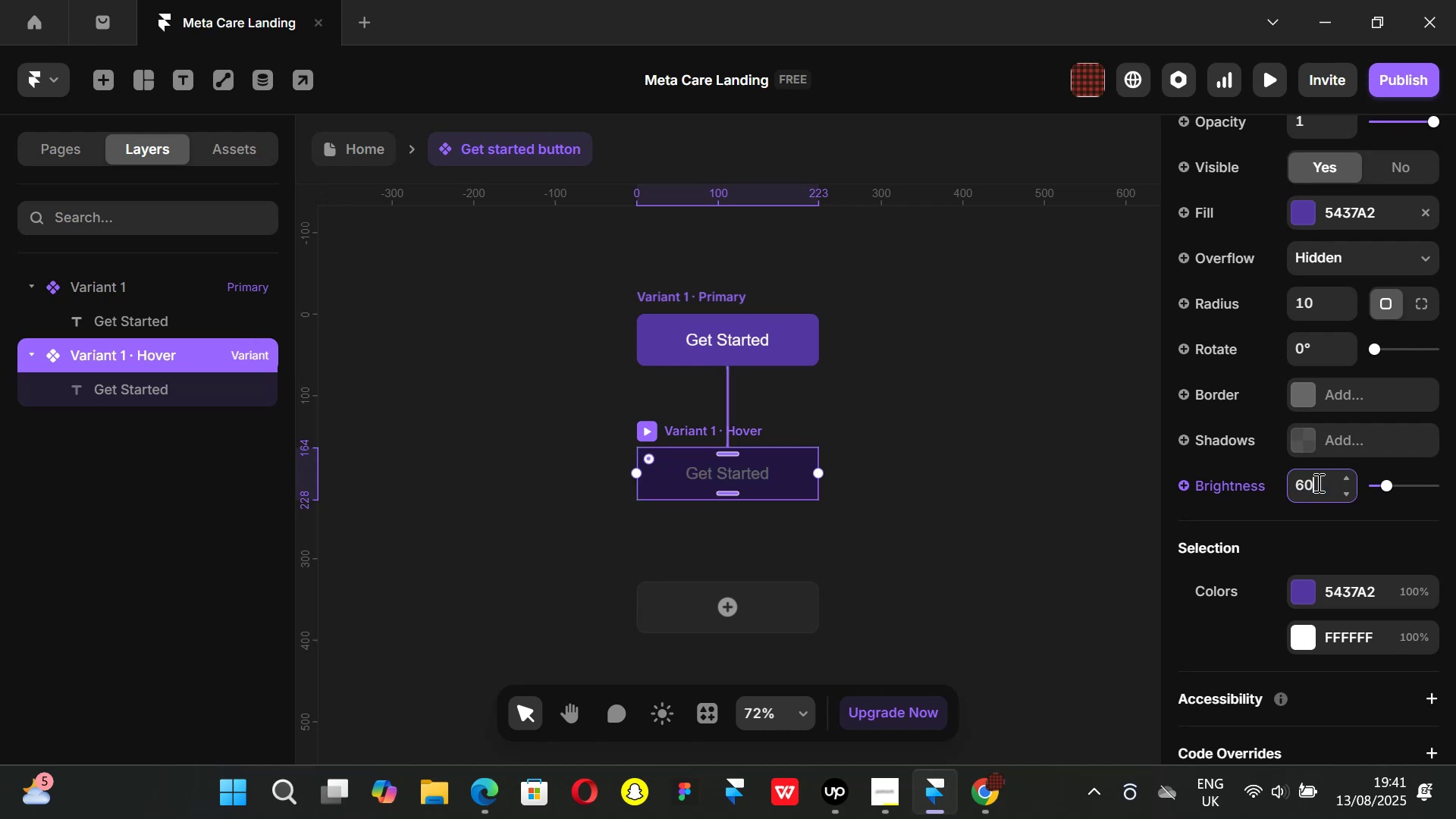 
key(Enter)
 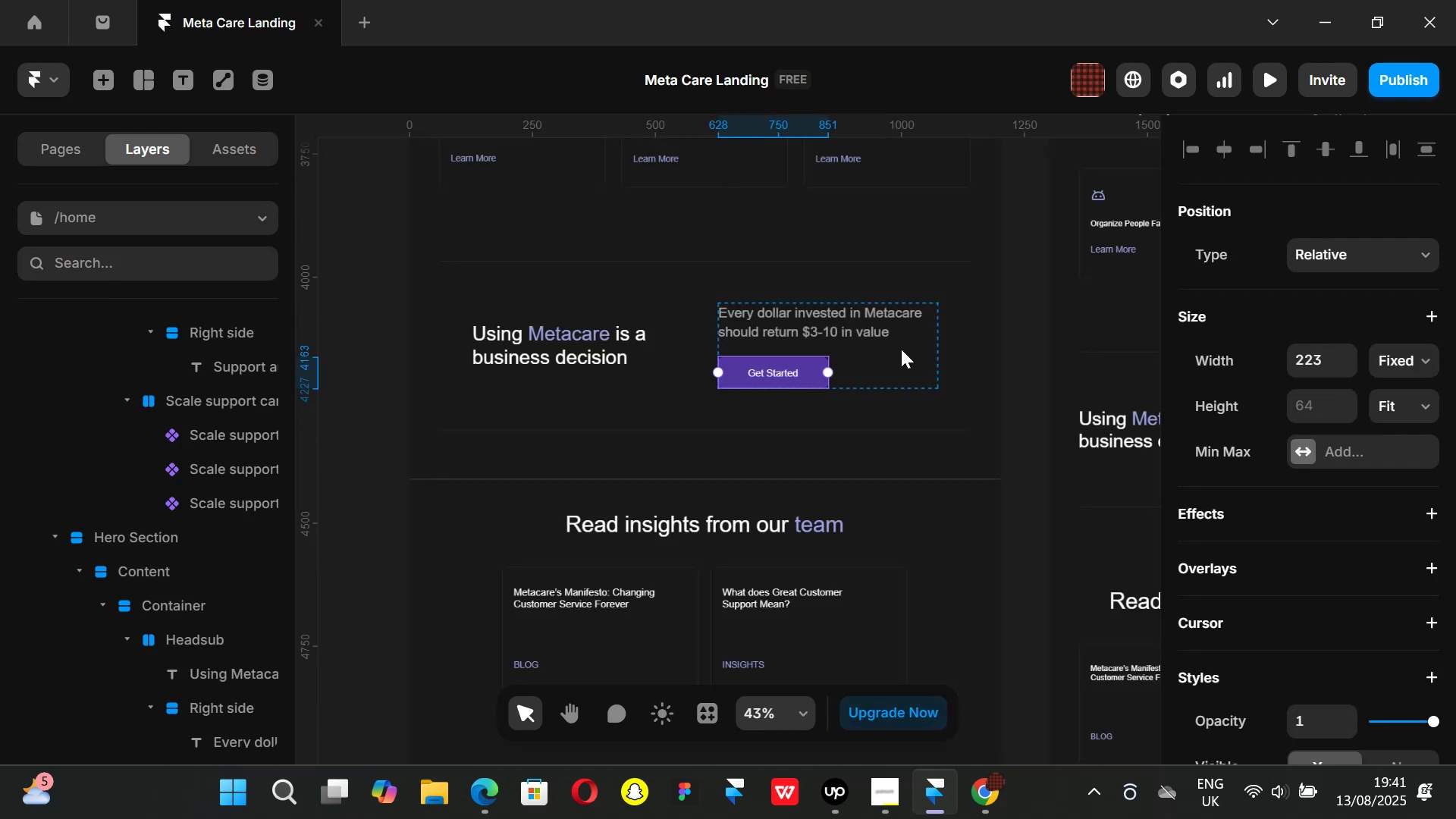 
hold_key(key=ShiftLeft, duration=0.58)
scroll: coordinate [1009, 398], scroll_direction: down, amount: 7.0
 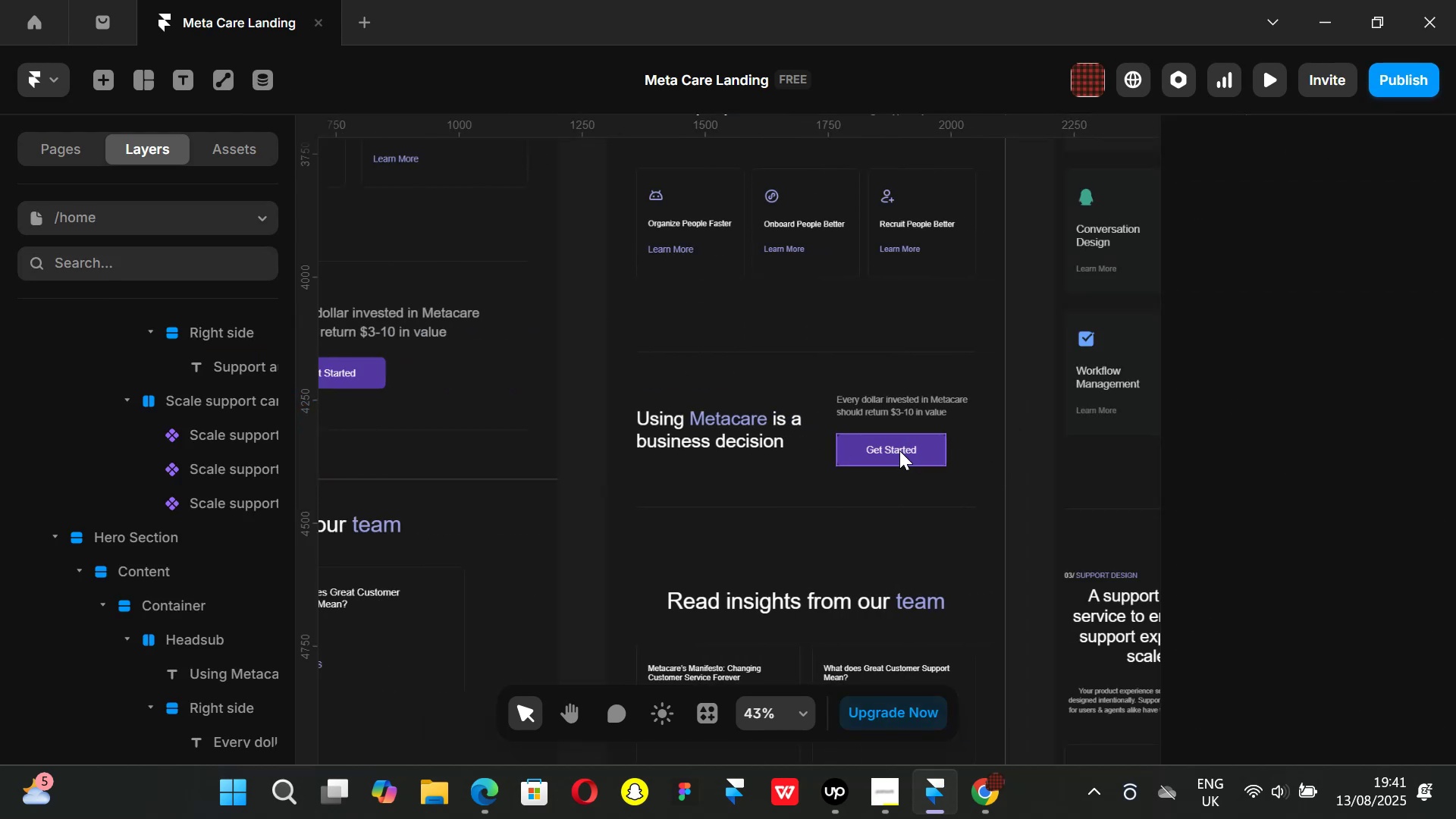 
hold_key(key=ShiftLeft, duration=1.51)
scroll: coordinate [978, 445], scroll_direction: down, amount: 5.0
 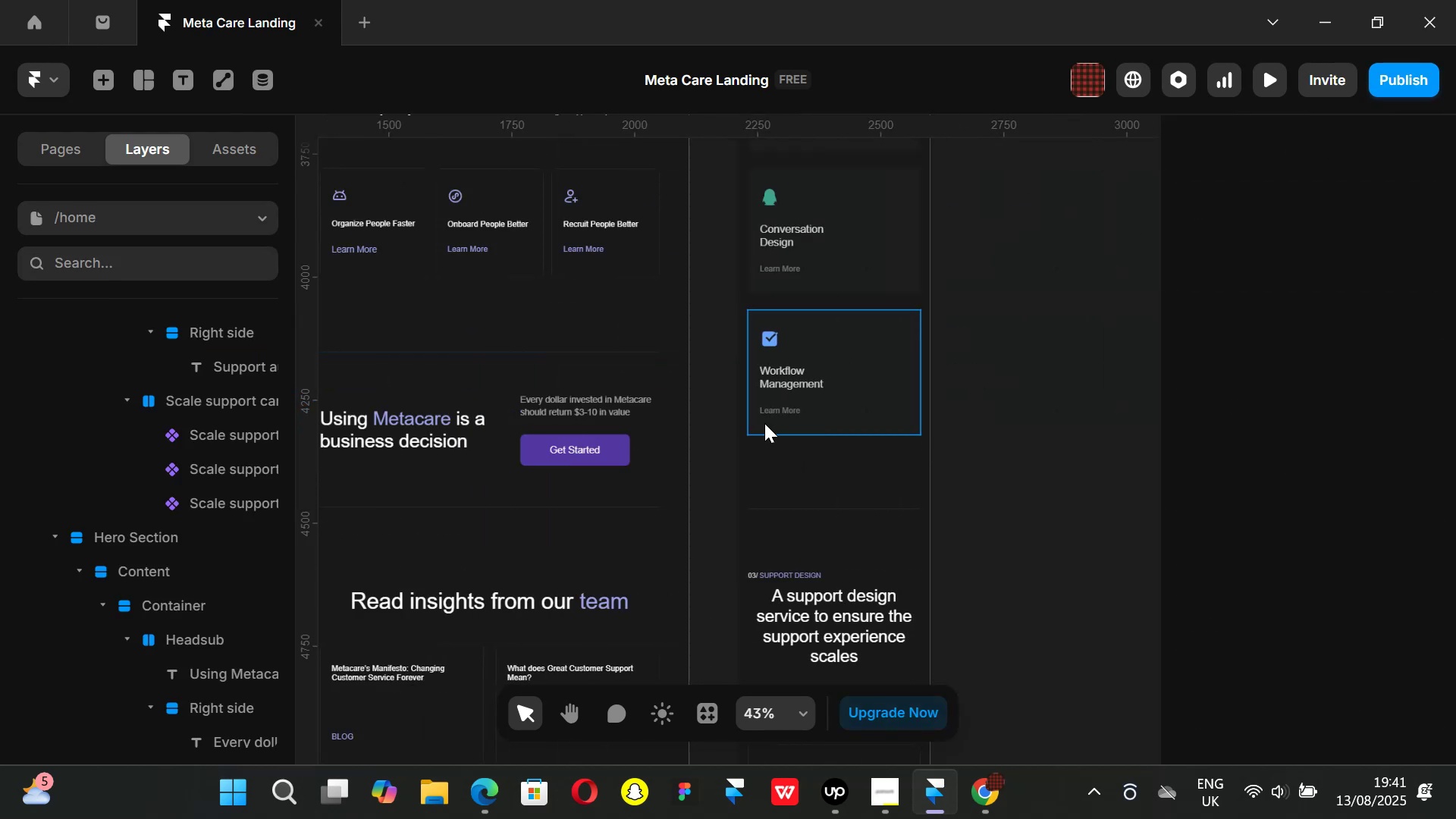 
scroll: coordinate [726, 428], scroll_direction: up, amount: 43.0
 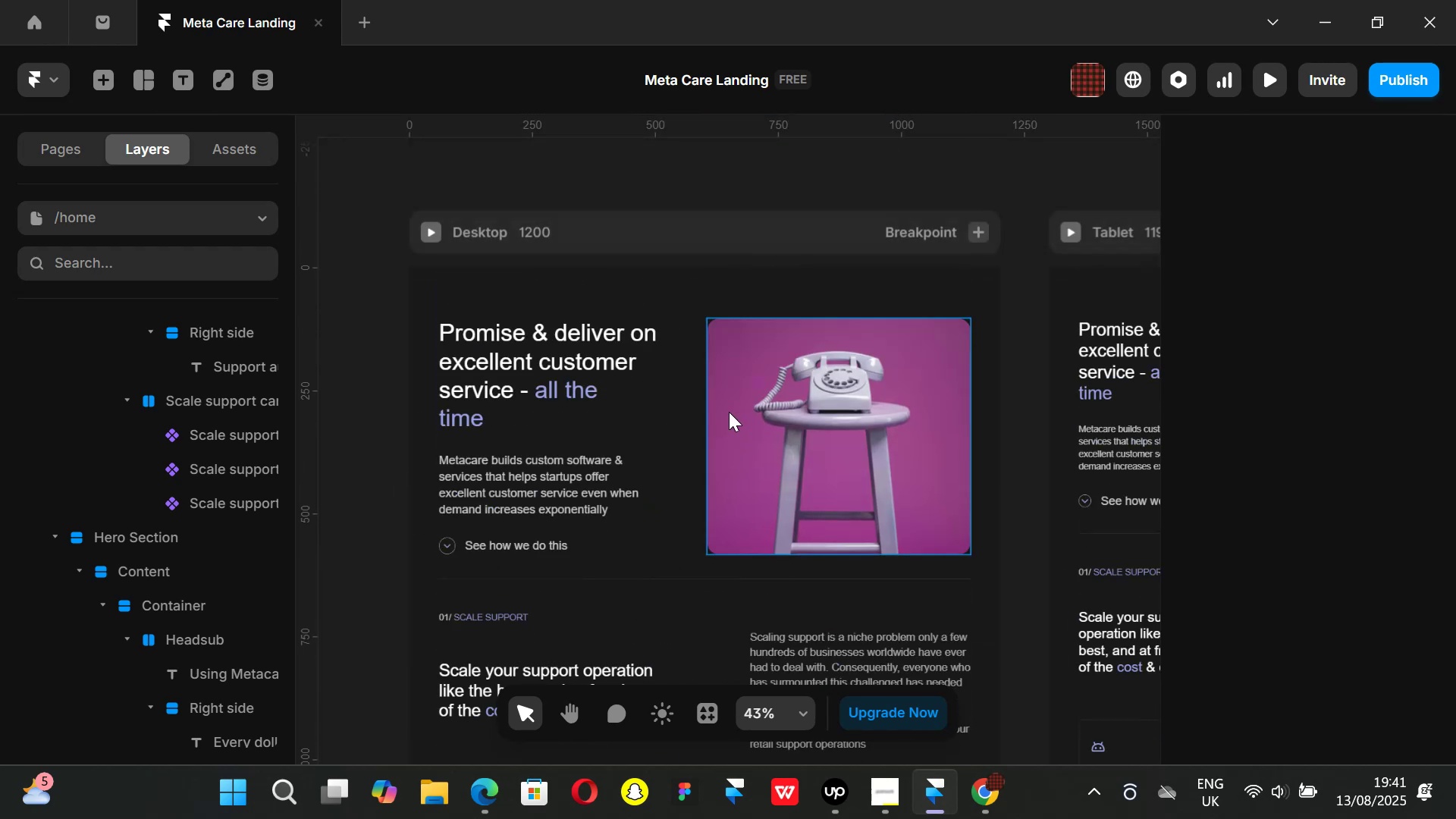 
hold_key(key=ShiftLeft, duration=0.39)
 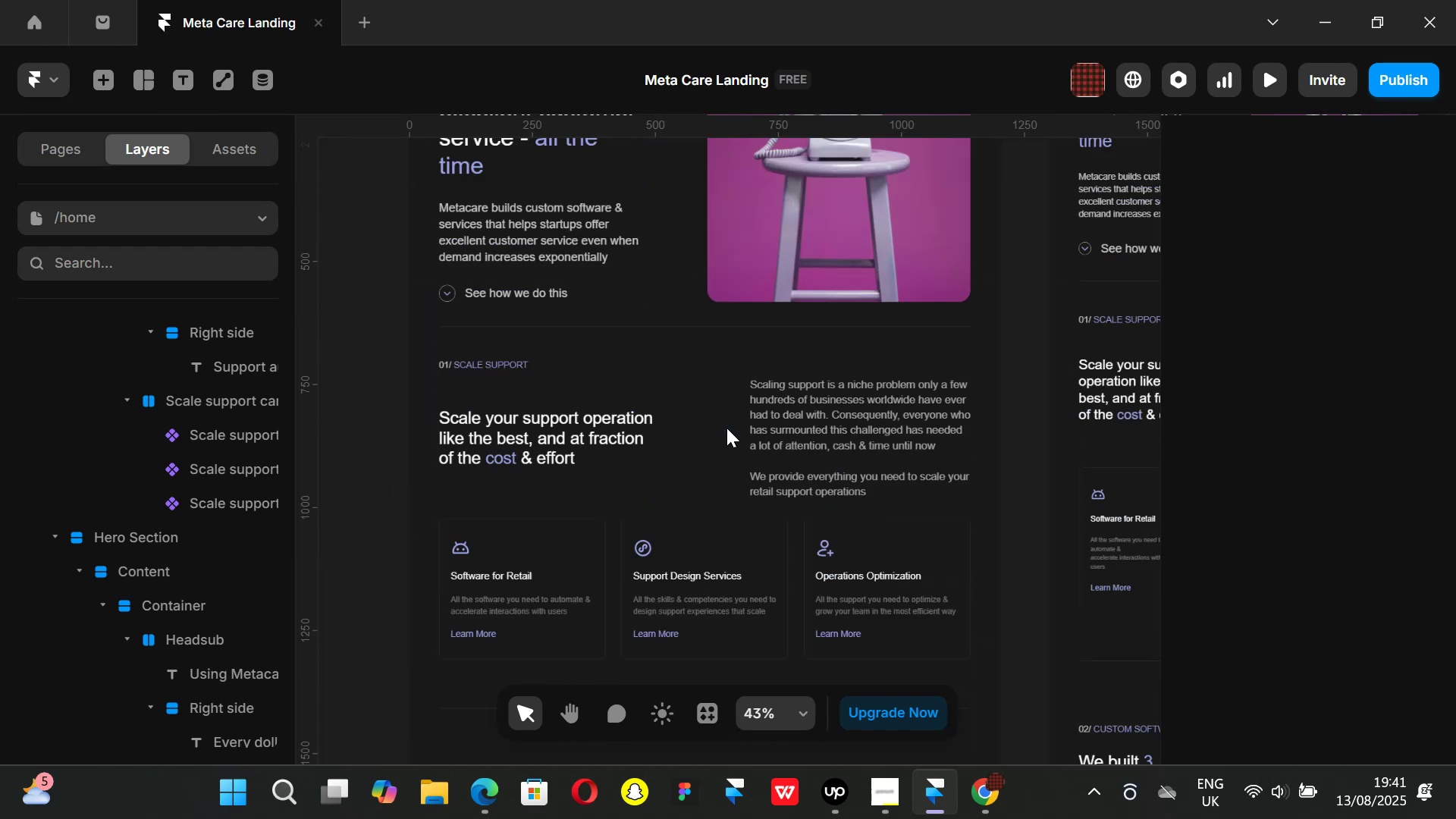 
key(Control+ControlLeft)
 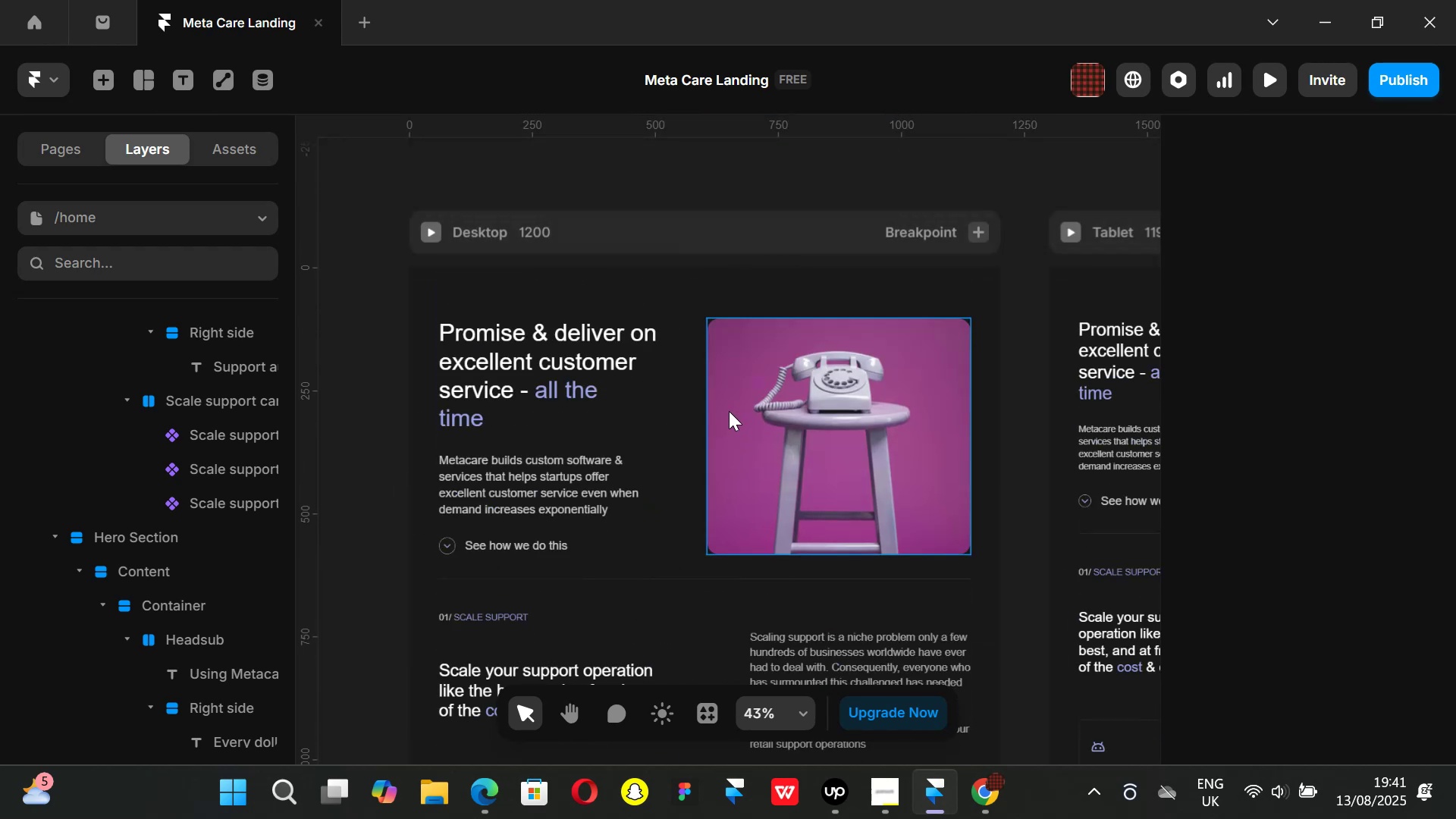 
scroll: coordinate [727, 421], scroll_direction: down, amount: 4.0
 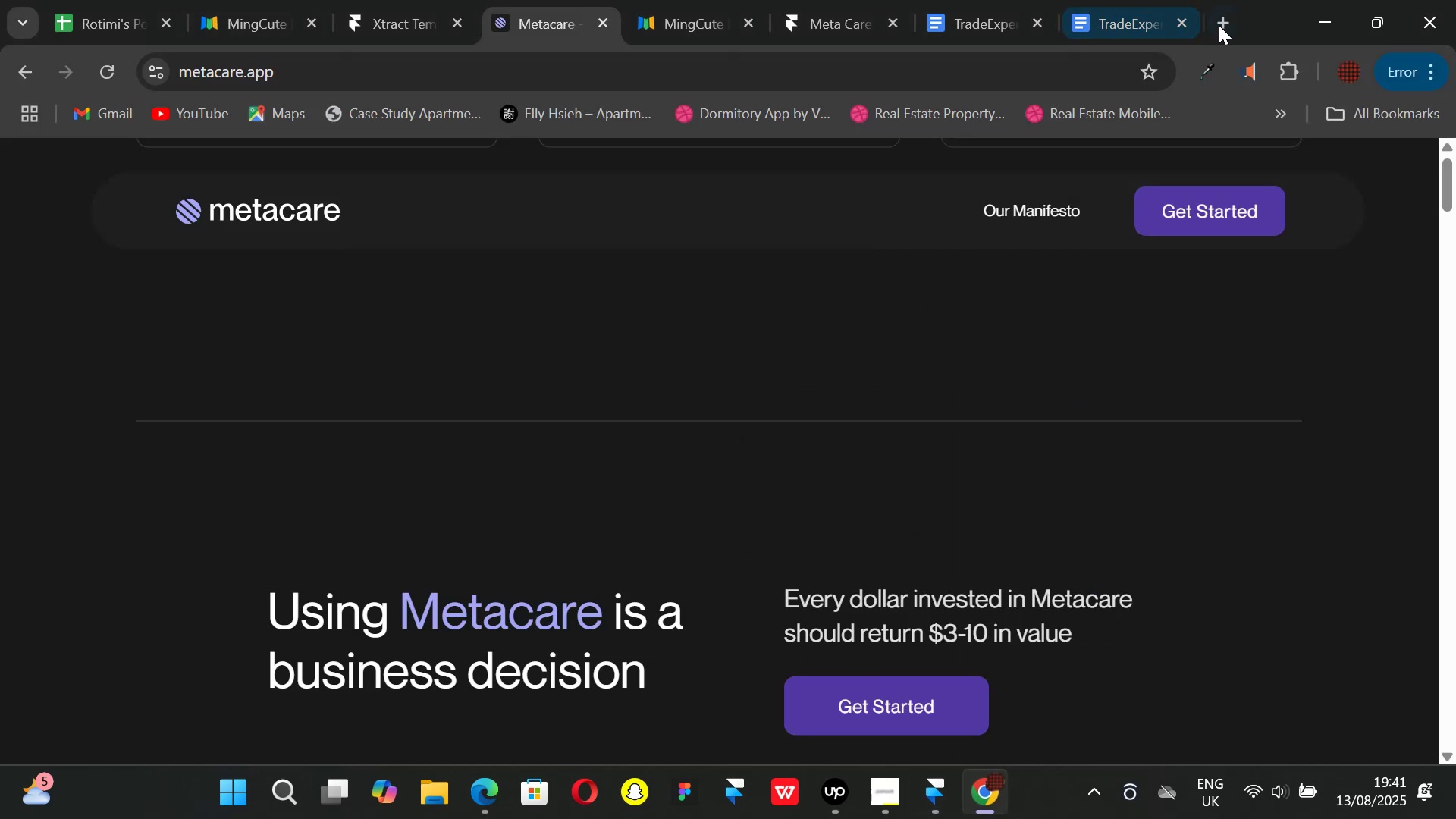 
left_click([853, 7])
 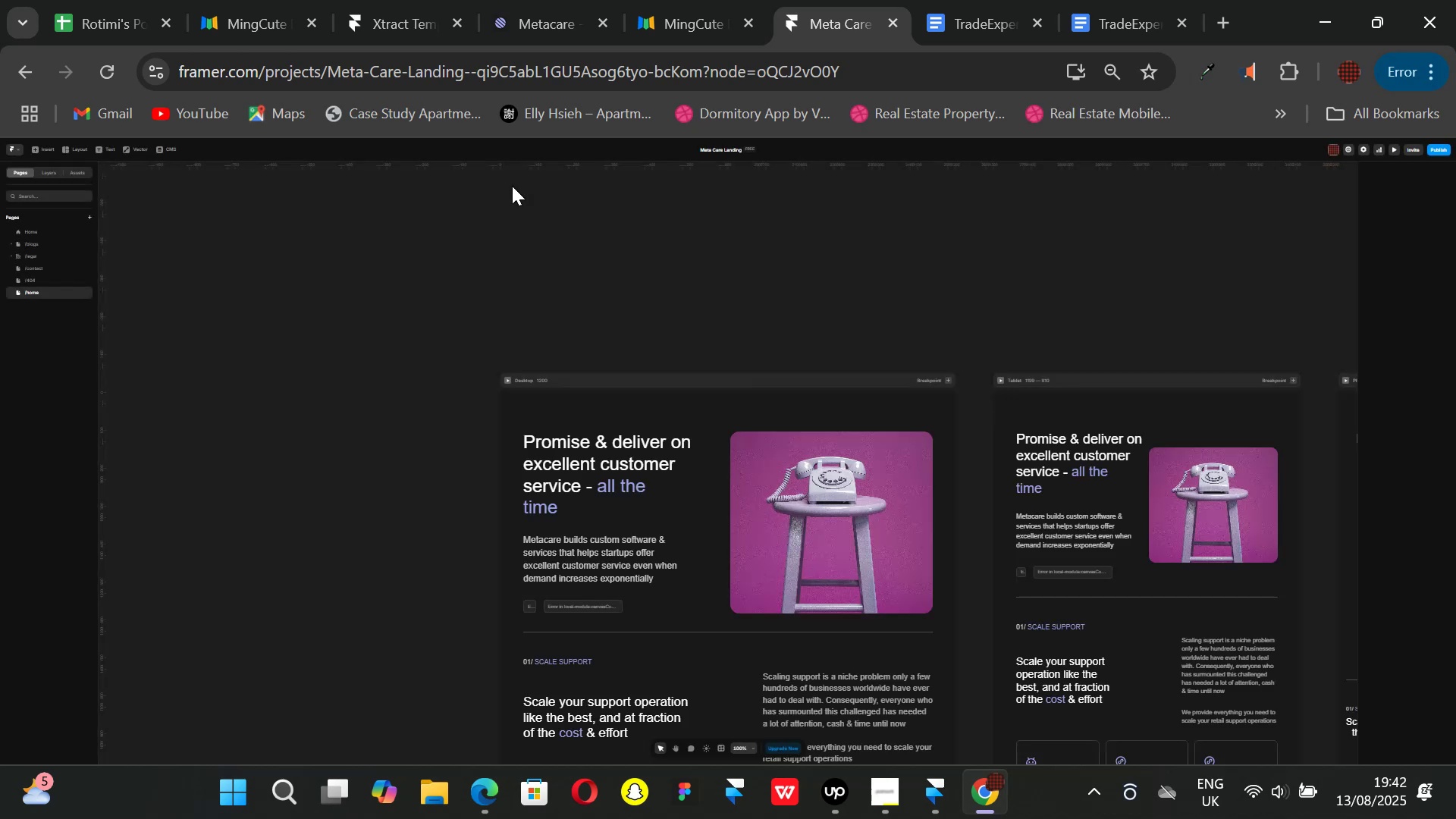 
wait(21.76)
 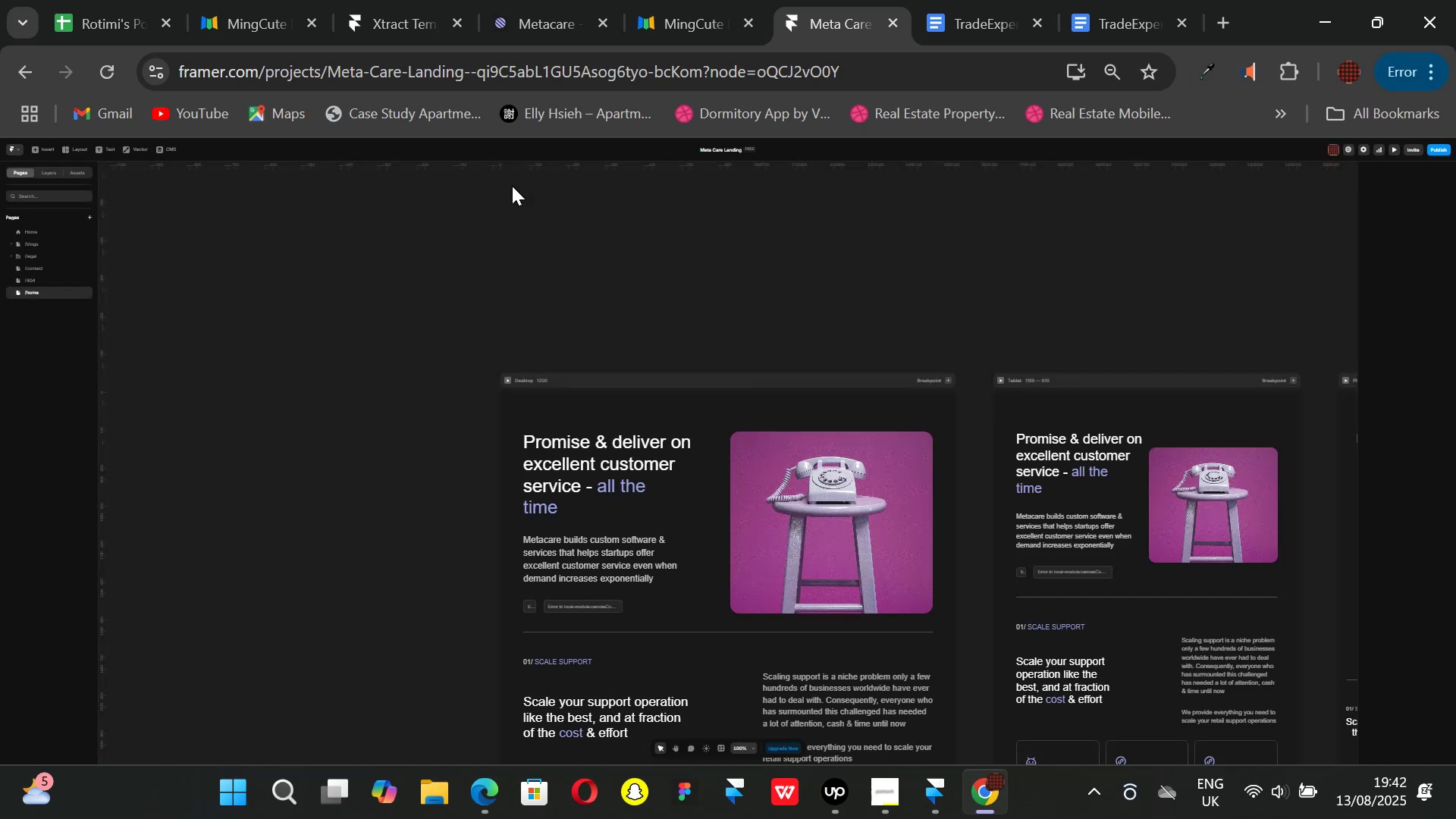 
scroll: coordinate [487, 327], scroll_direction: down, amount: 2.0
 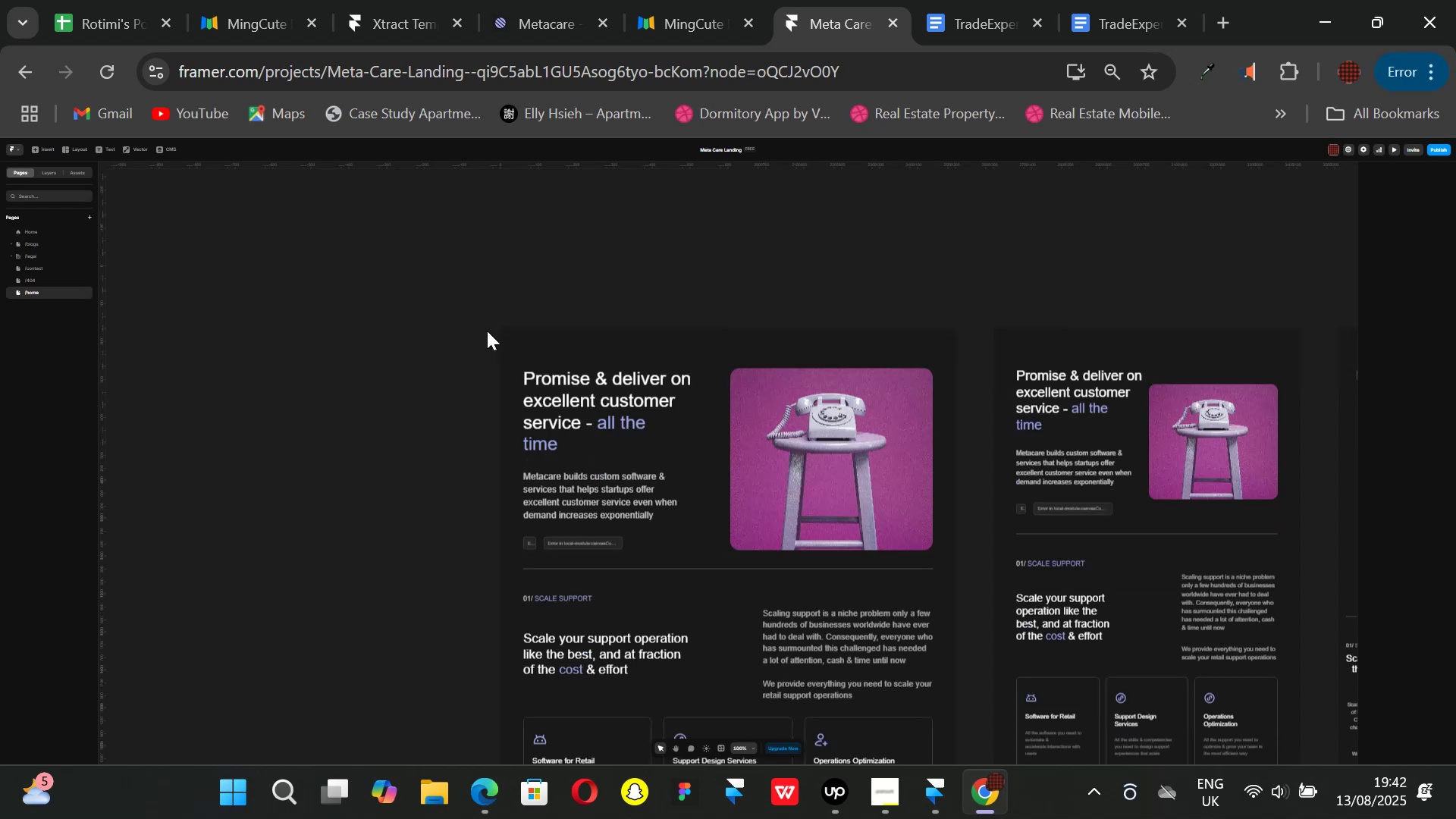 
scroll: coordinate [487, 331], scroll_direction: up, amount: 2.0
 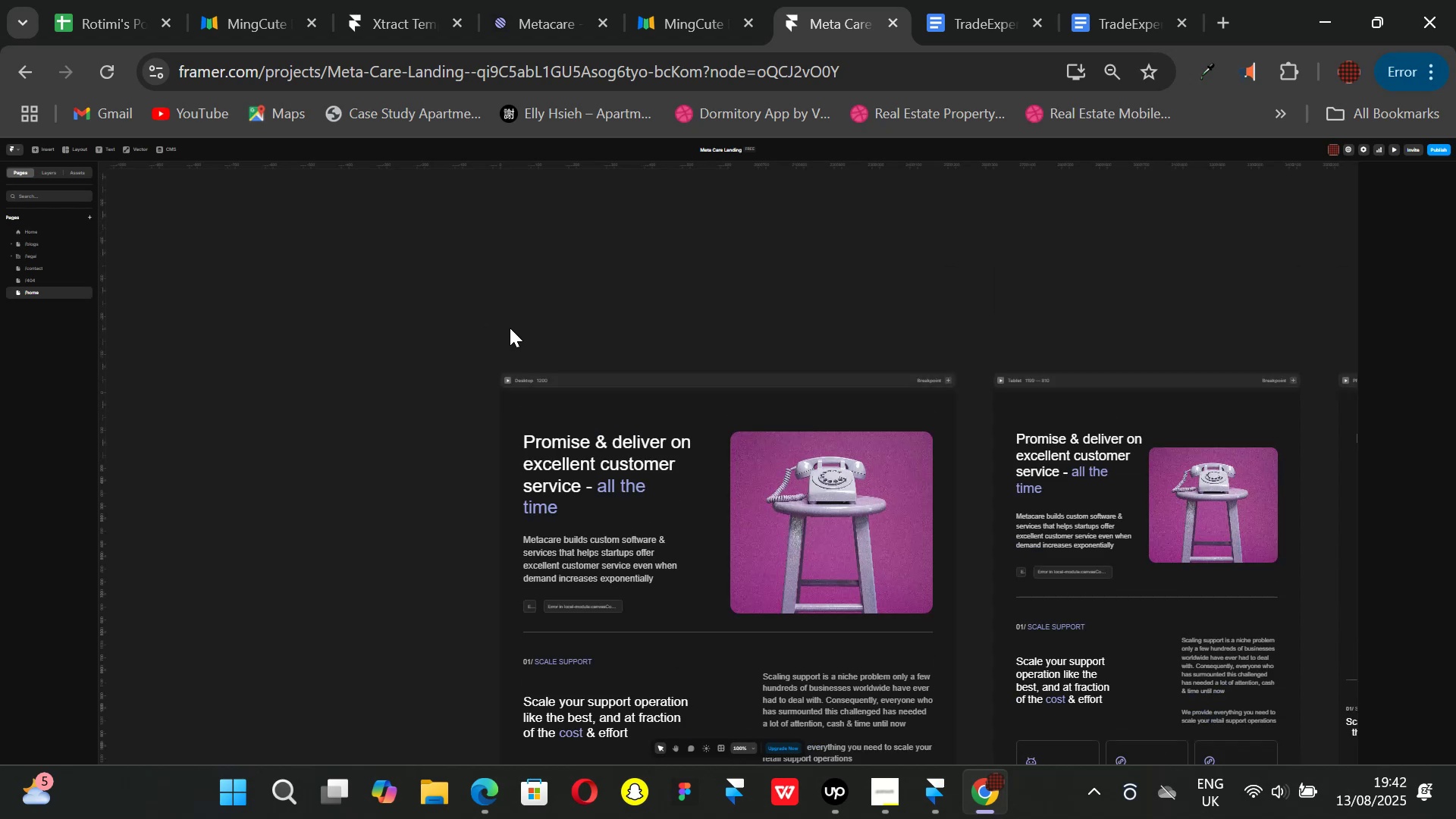 
key(Control+ControlLeft)
 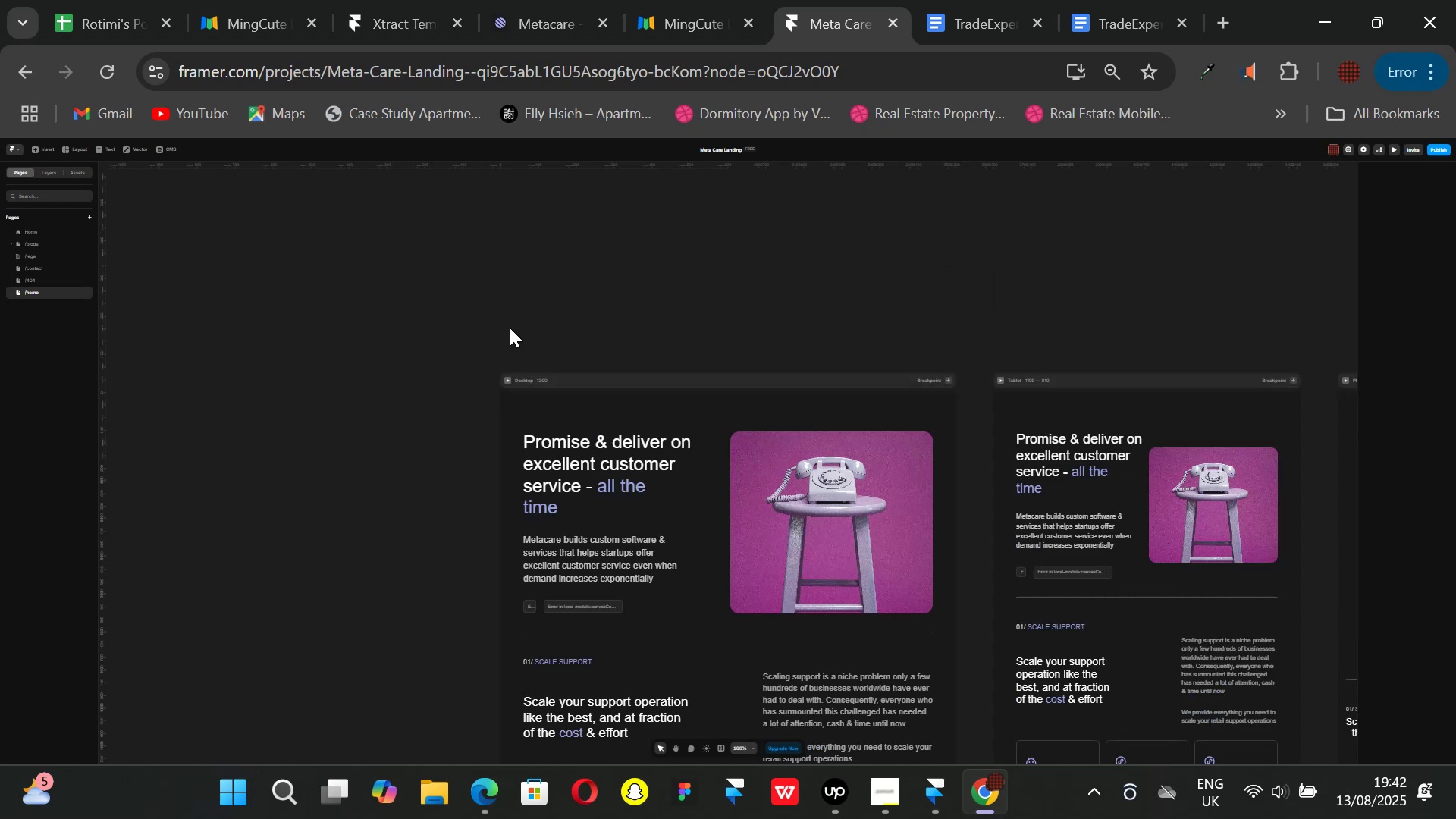 
key(Control+P)
 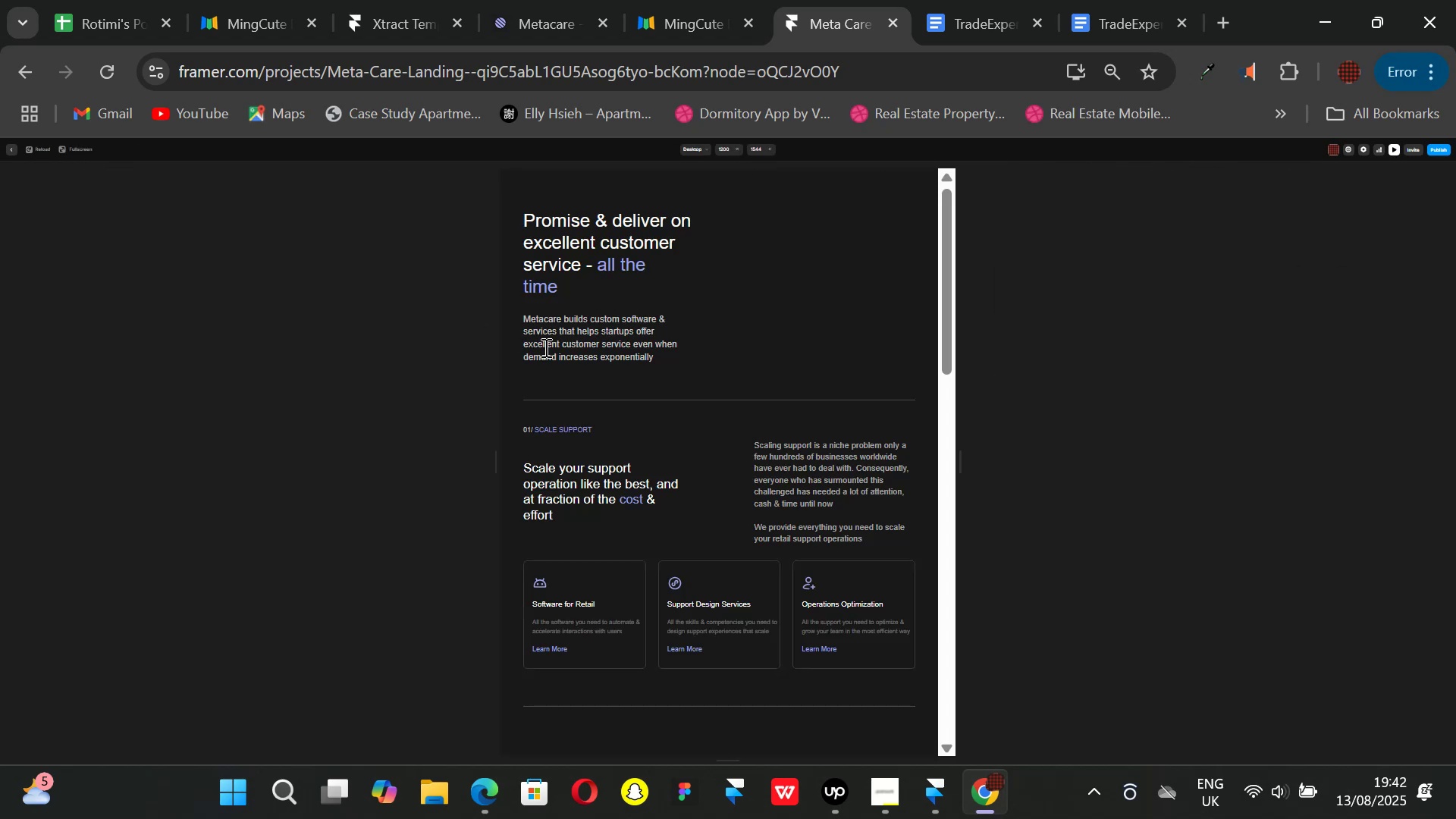 
scroll: coordinate [694, 376], scroll_direction: up, amount: 2.0
 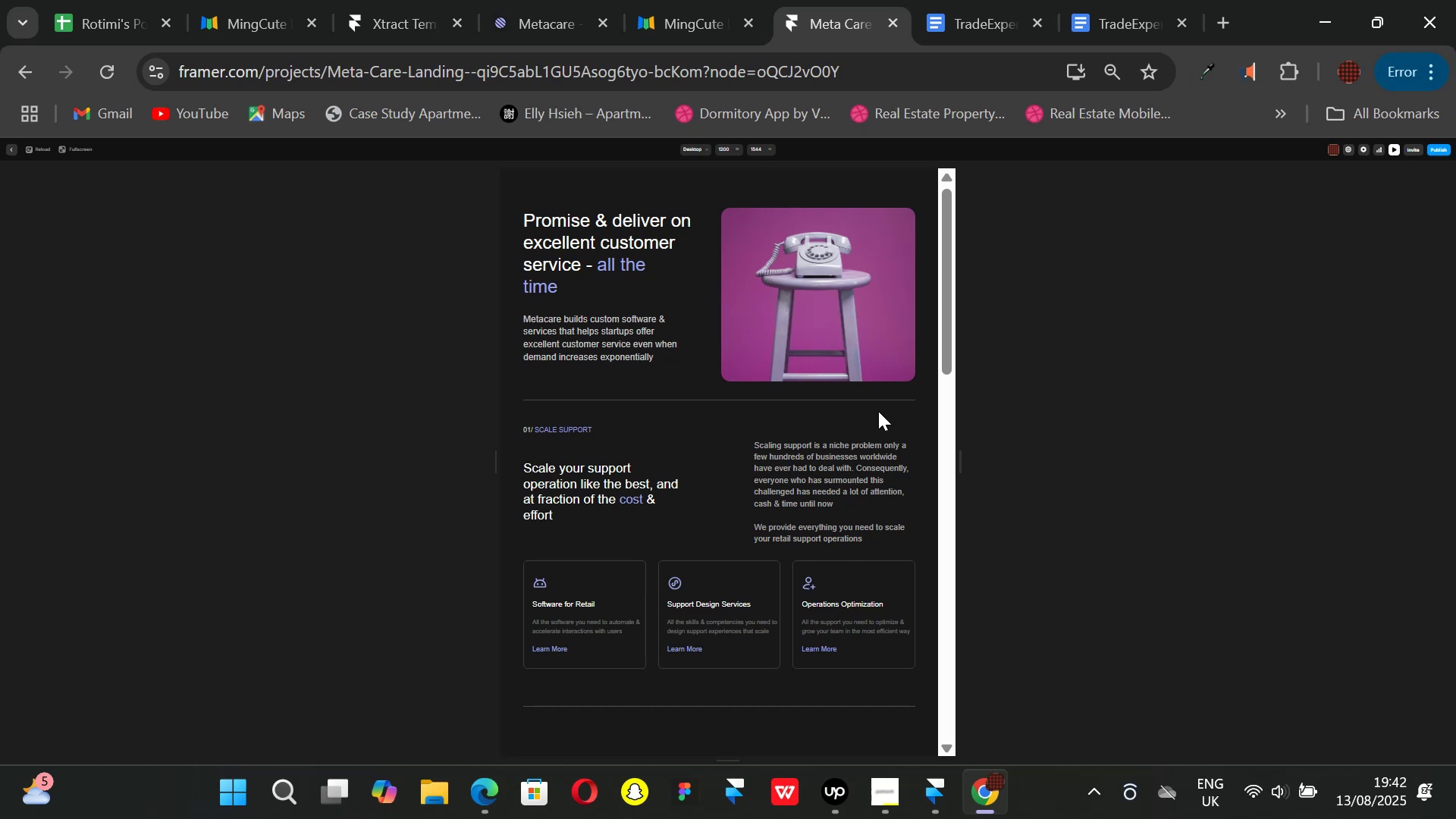 
wait(6.07)
 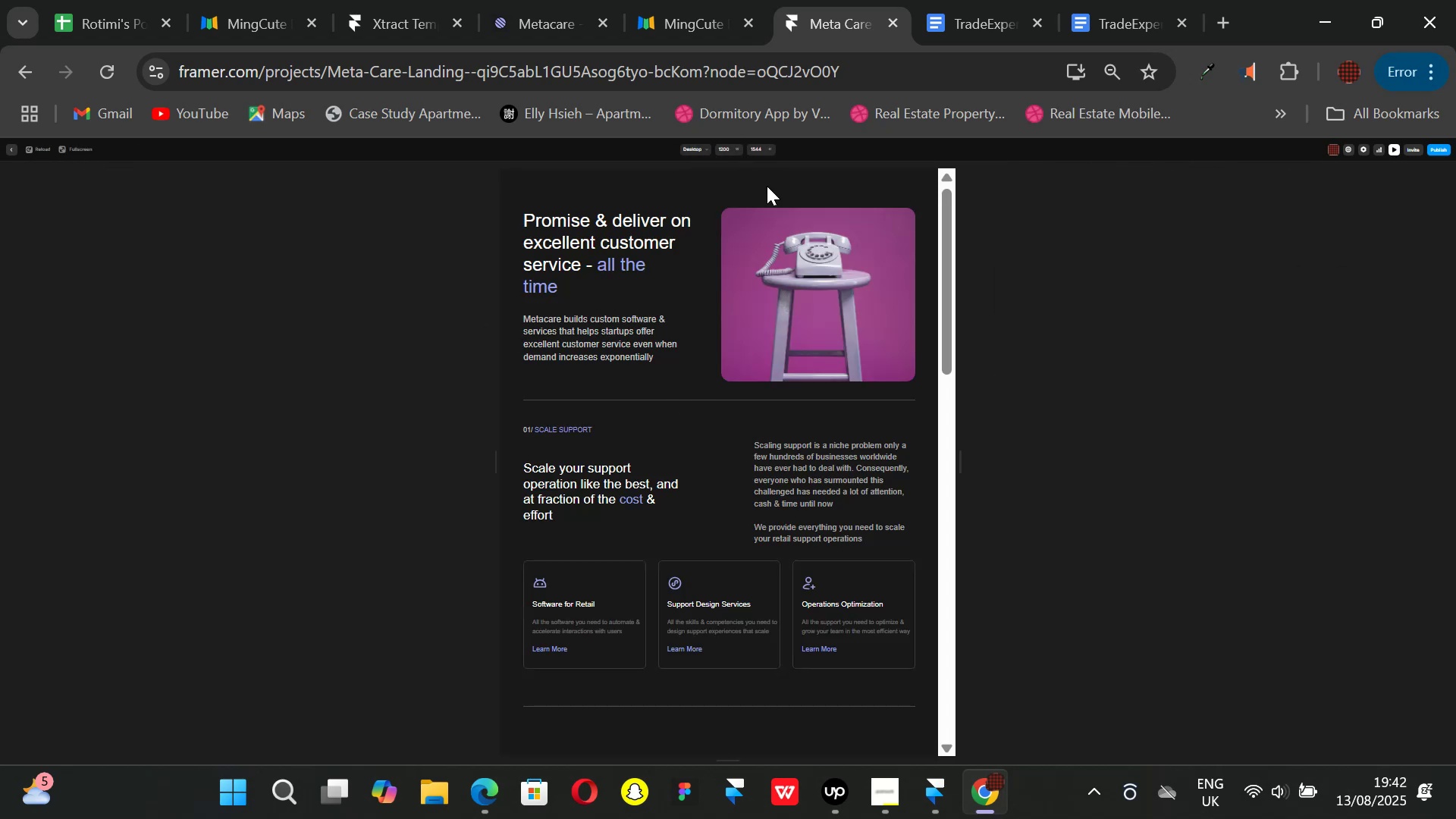 
scroll: coordinate [730, 396], scroll_direction: down, amount: 8.0
 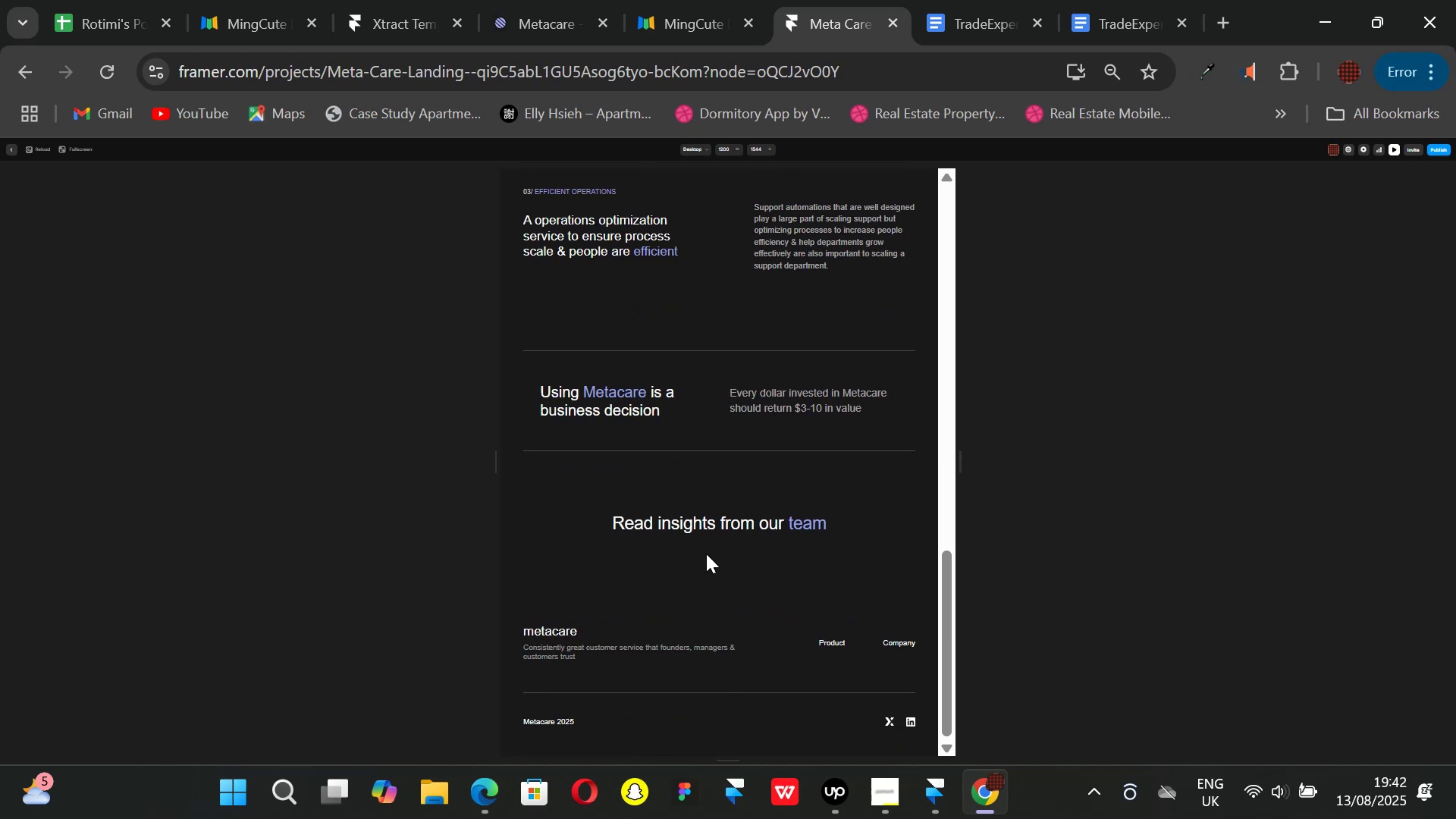 
wait(7.58)
 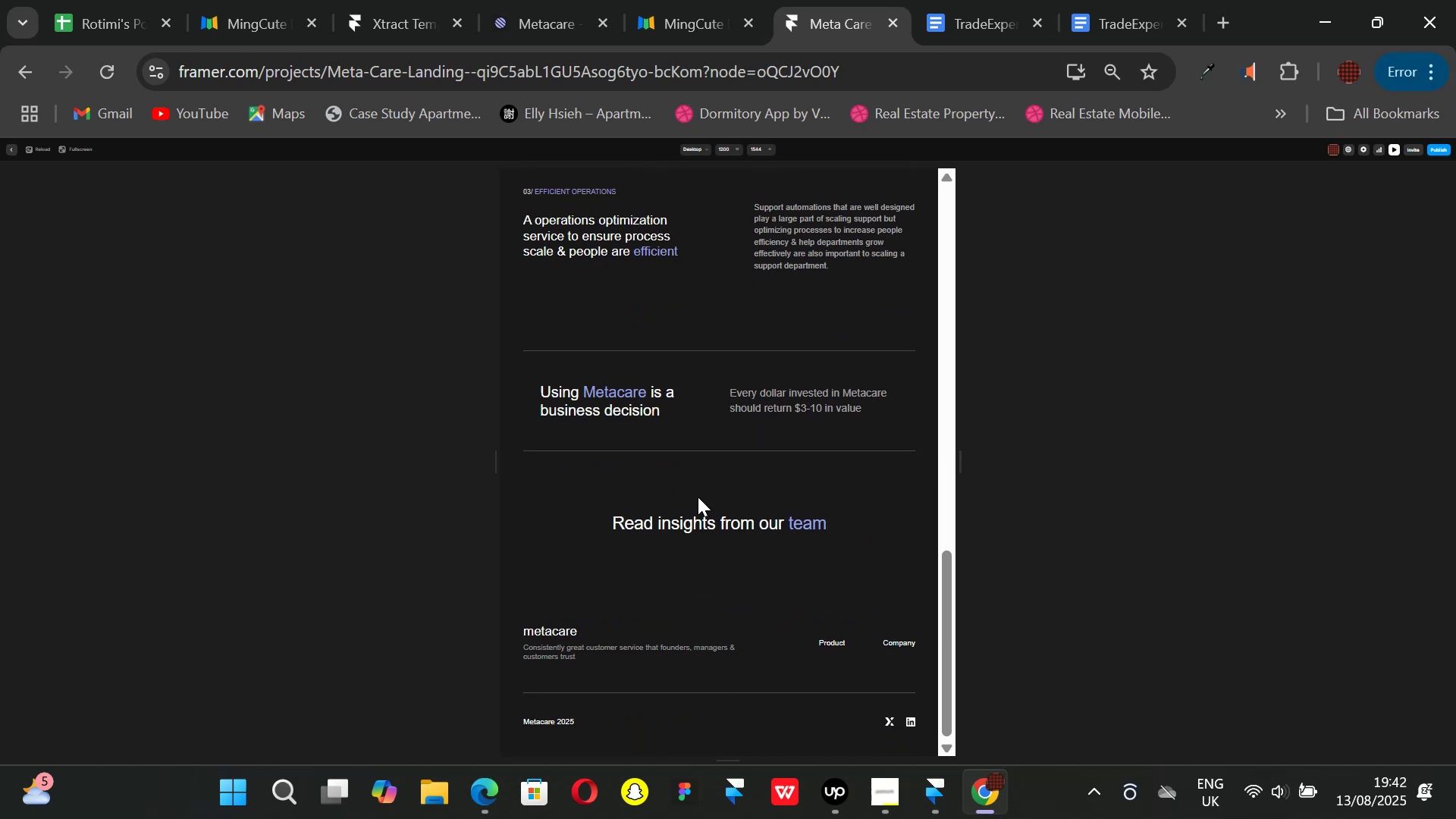 
left_click([920, 791])
 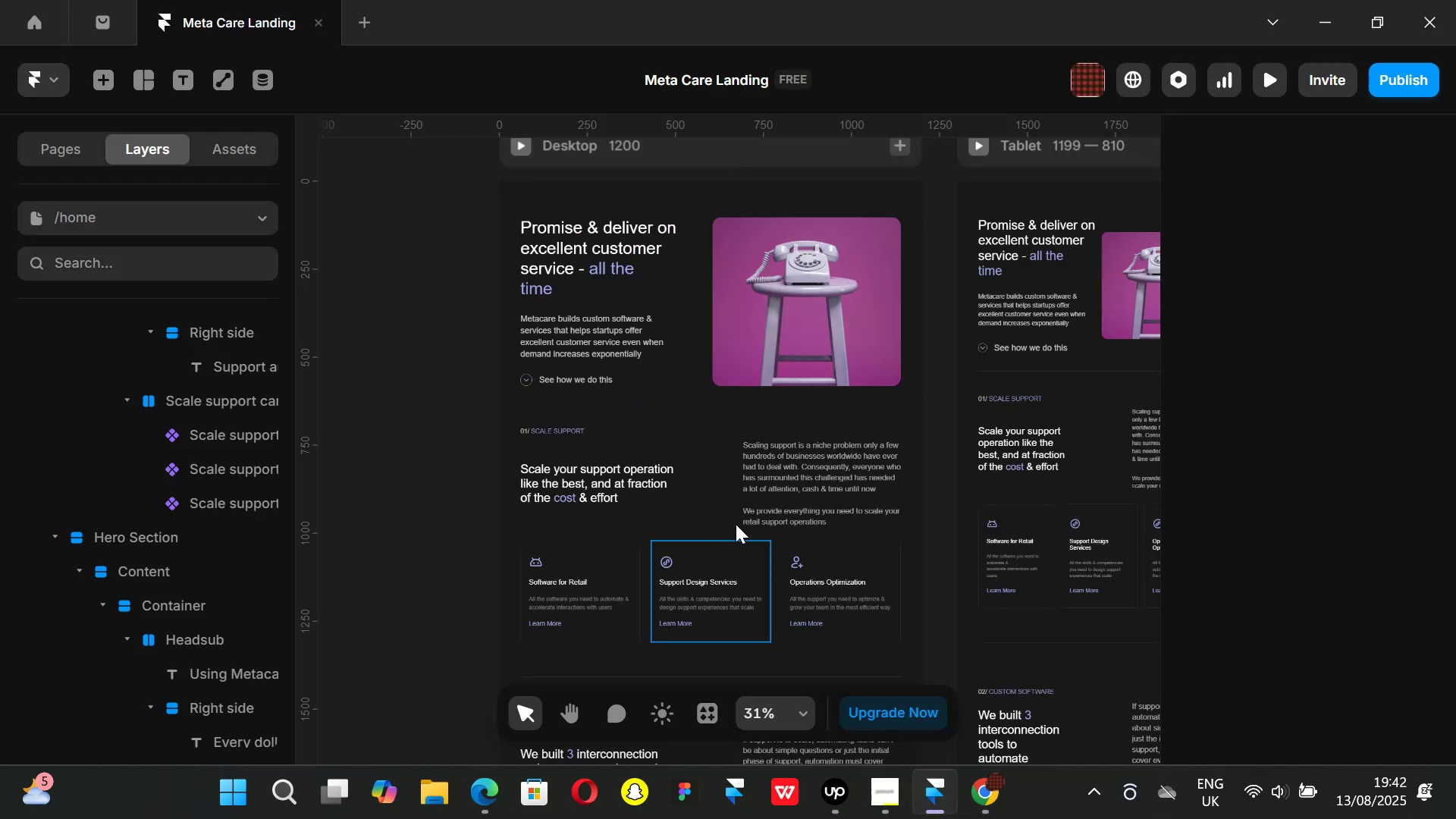 
scroll: coordinate [718, 502], scroll_direction: down, amount: 20.0
 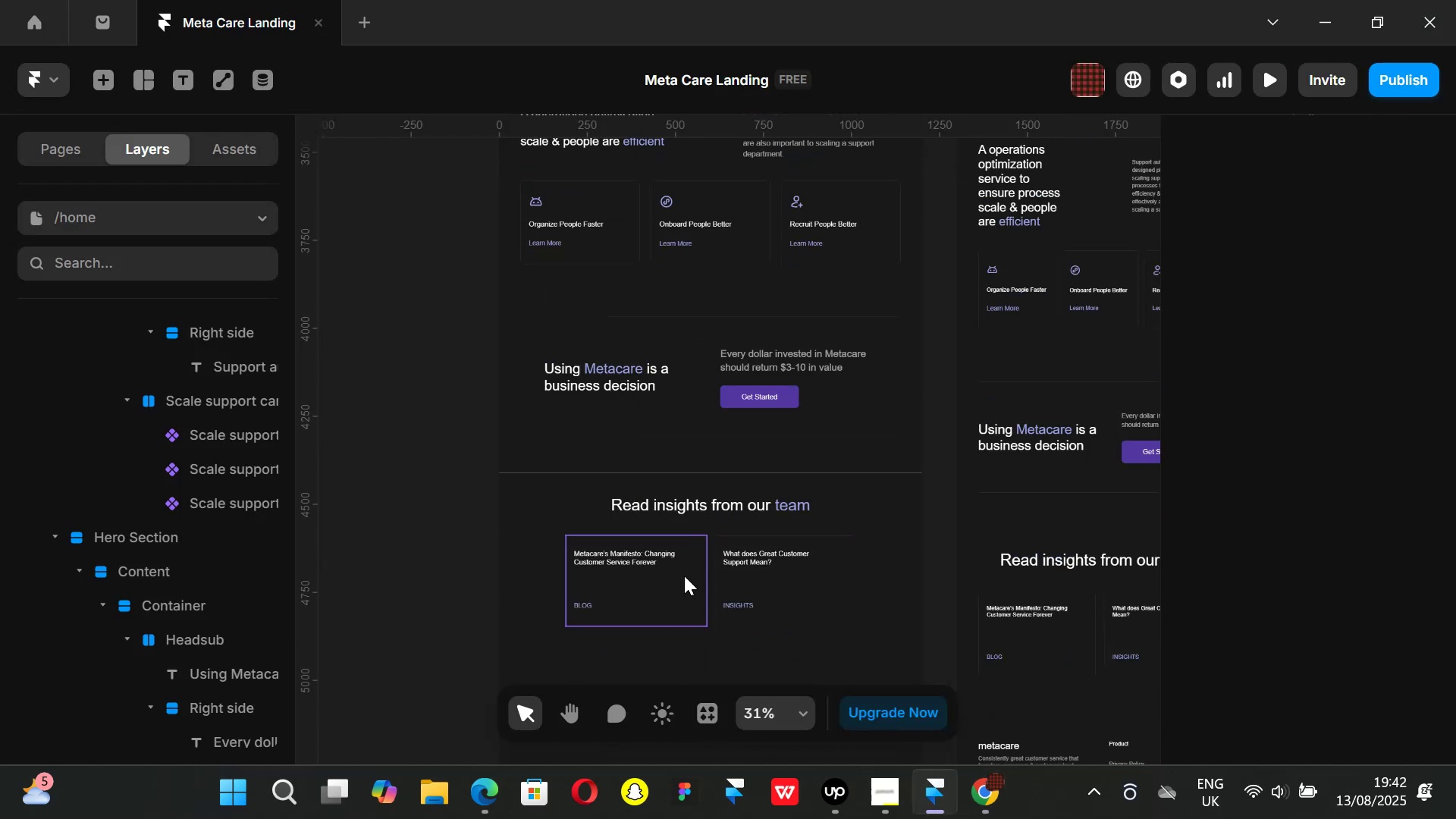 
left_click([684, 576])
 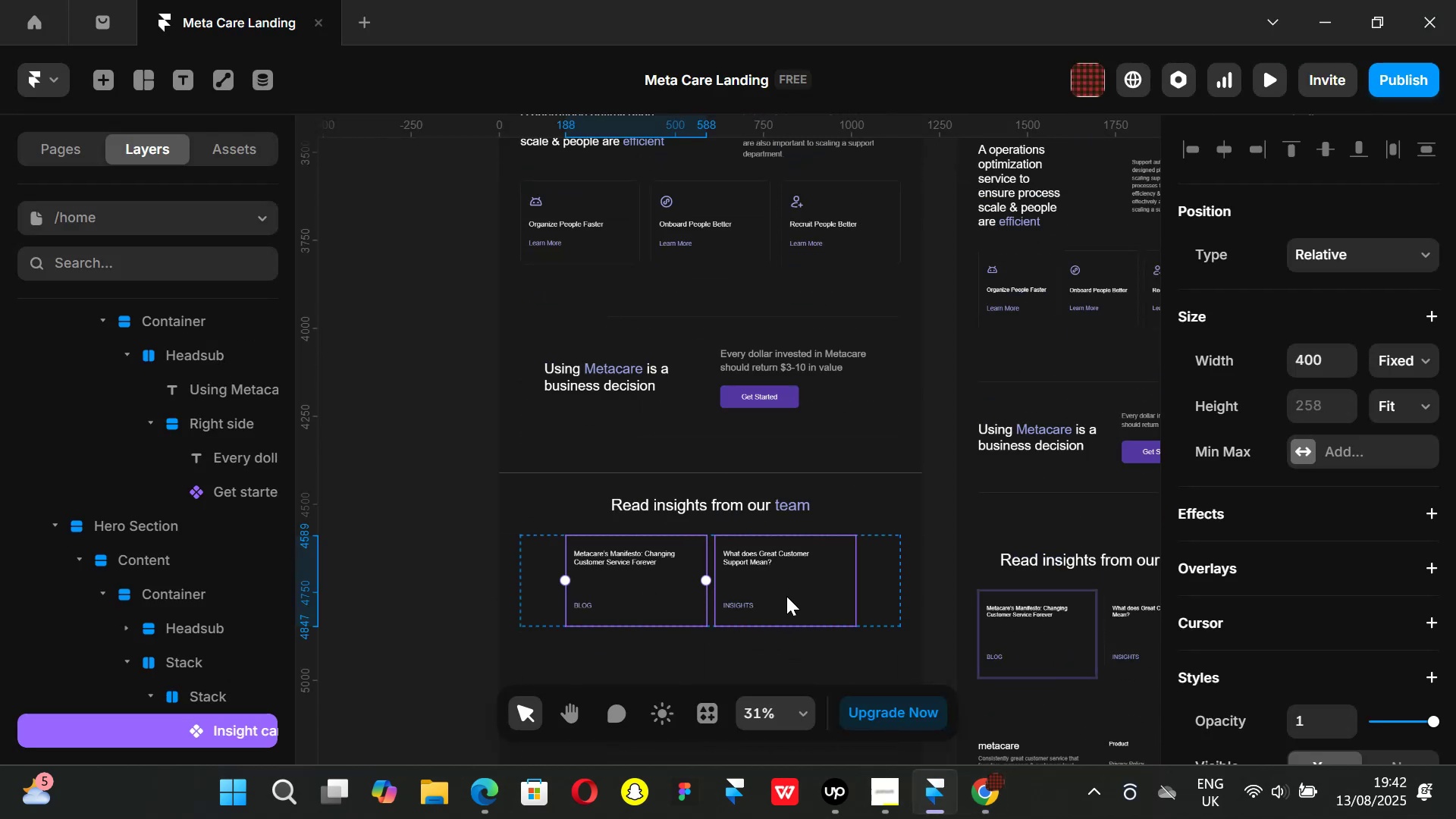 
left_click([786, 596])
 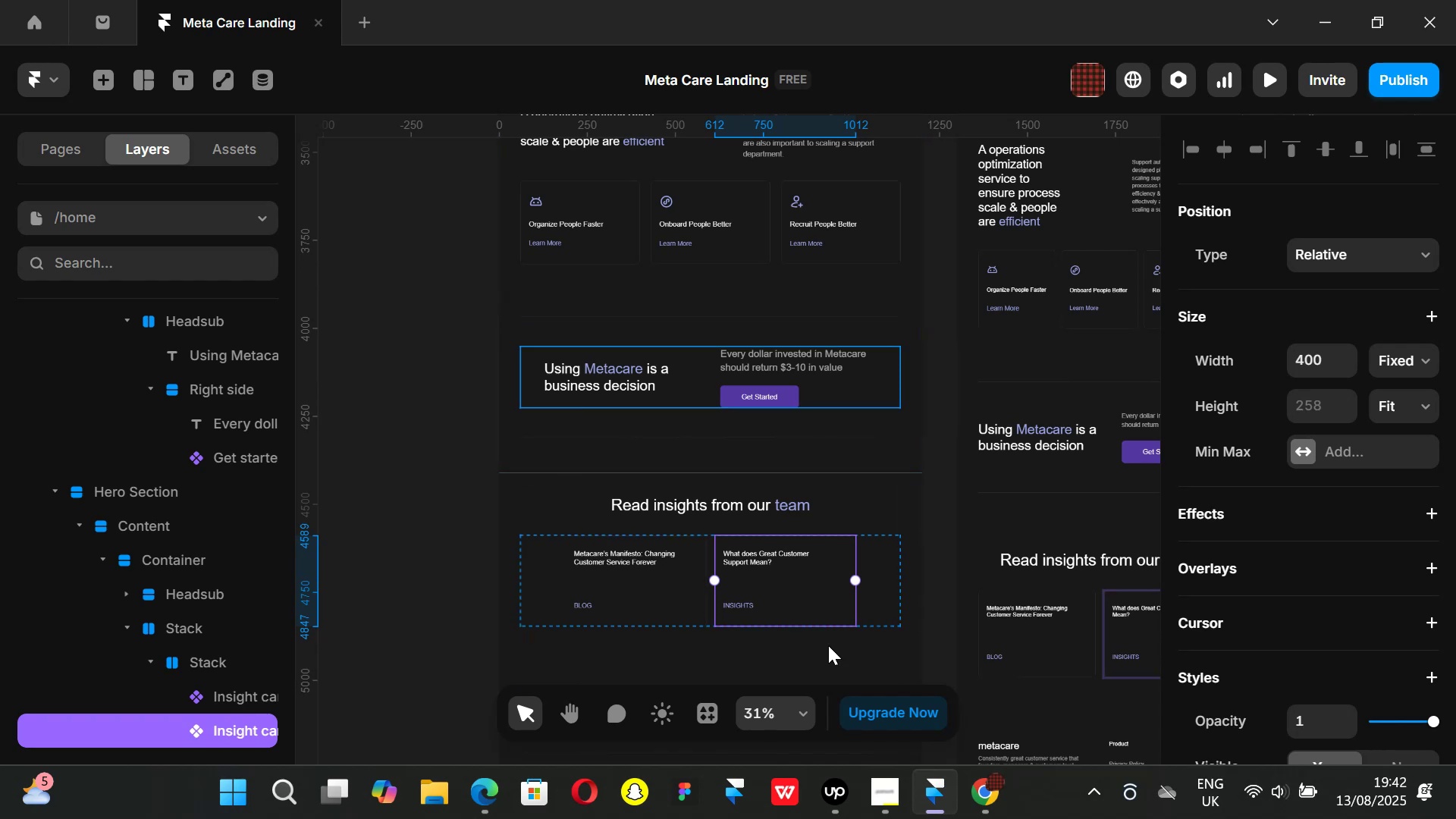 
left_click([983, 793])
 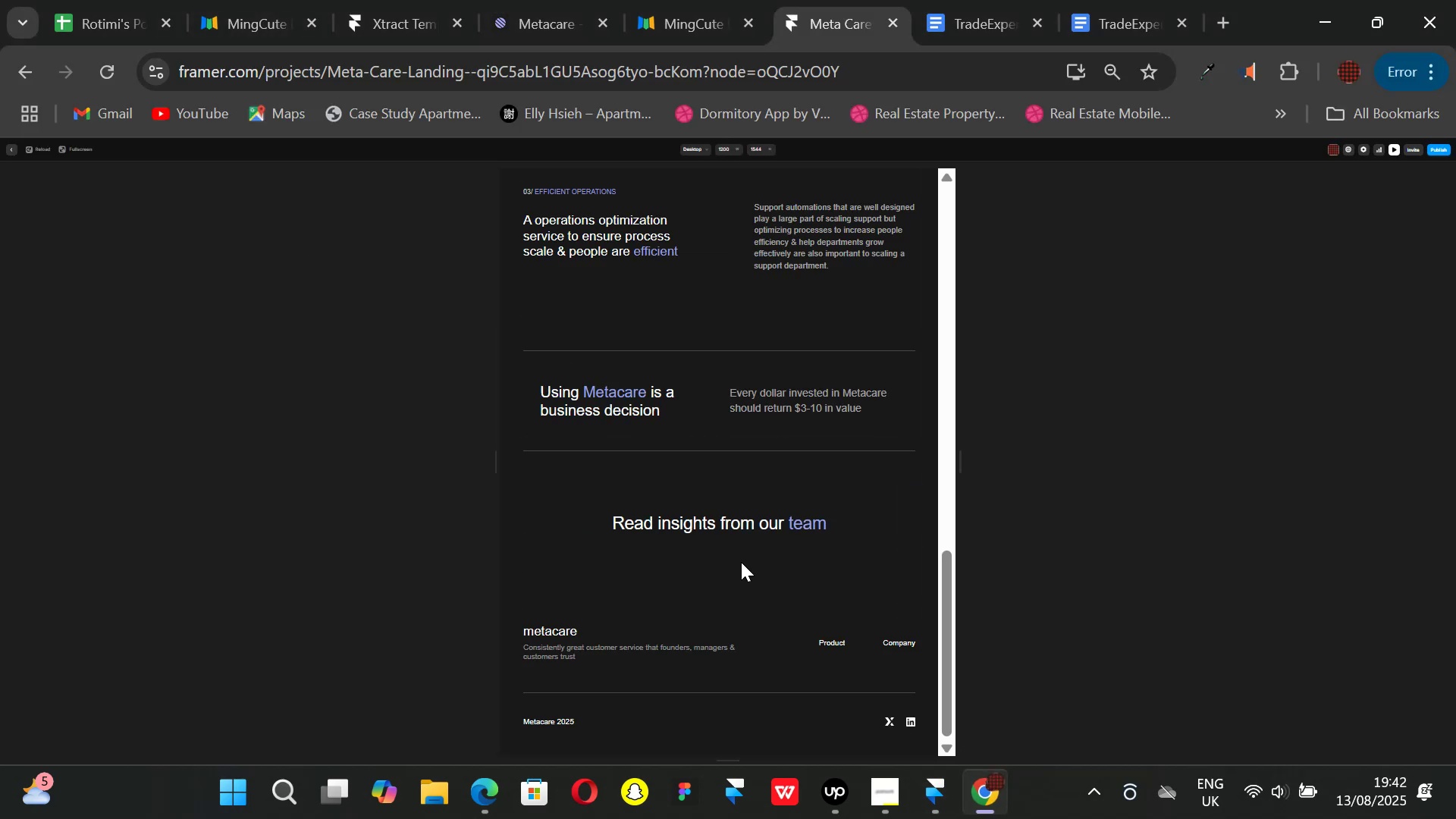 
scroll: coordinate [728, 529], scroll_direction: down, amount: 7.0
 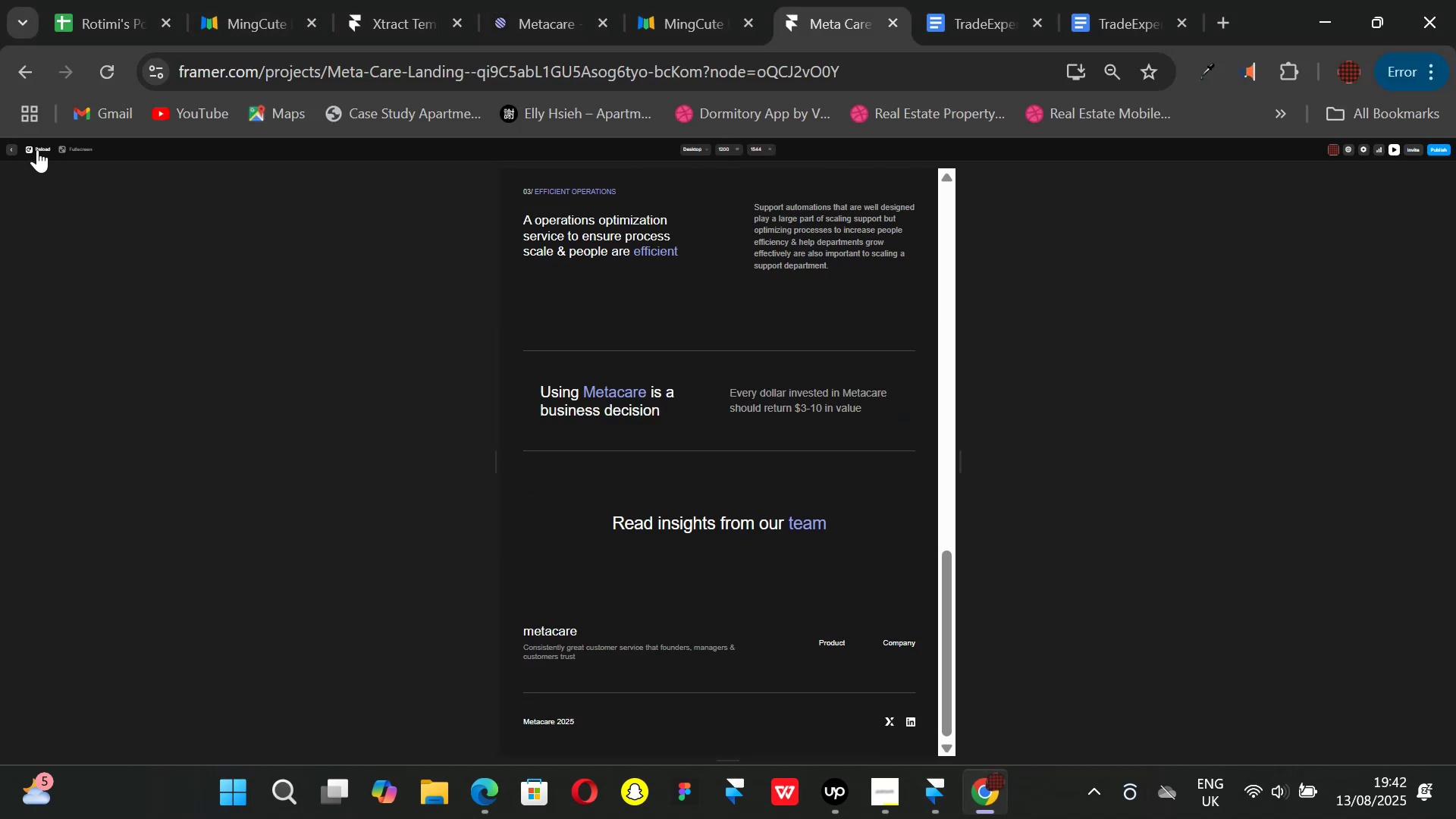 
left_click([30, 149])
 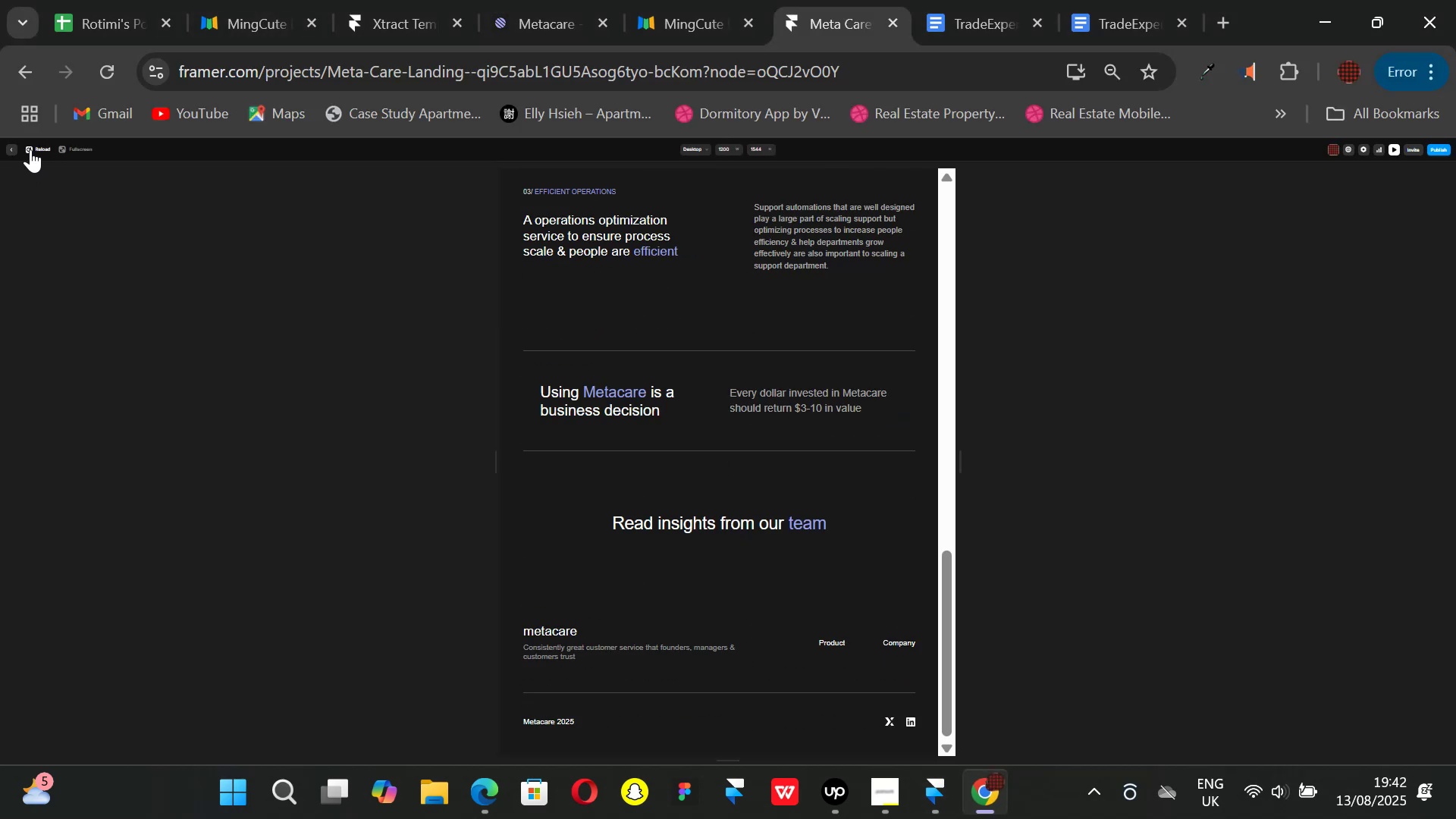 
left_click([30, 149])
 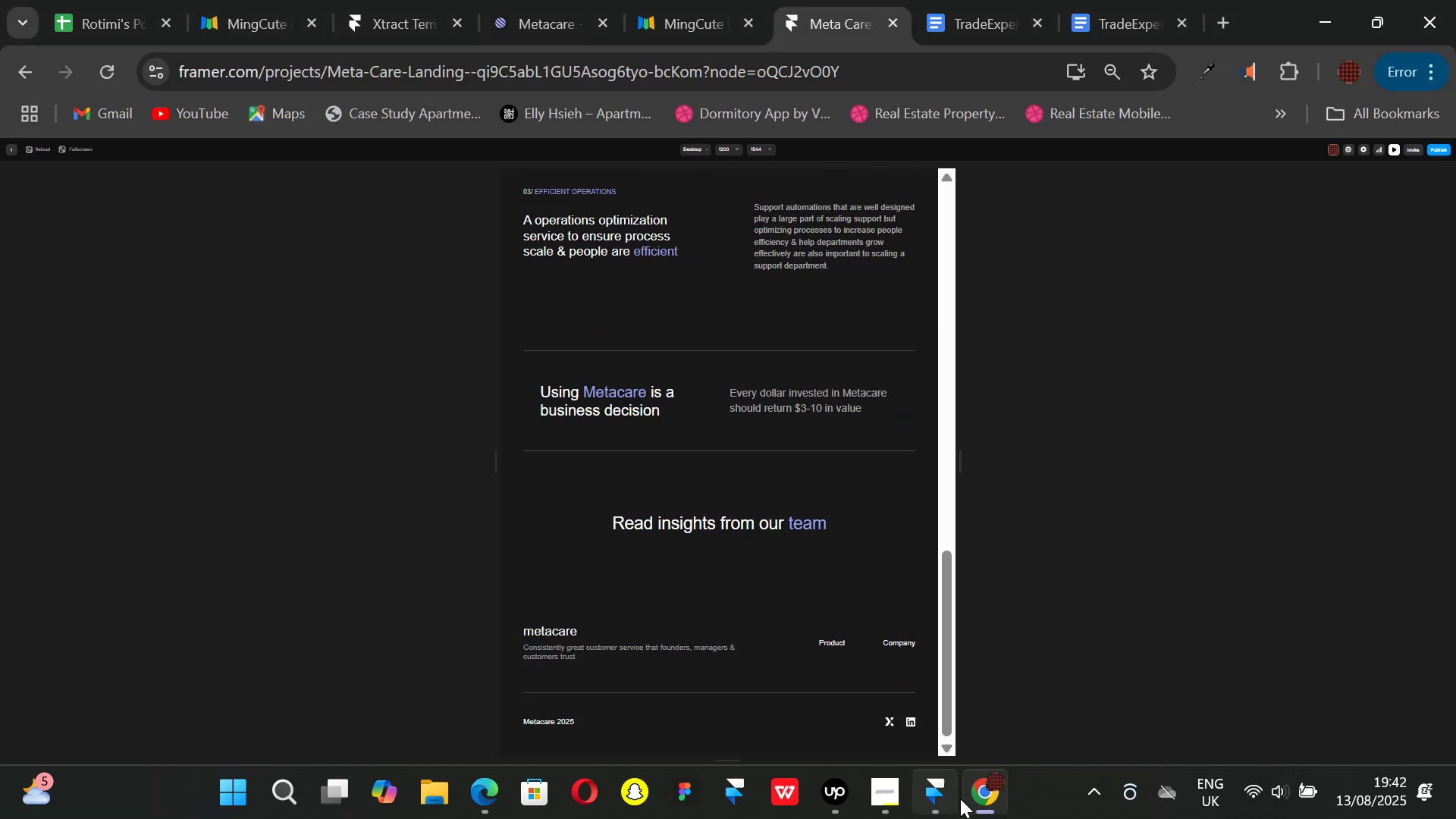 
left_click([960, 799])
 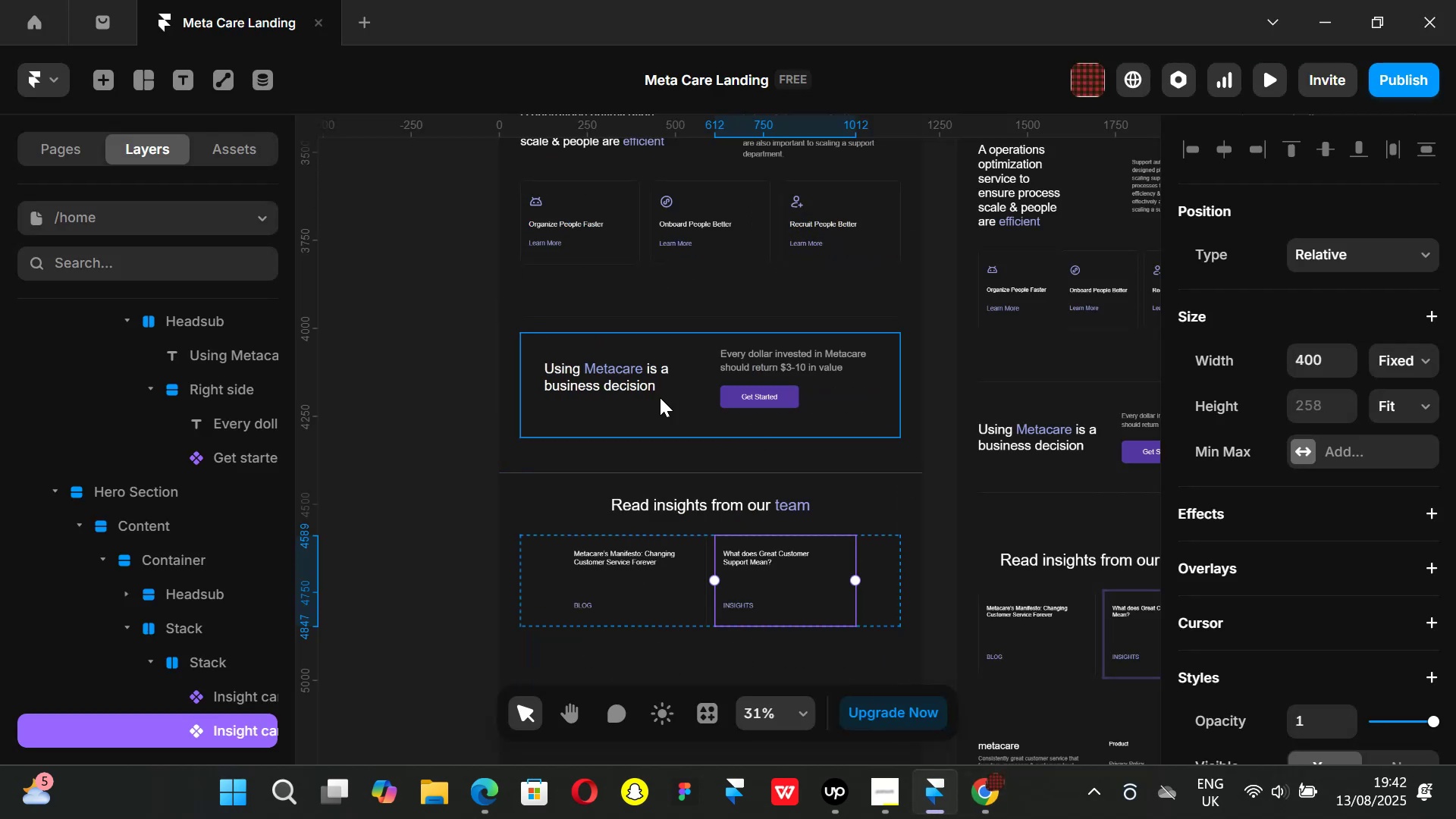 
left_click([463, 295])
 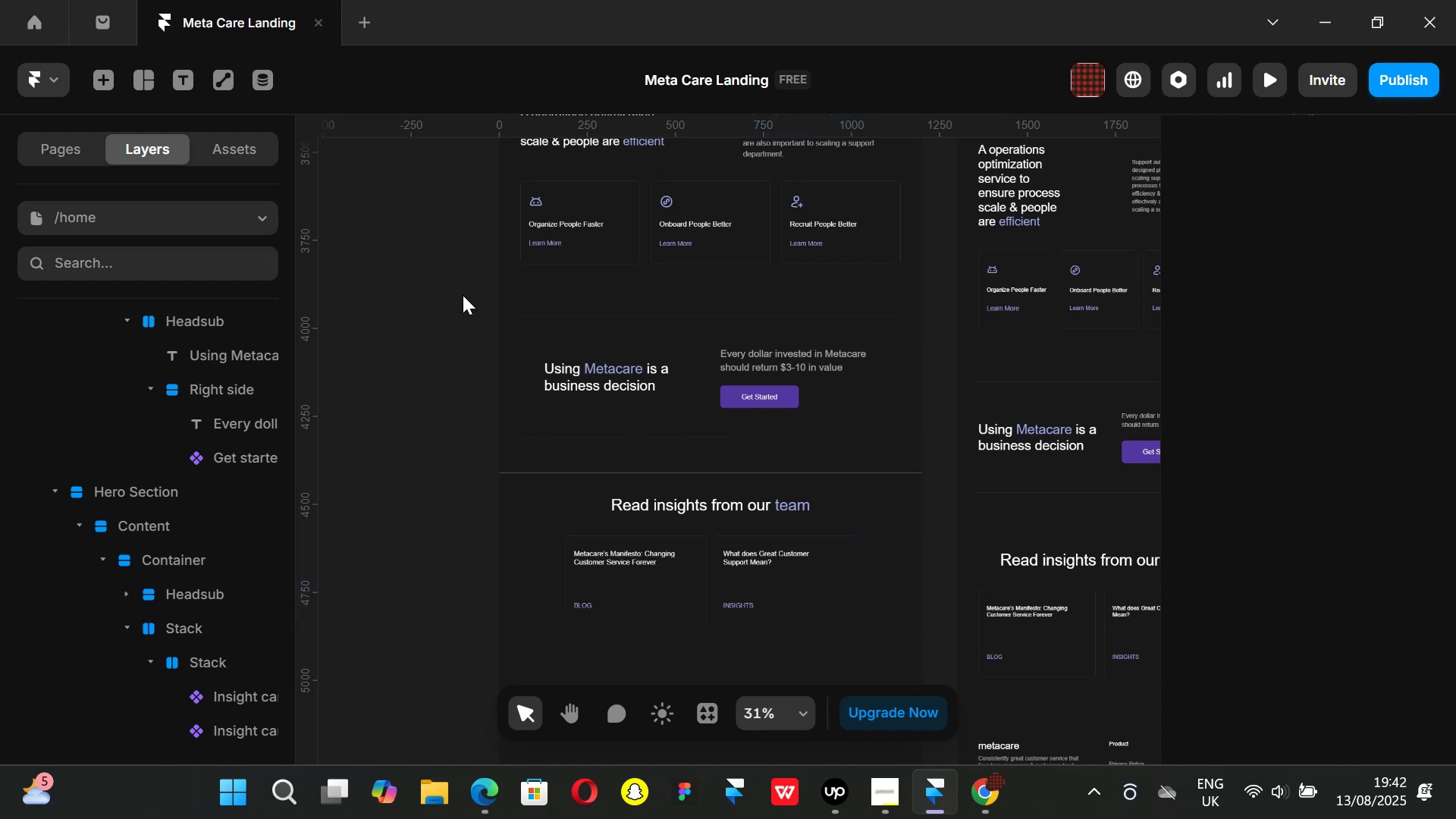 
key(Control+ControlLeft)
 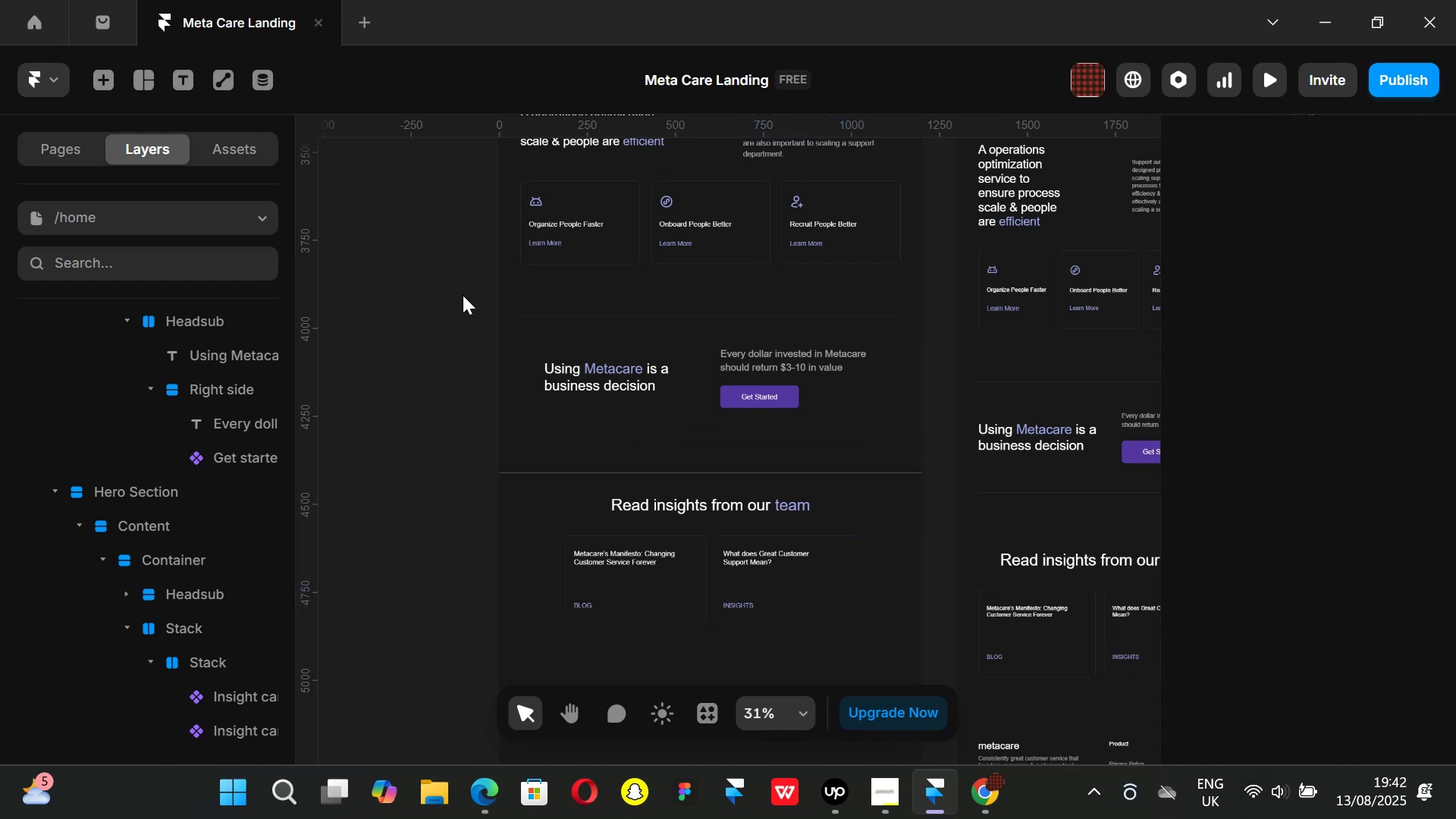 
key(Control+P)
 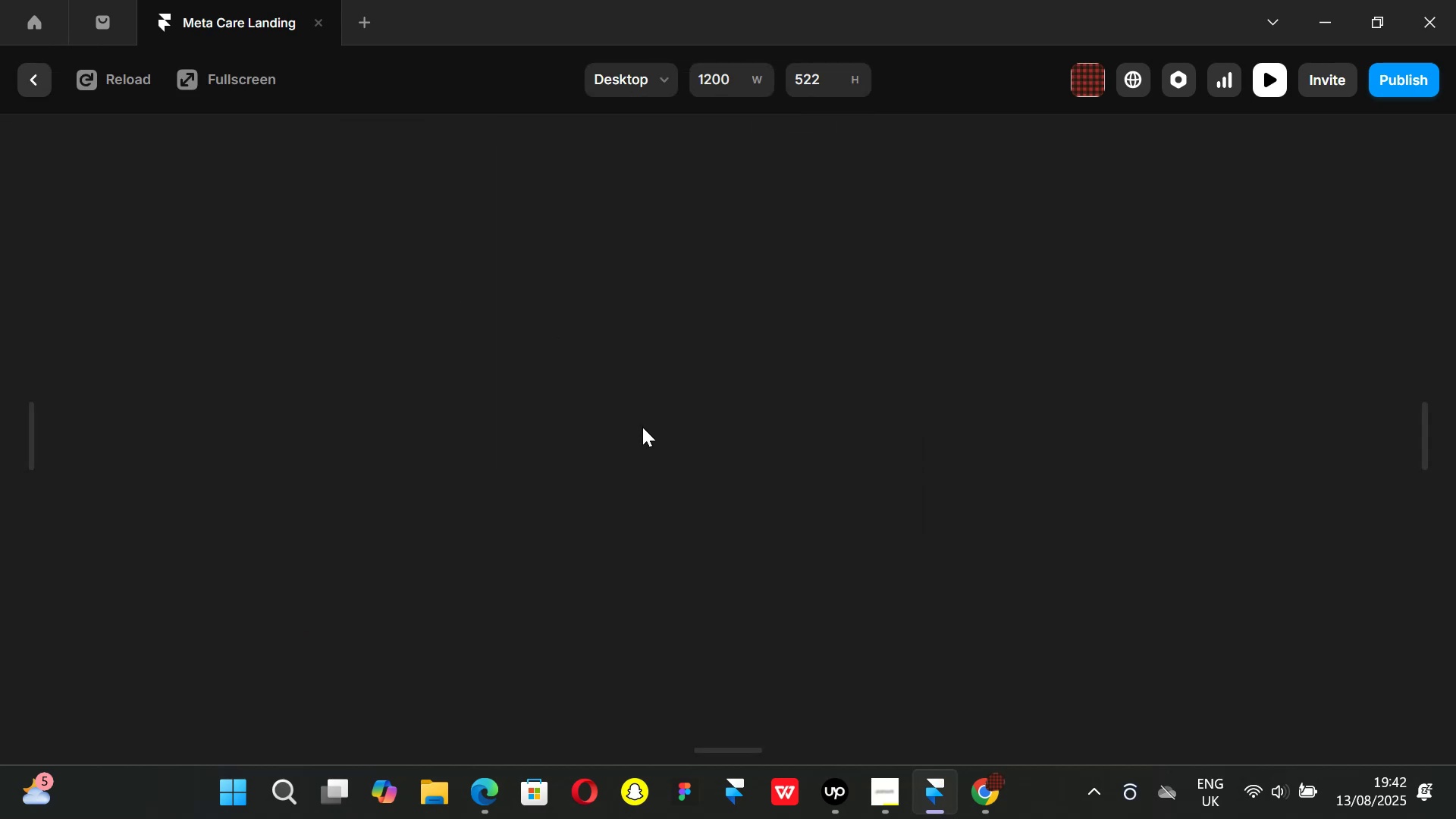 
scroll: coordinate [677, 469], scroll_direction: down, amount: 23.0
 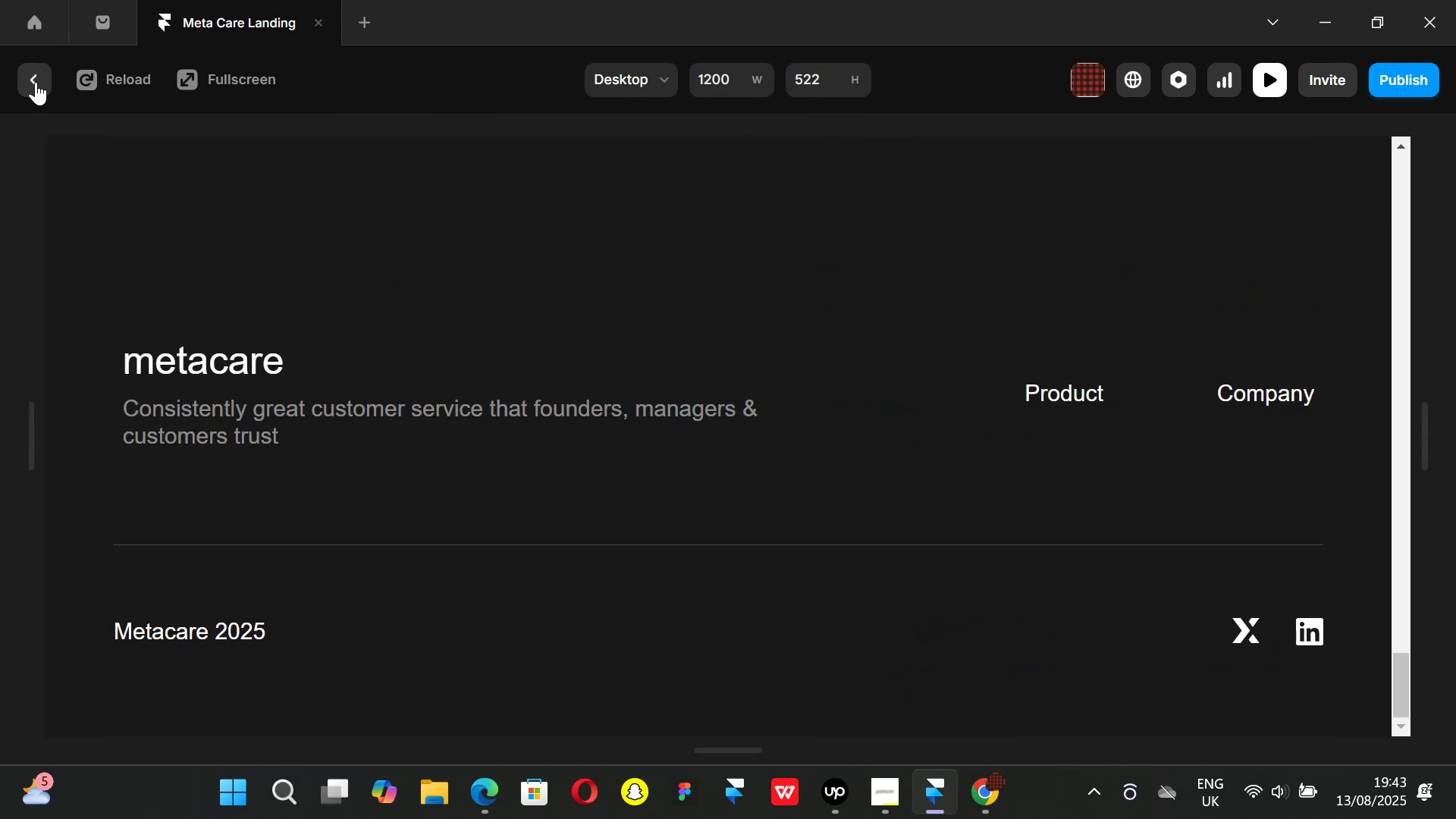 
left_click([36, 83])
 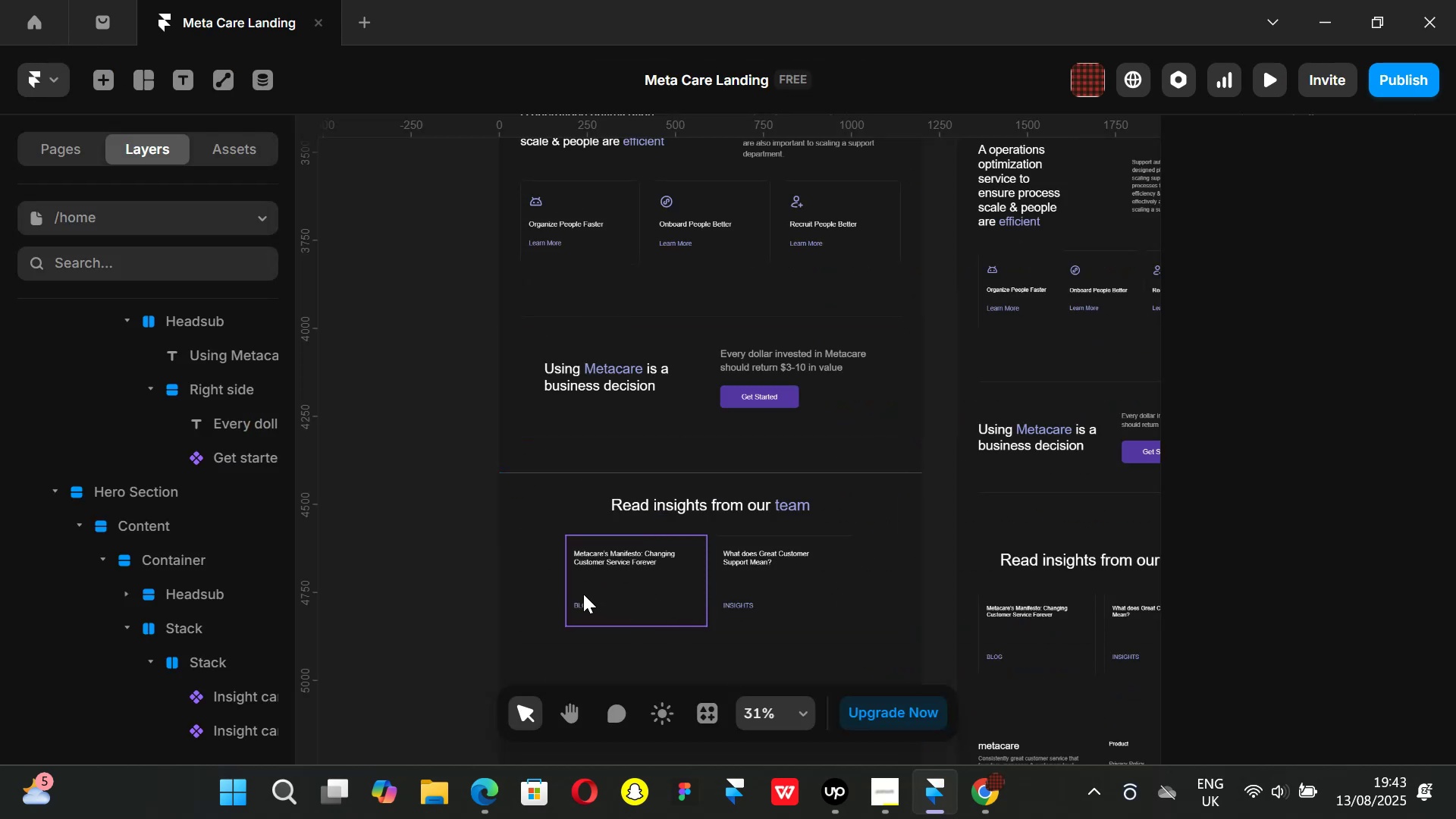 
left_click([548, 592])
 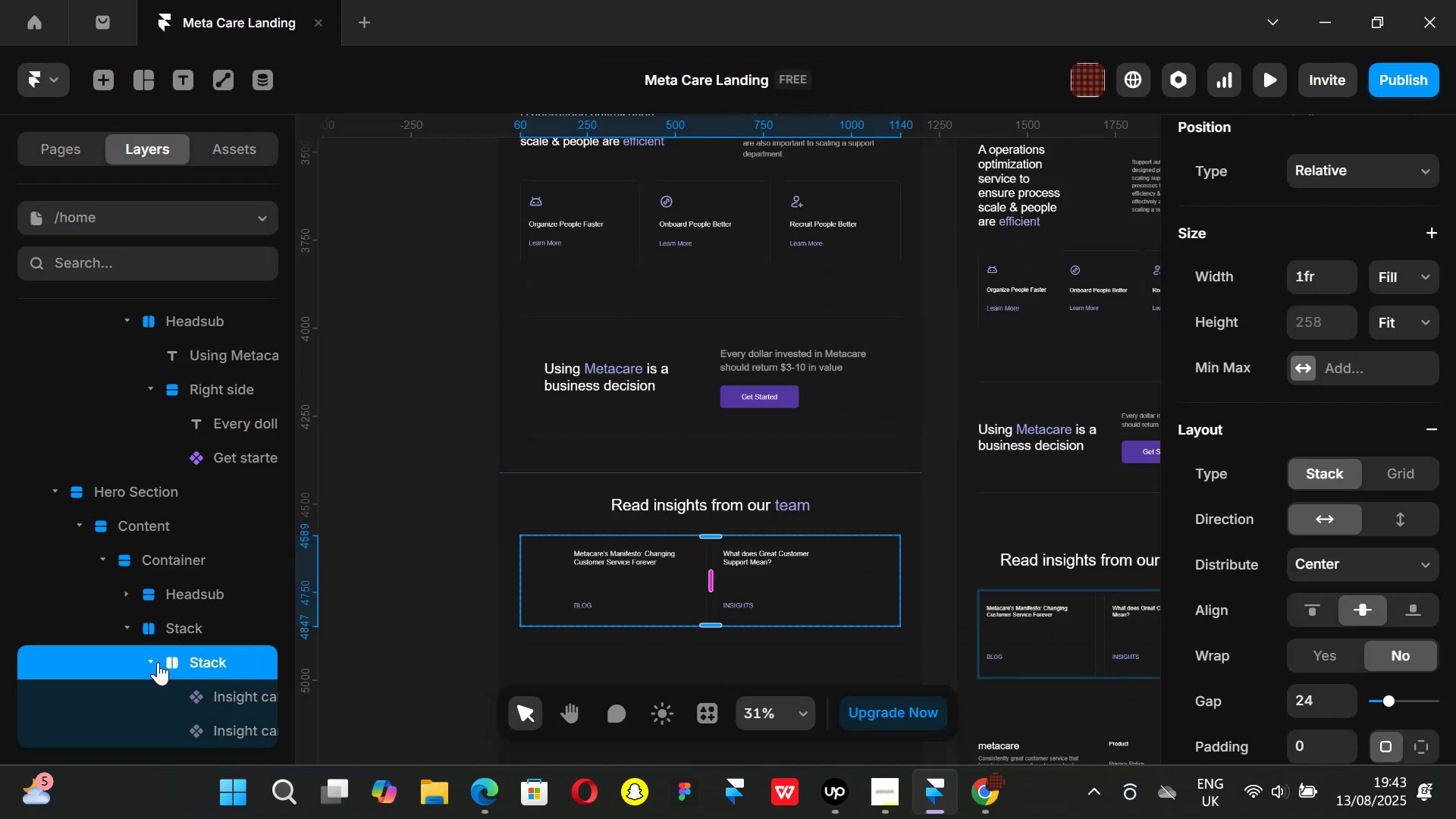 
left_click([155, 662])
 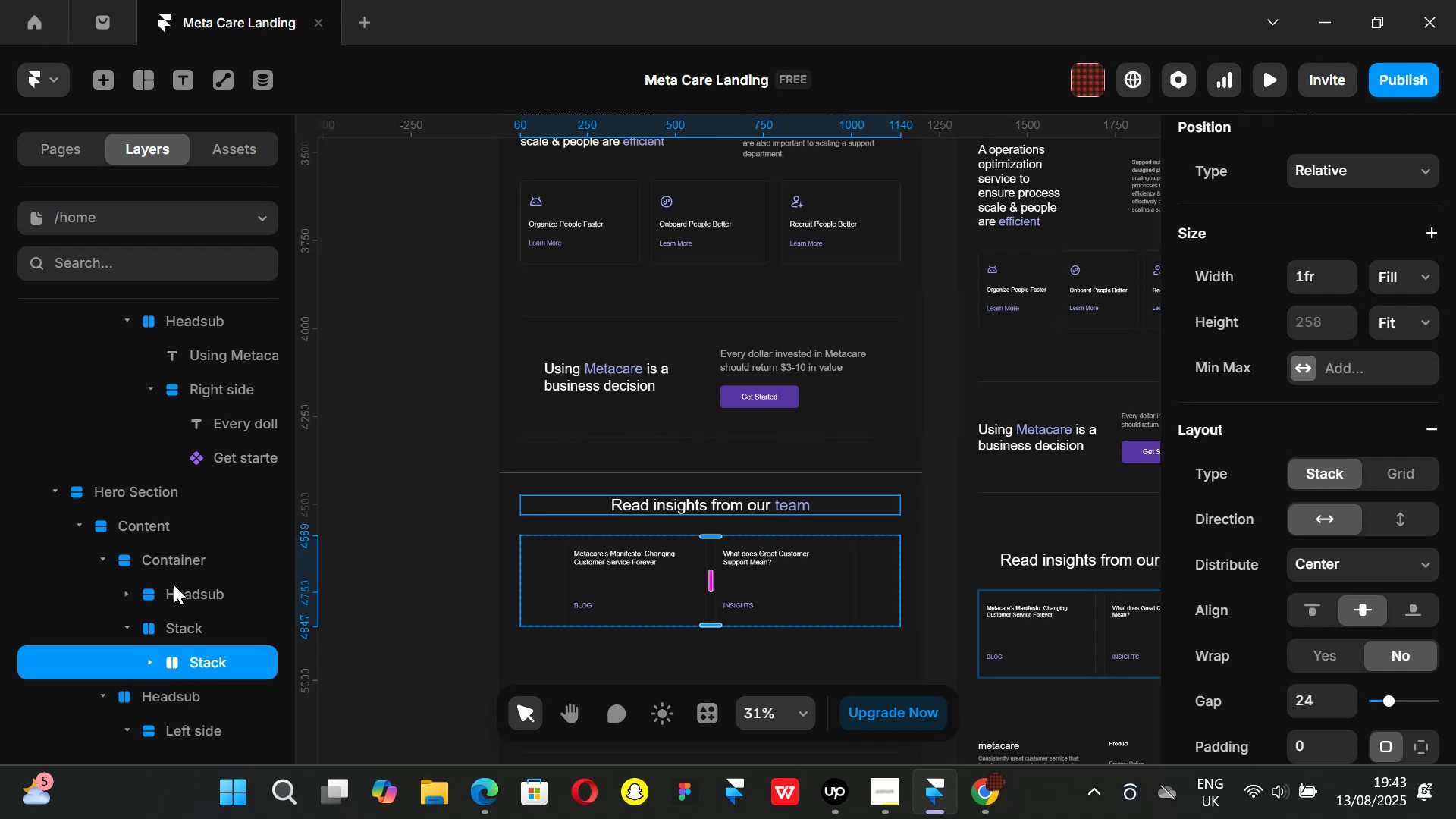 
left_click([174, 584])
 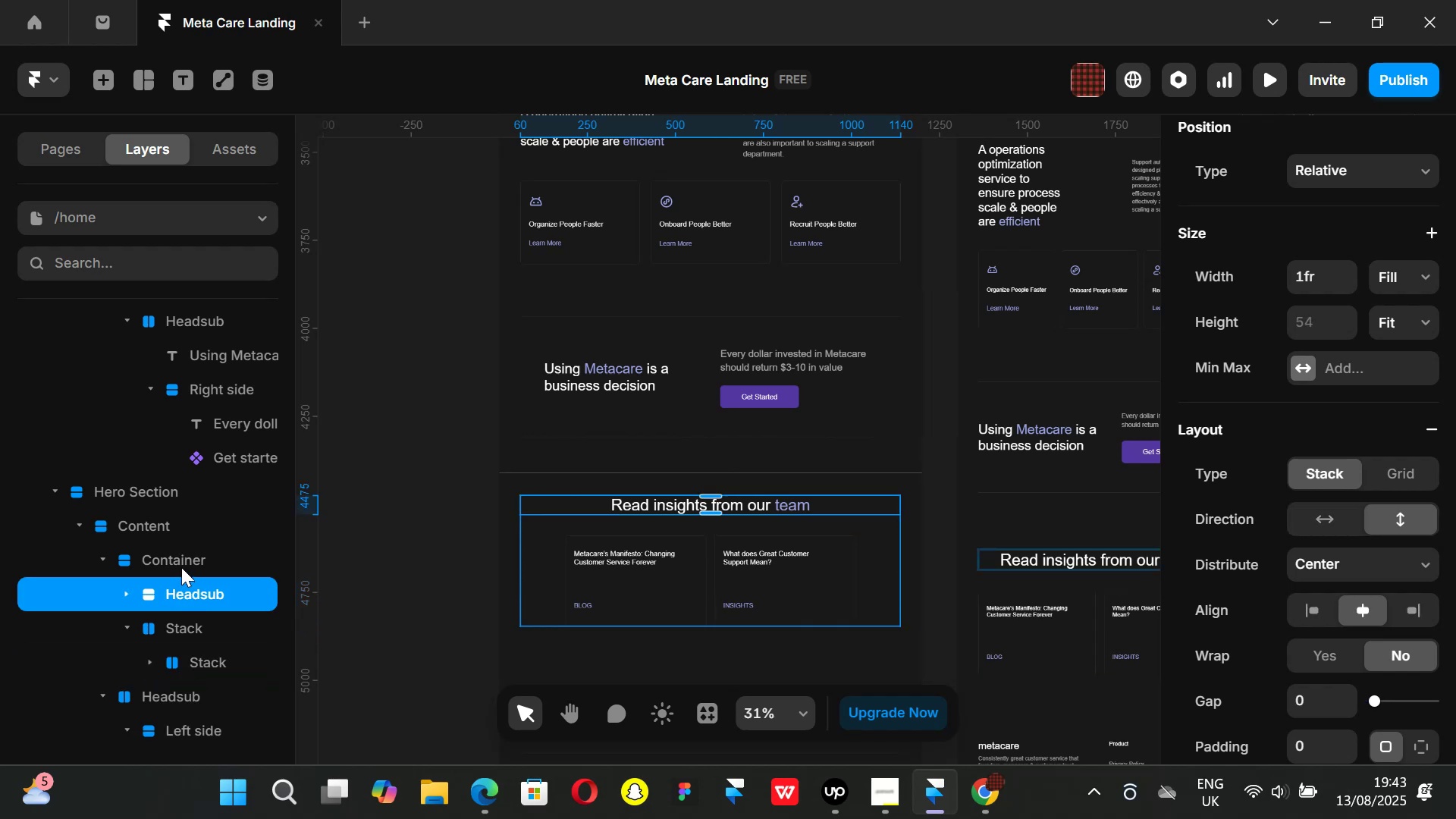 
left_click([180, 562])
 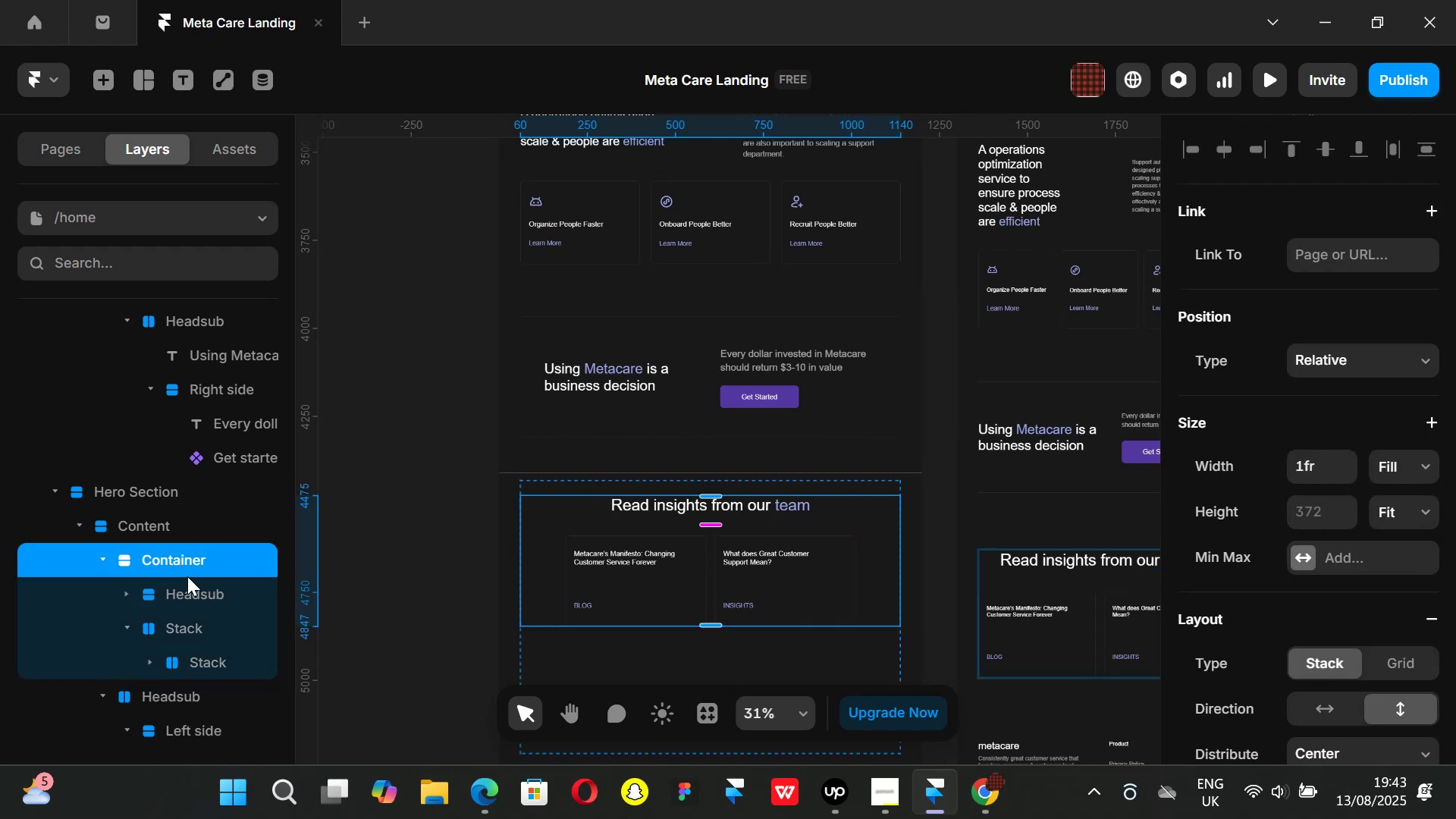 
left_click([184, 592])
 